 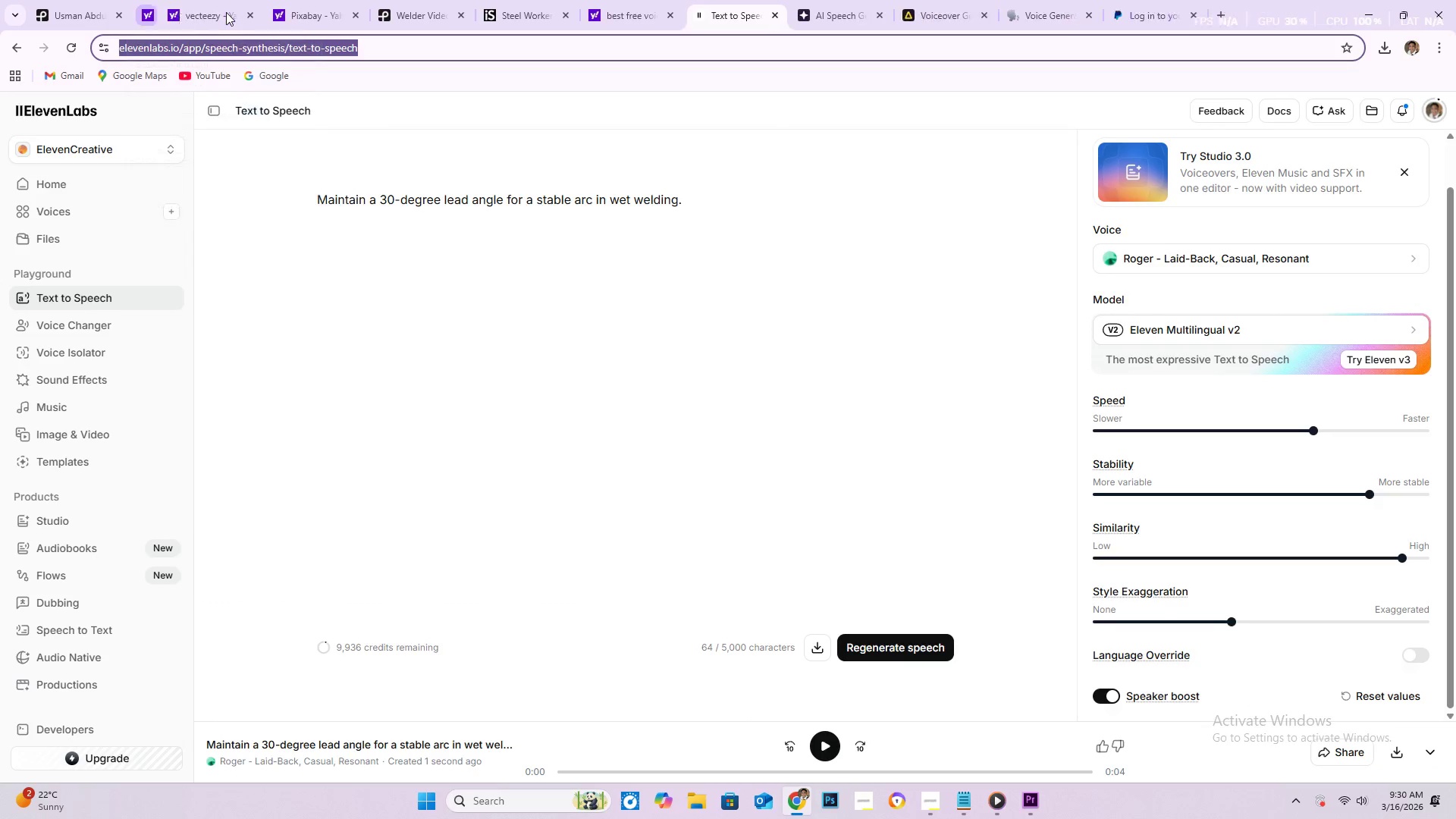 
left_click([225, 12])
 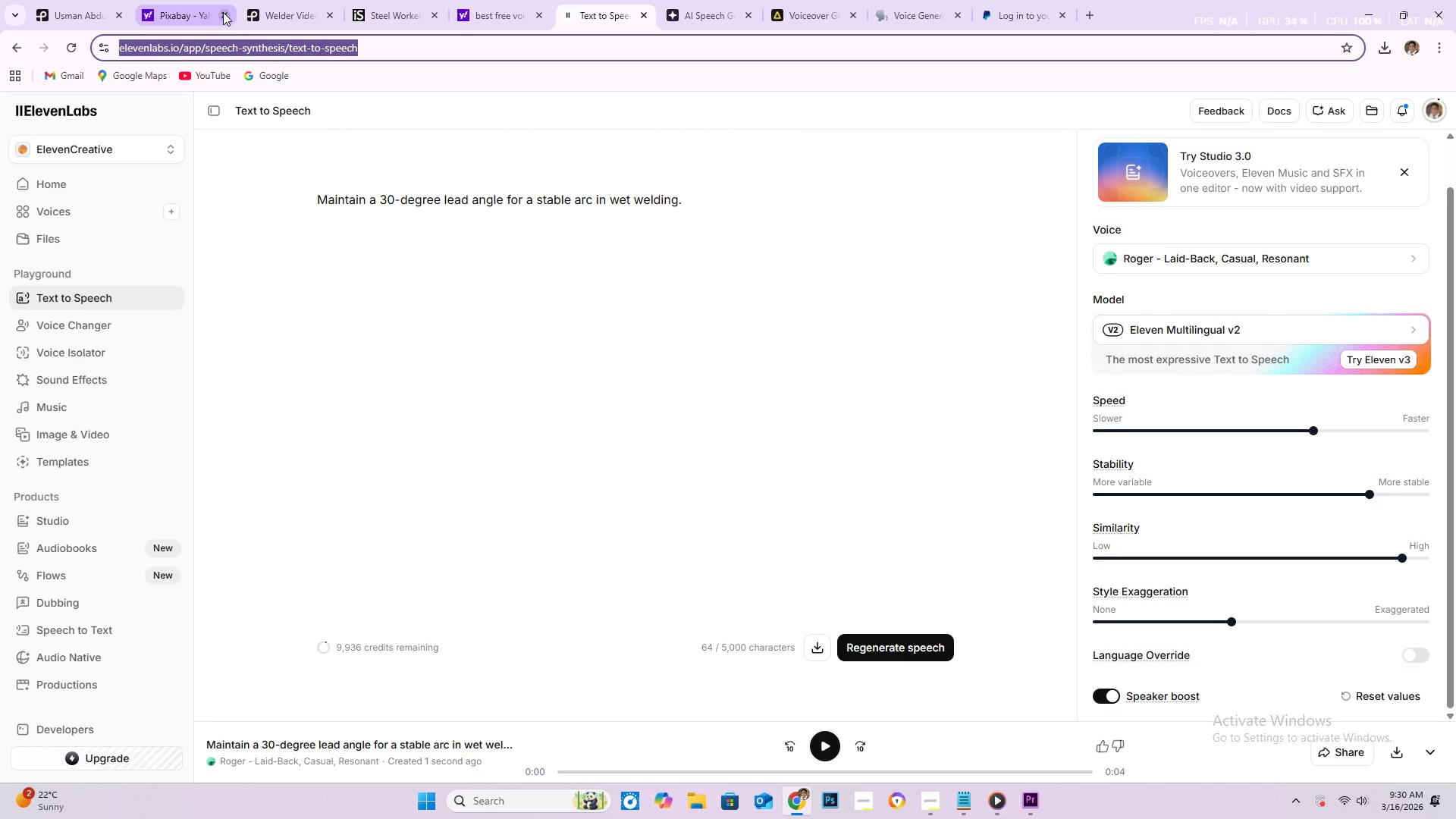 
left_click([223, 12])
 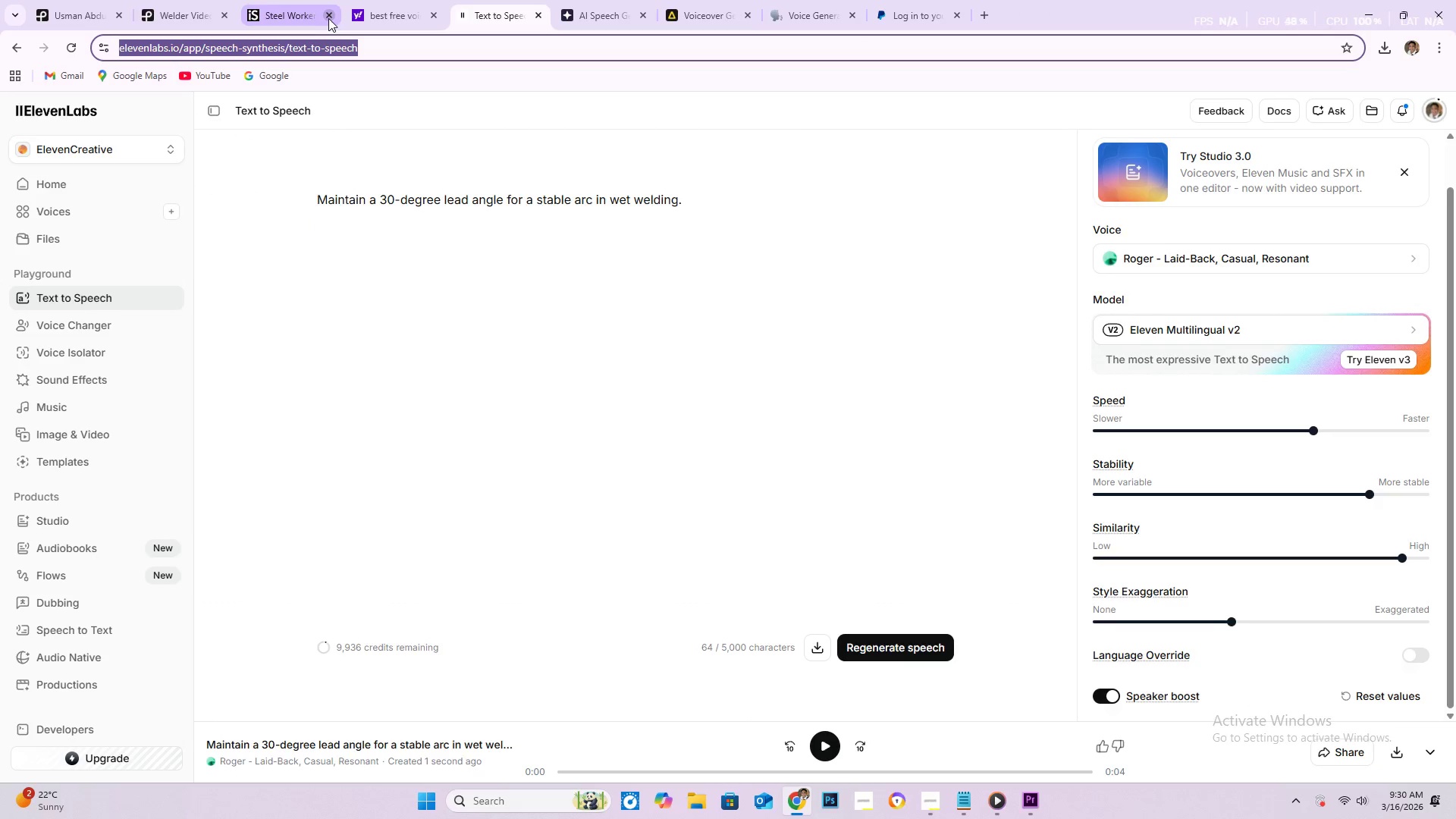 
left_click([328, 18])
 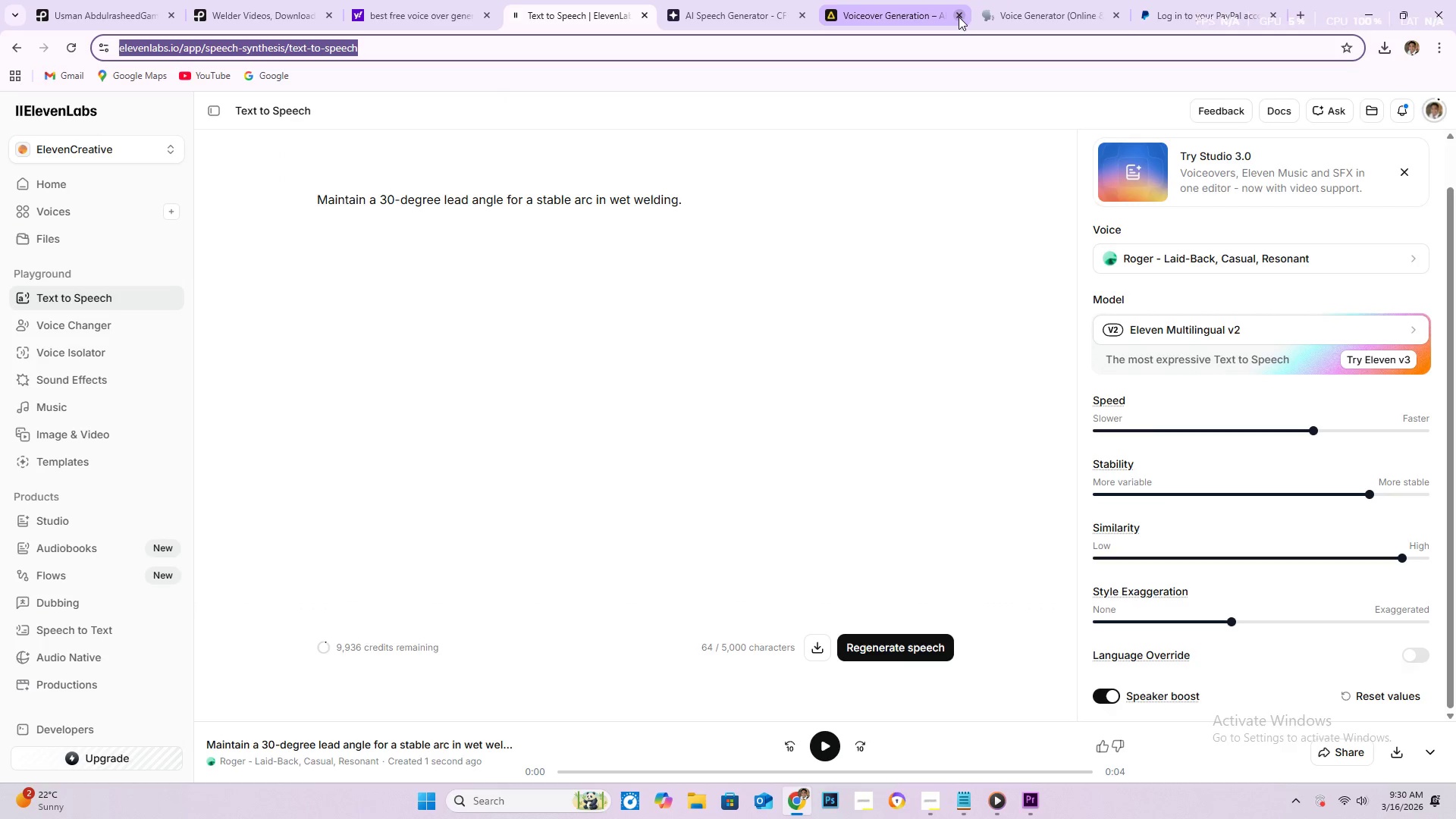 
wait(6.95)
 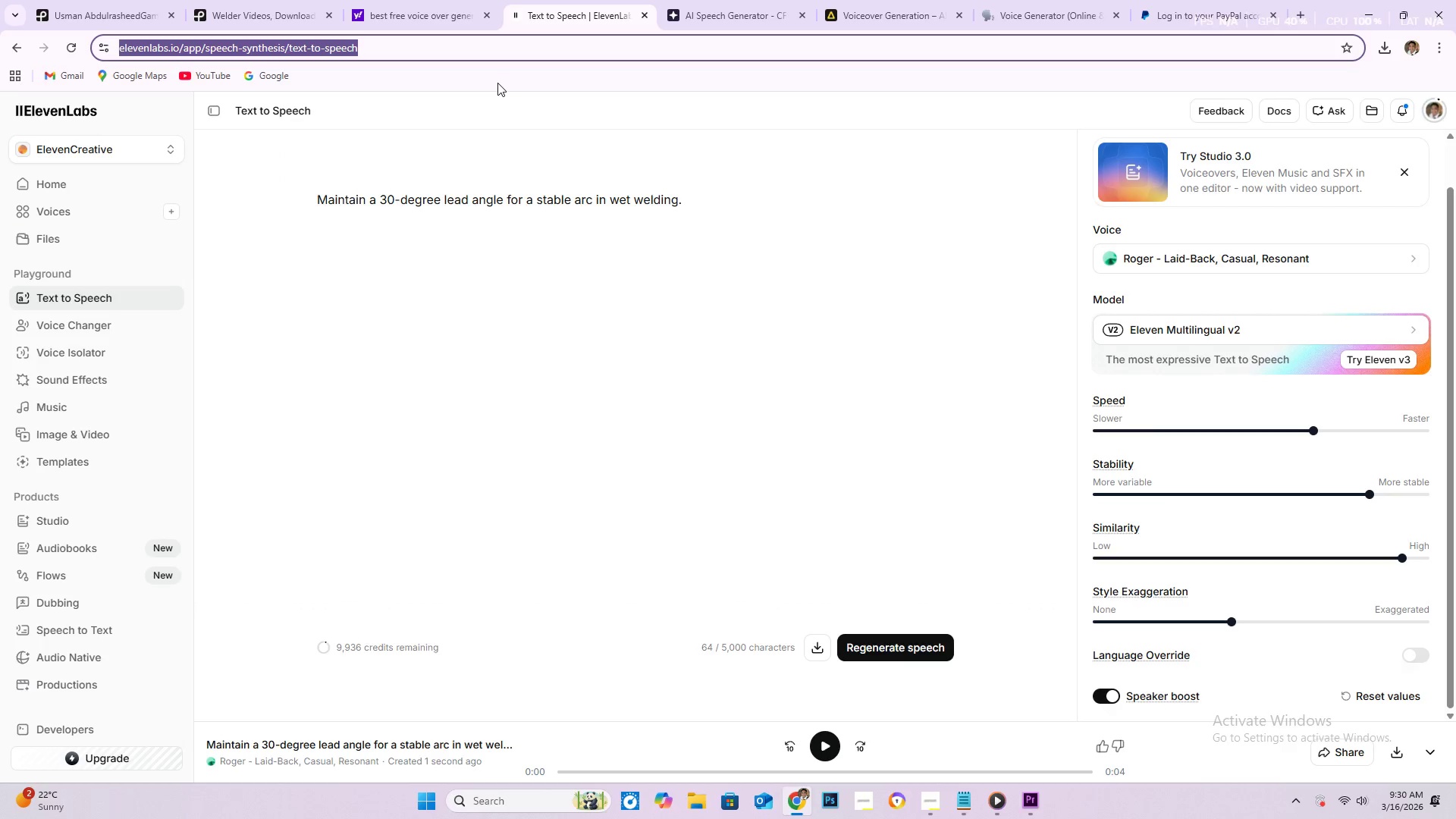 
left_click([963, 15])
 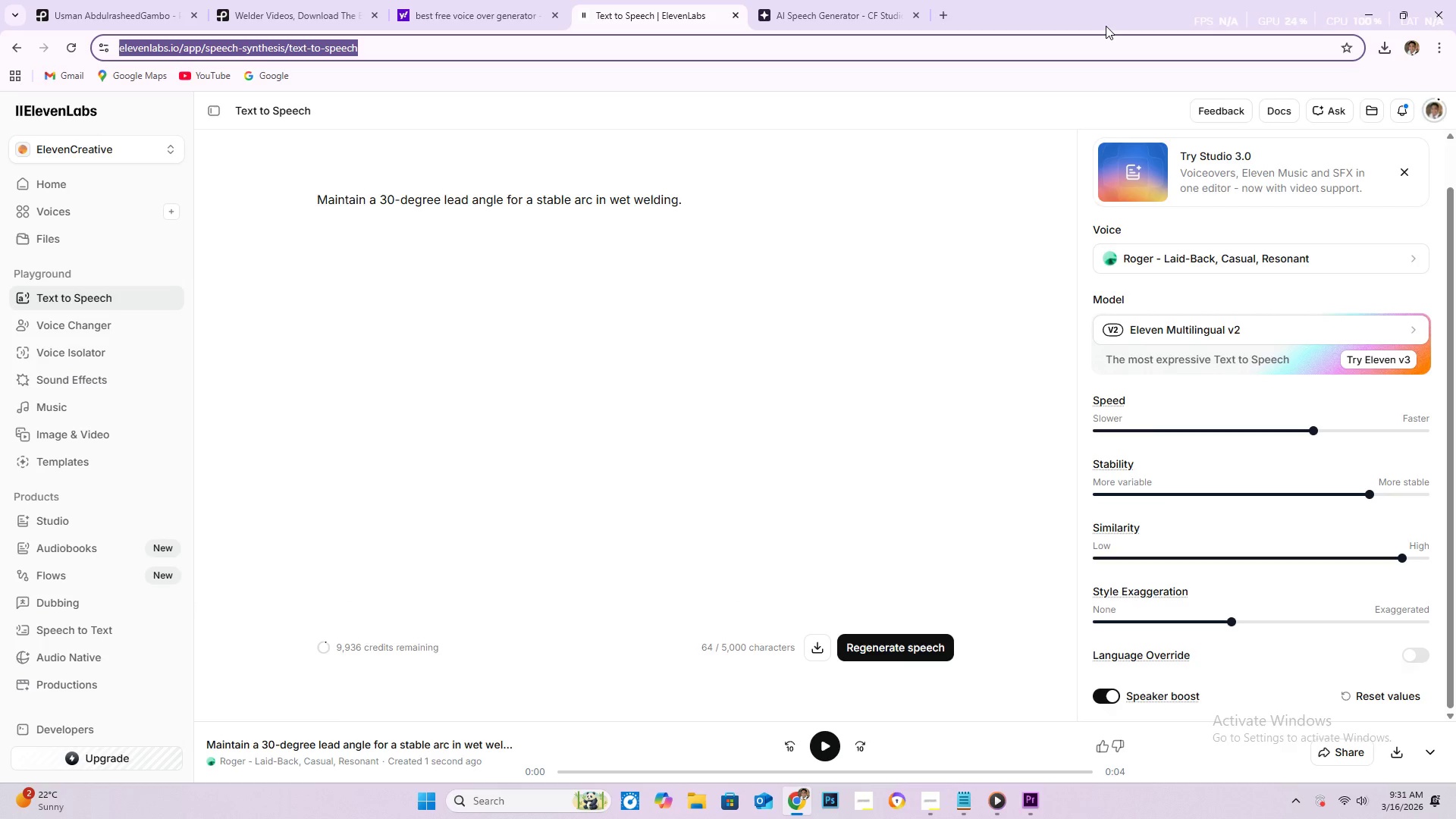 
wait(37.06)
 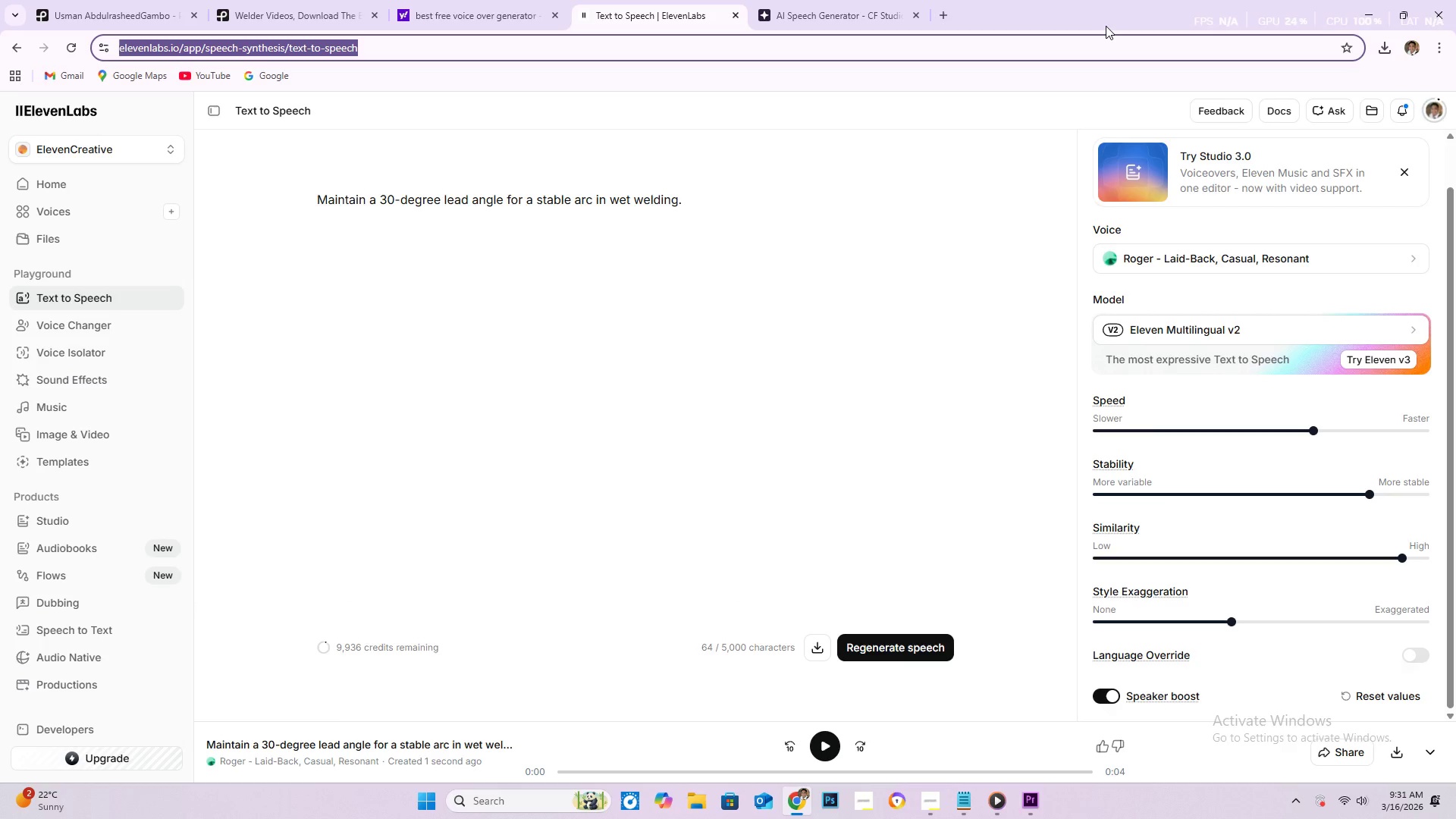 
left_click([115, 20])
 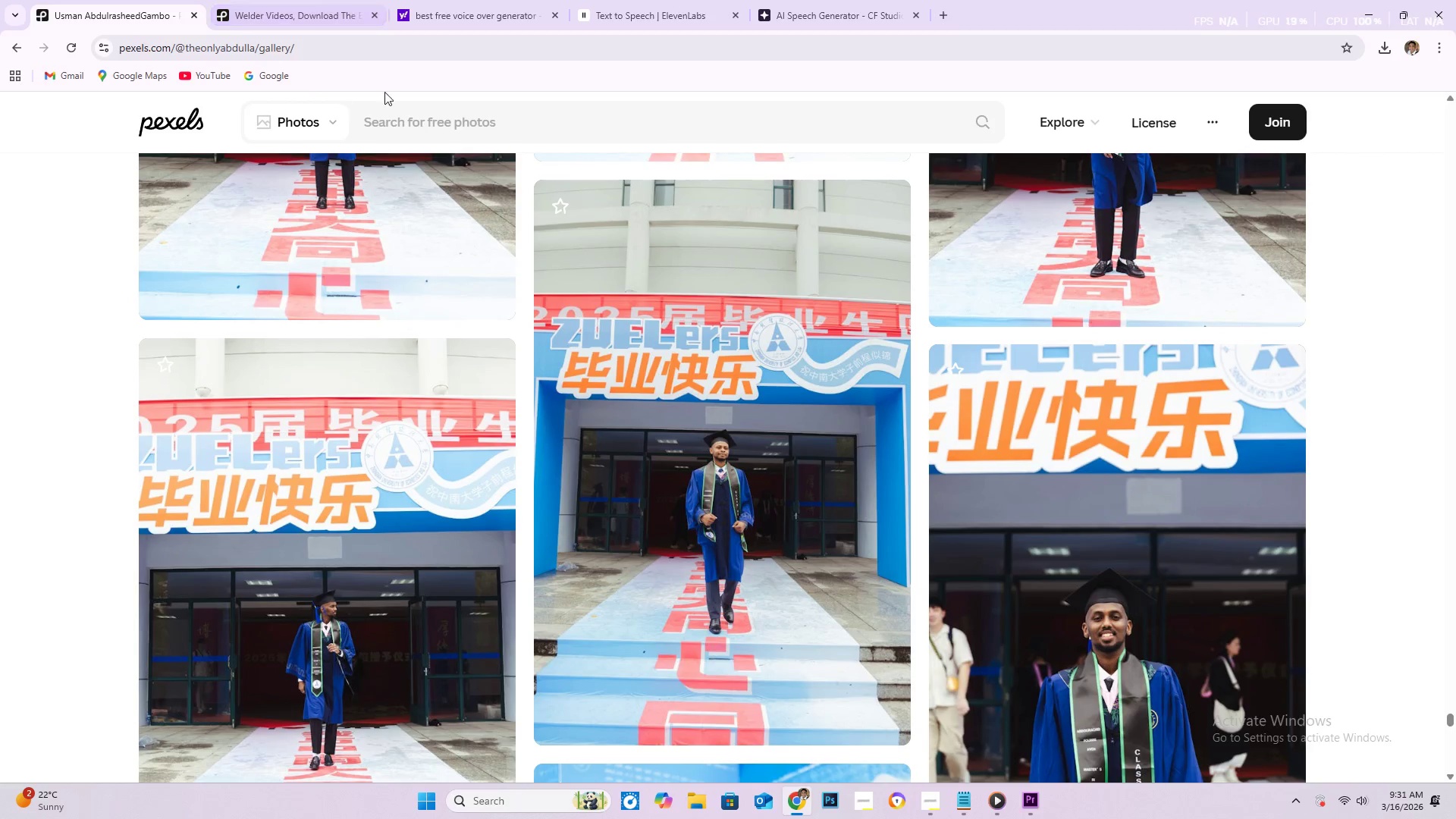 
left_click([323, 124])
 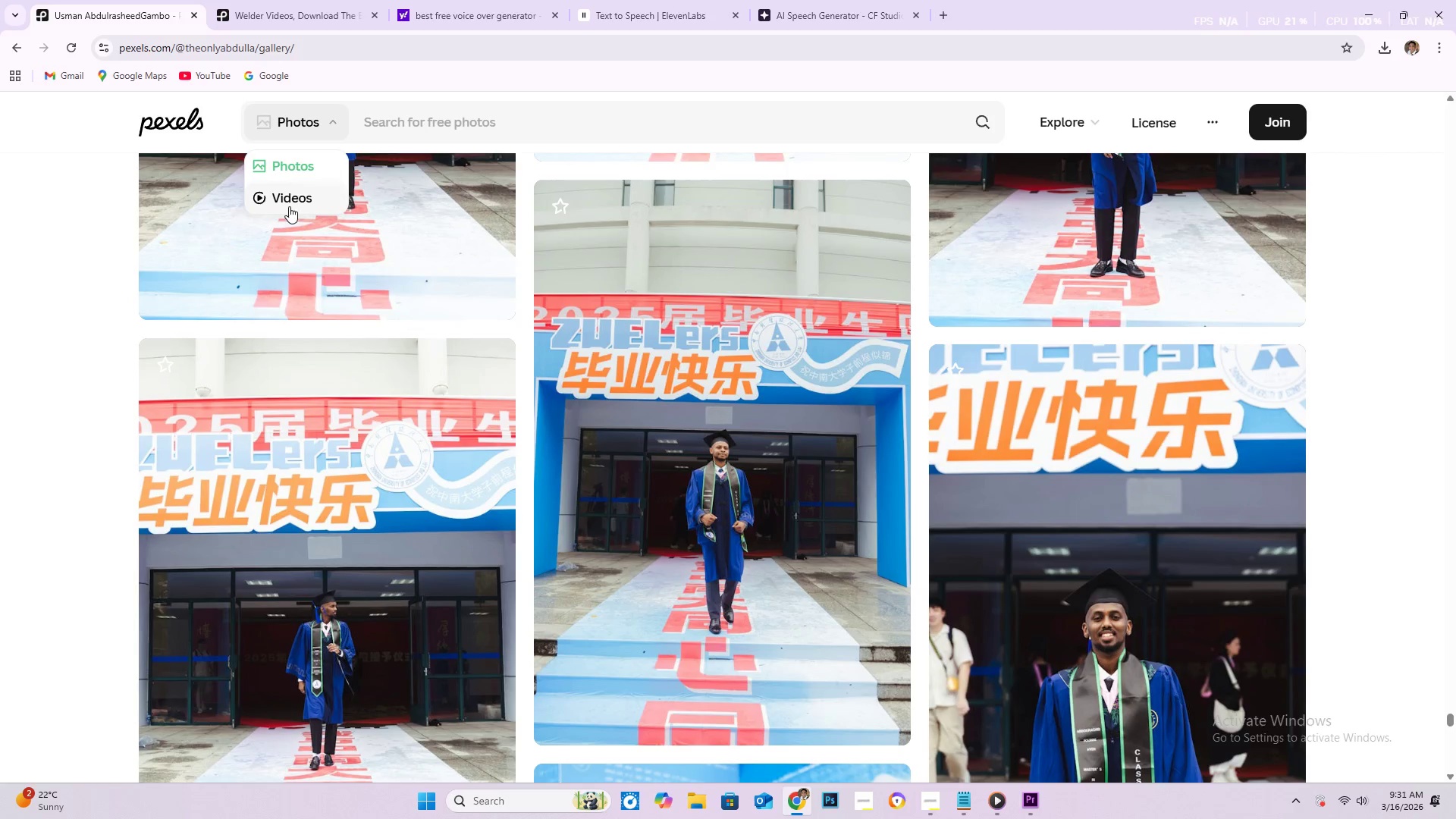 
left_click([293, 194])
 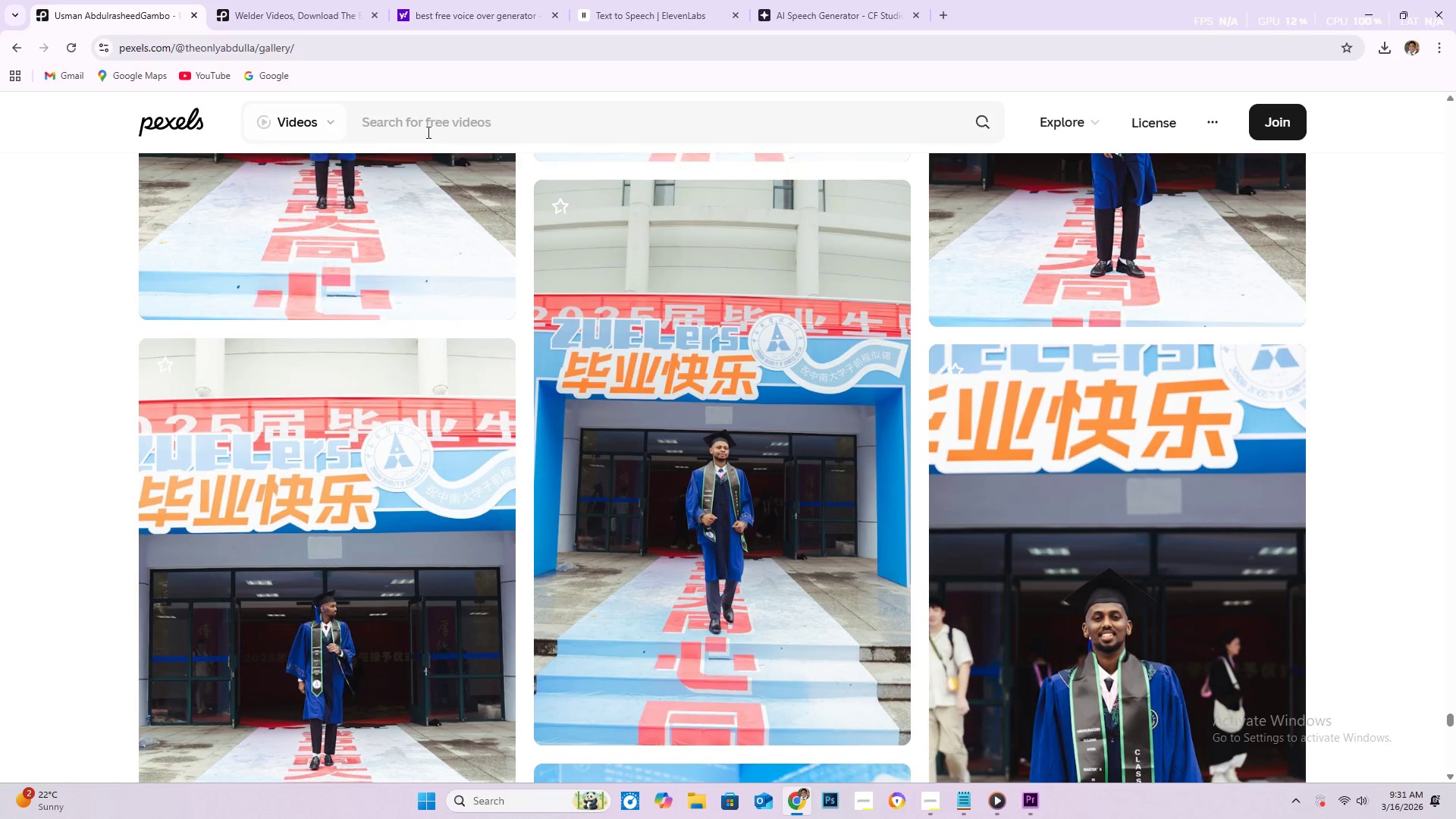 
left_click([504, 120])
 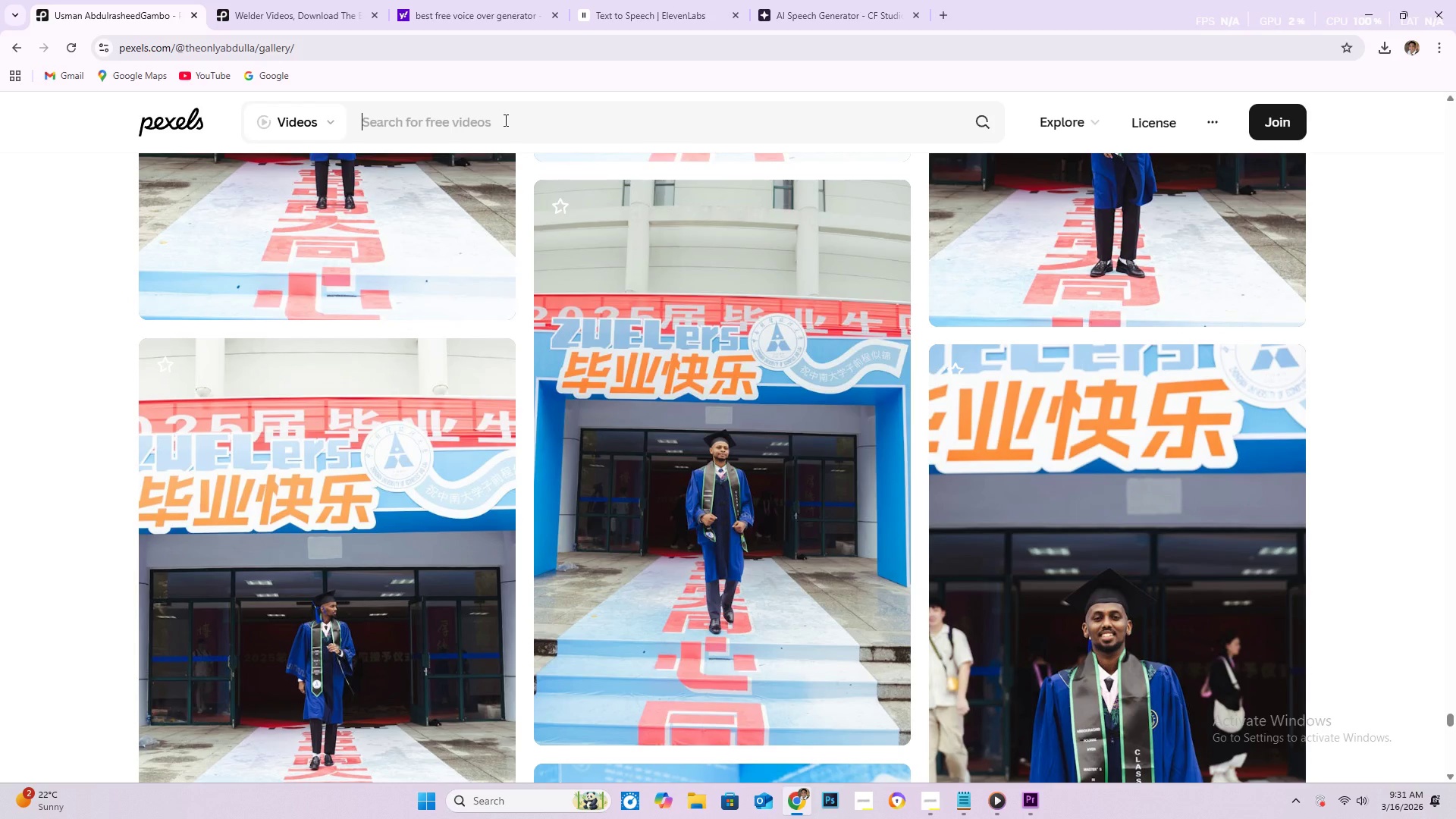 
key(Control+V)
 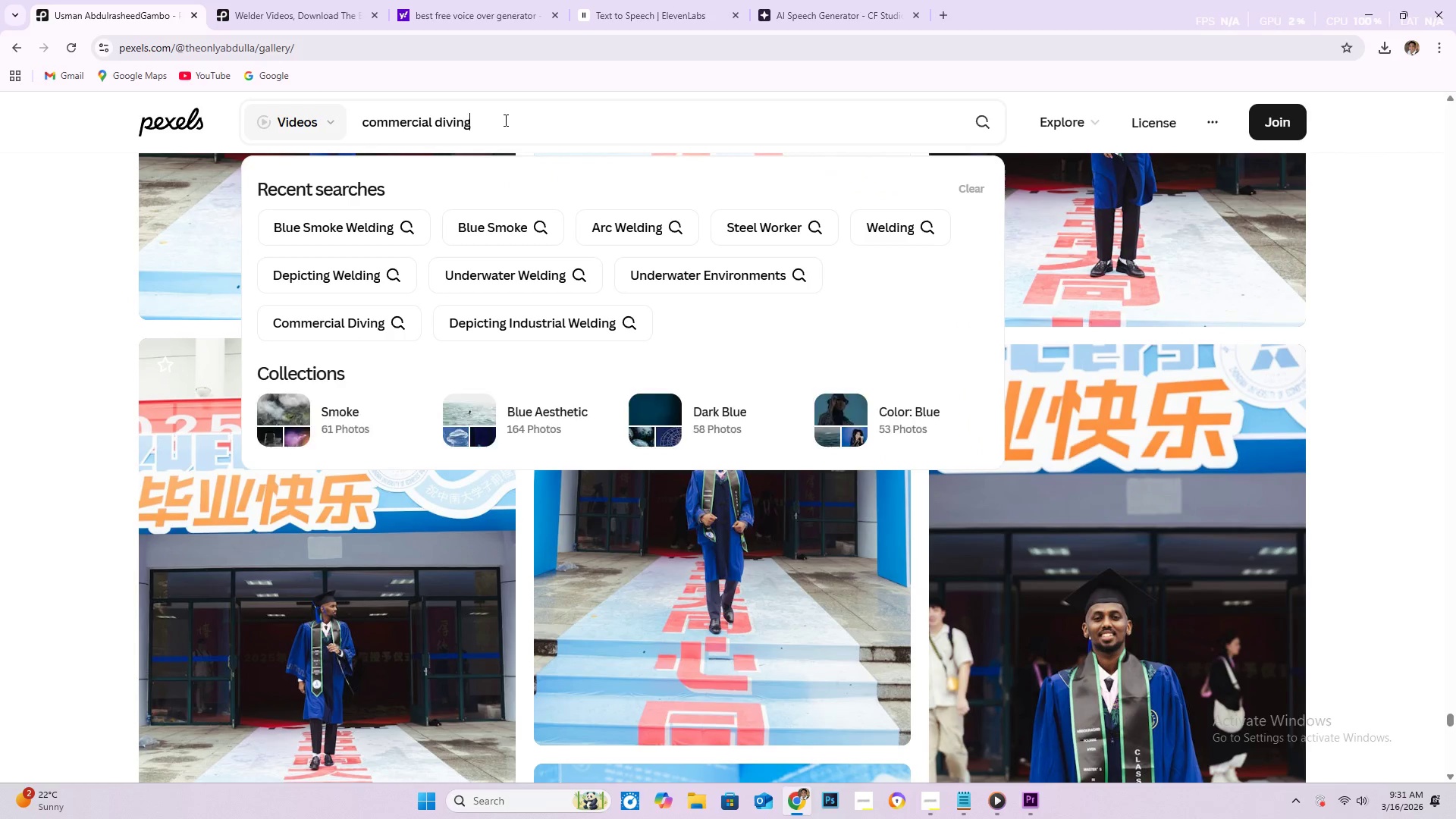 
key(NumpadDecimal)
 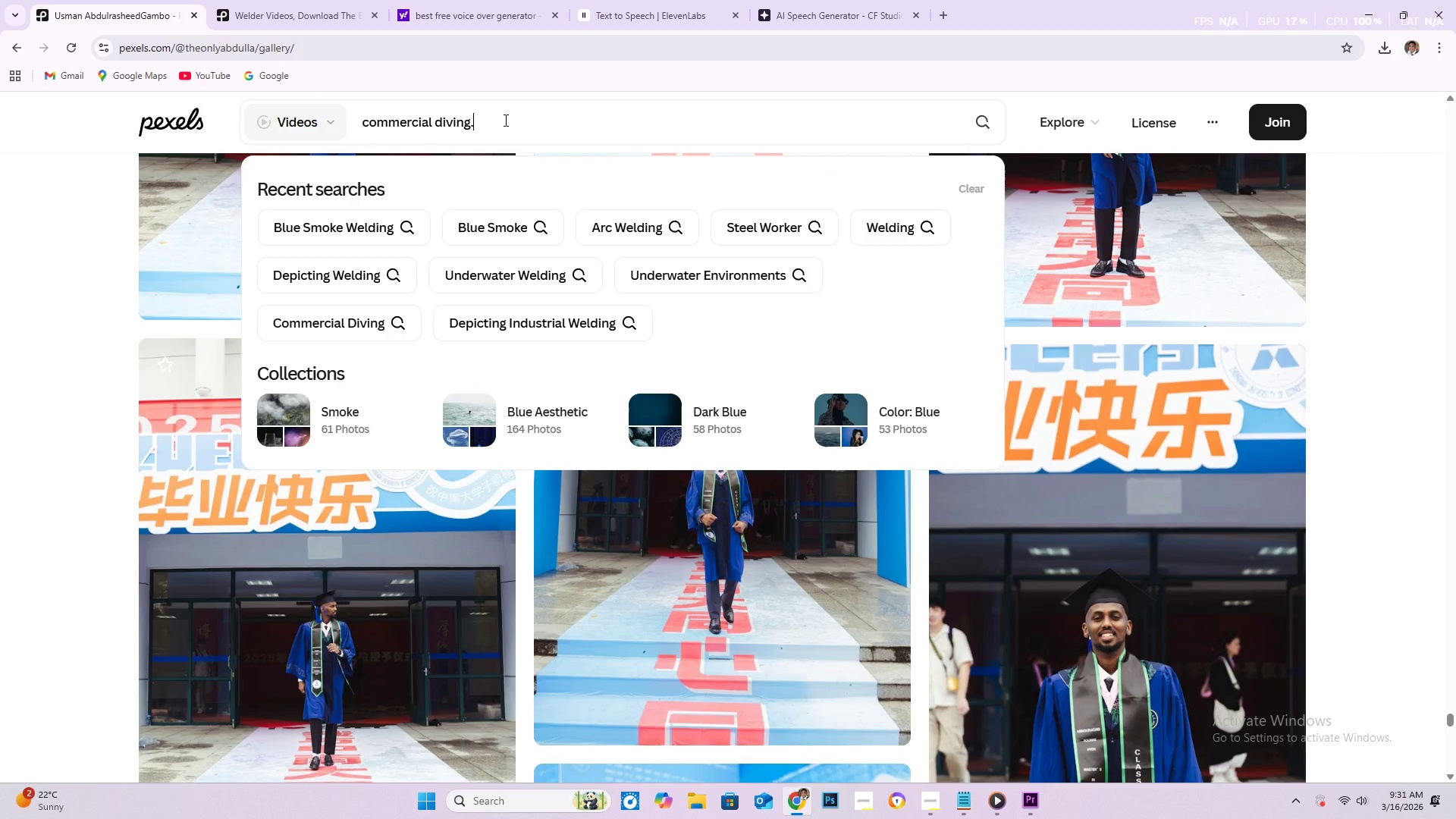 
key(NumpadEnter)
 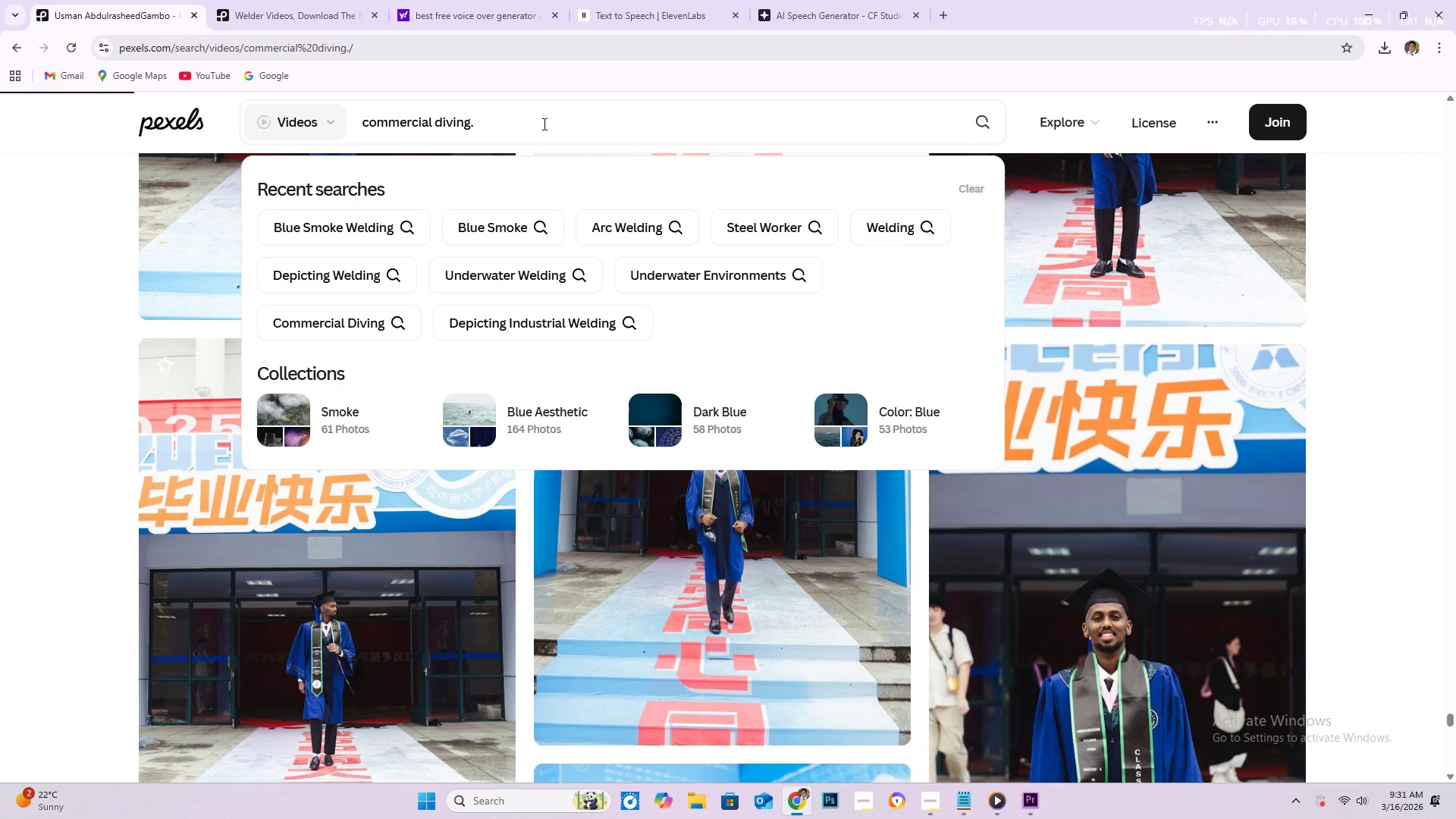 
left_click([516, 124])
 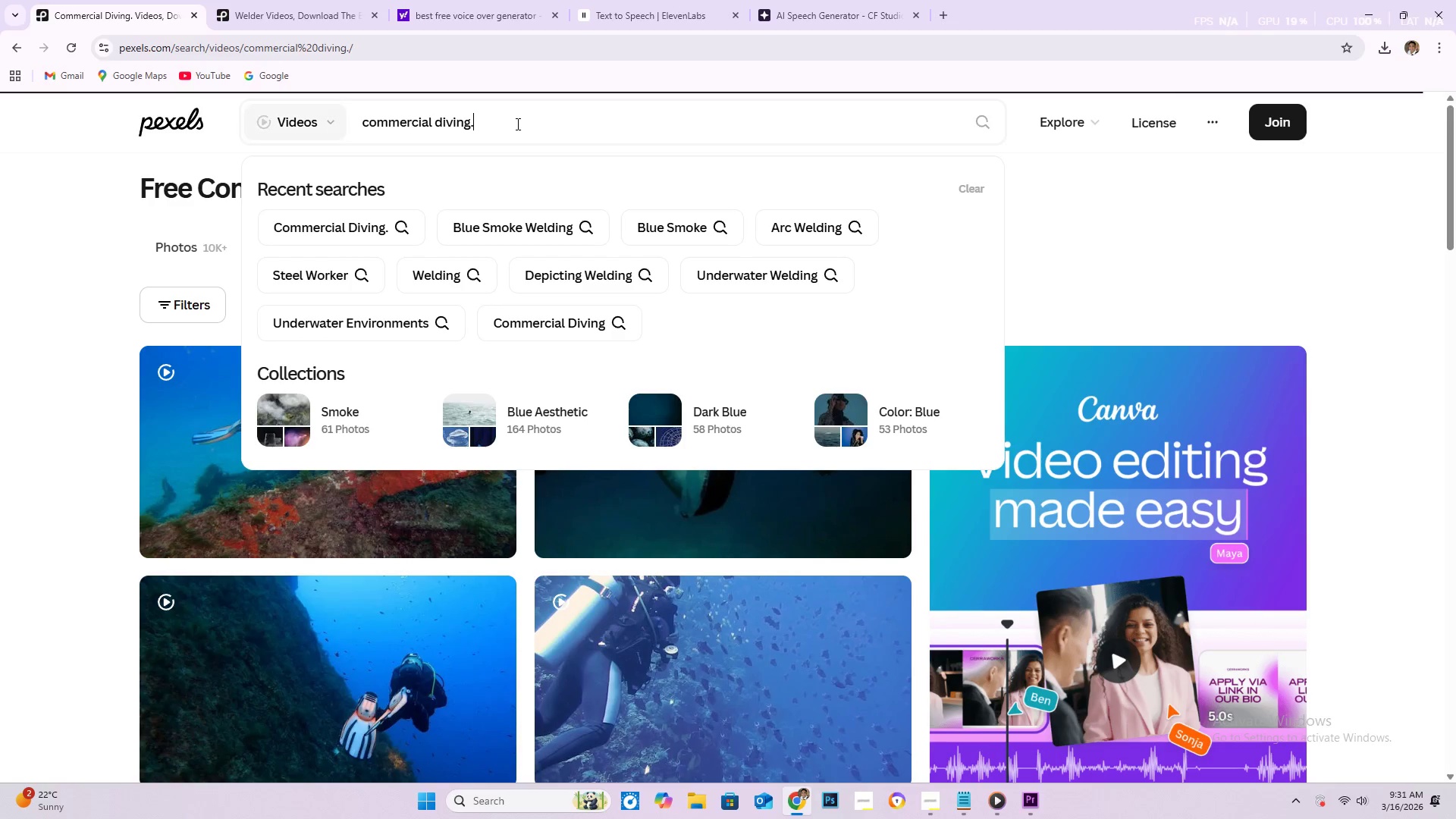 
key(NumpadEnter)
 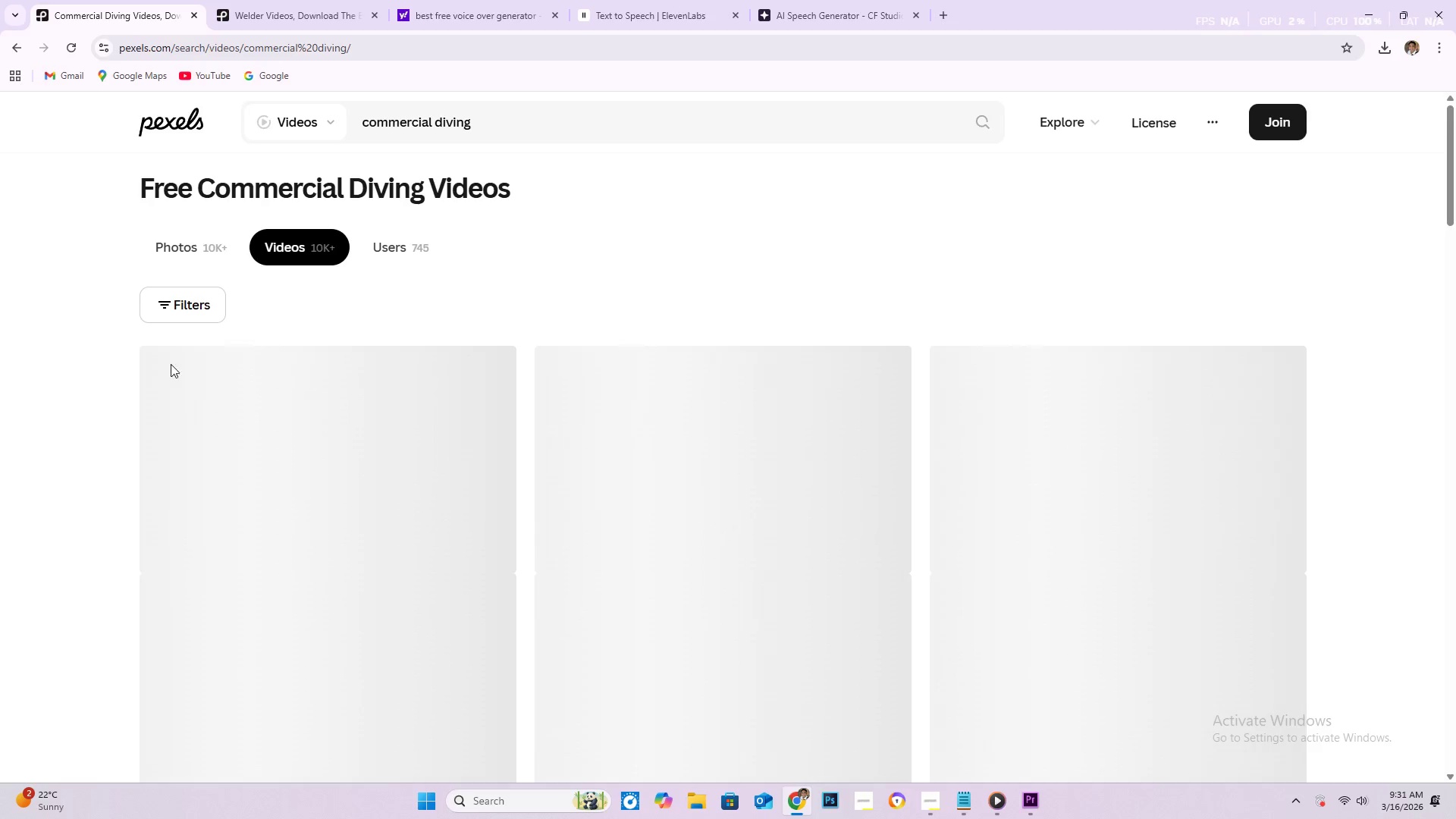 
left_click([203, 303])
 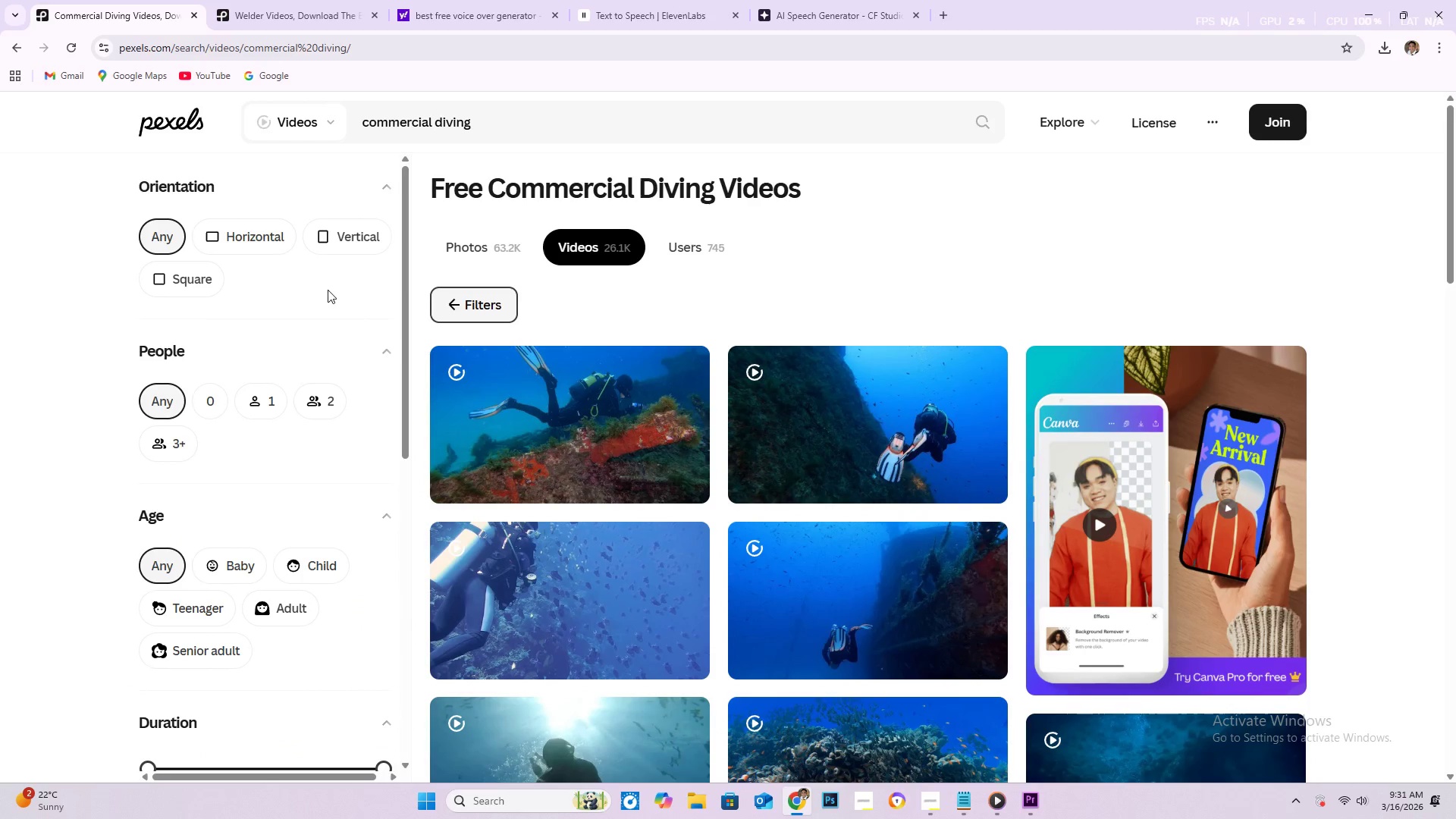 
left_click([350, 238])
 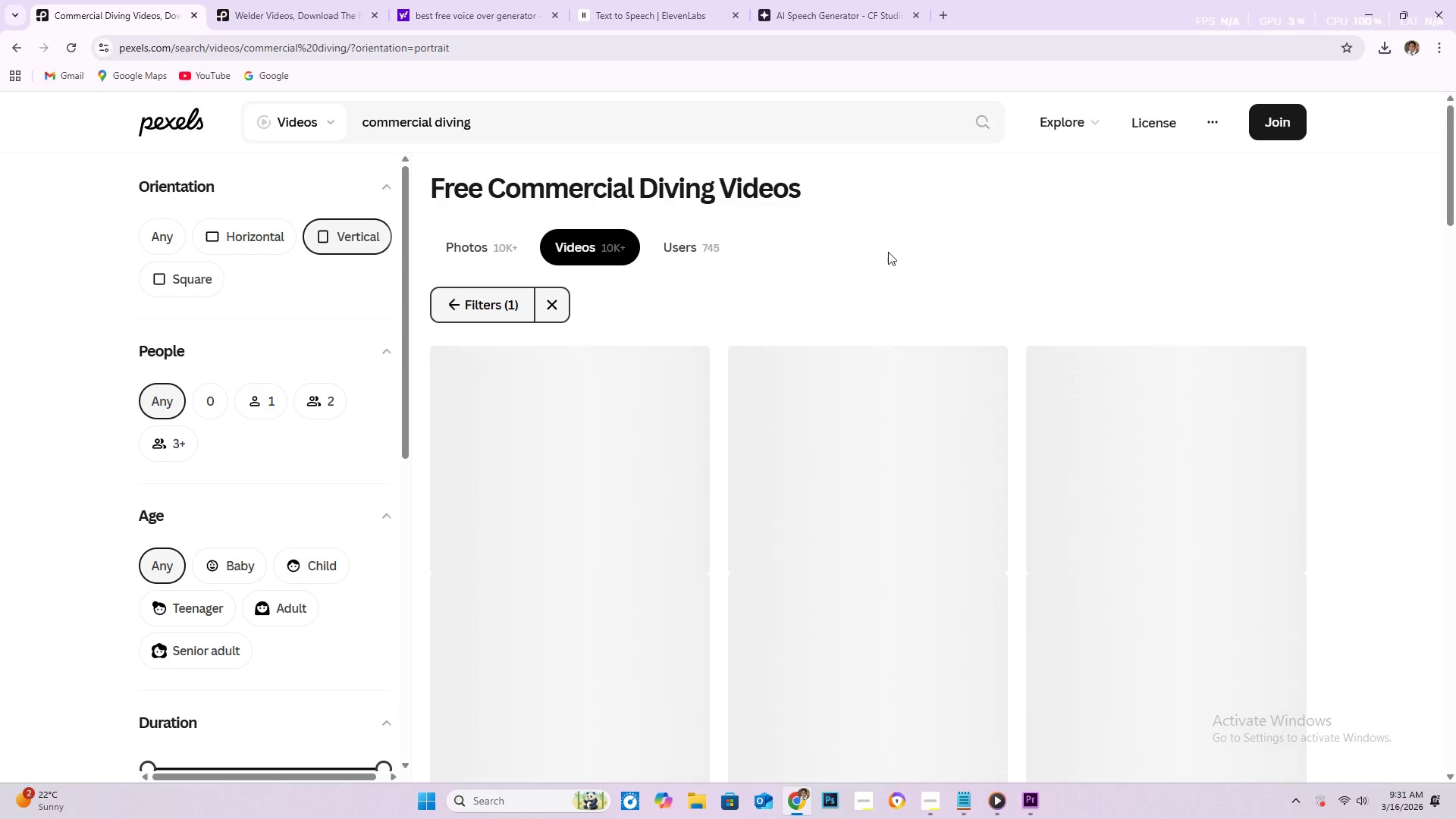 
left_click([474, 306])
 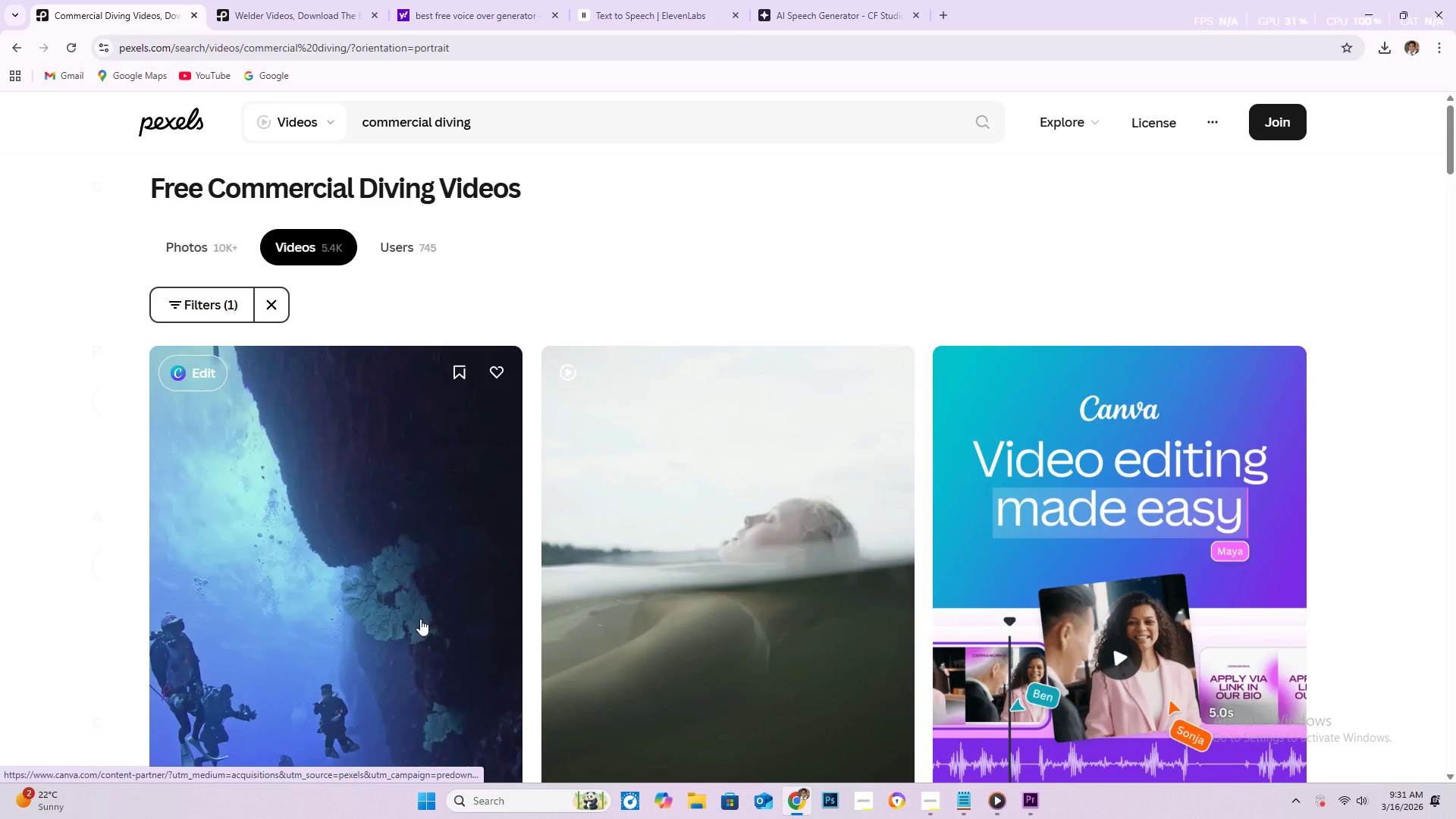 
scroll: coordinate [471, 190], scroll_direction: down, amount: 64.0
 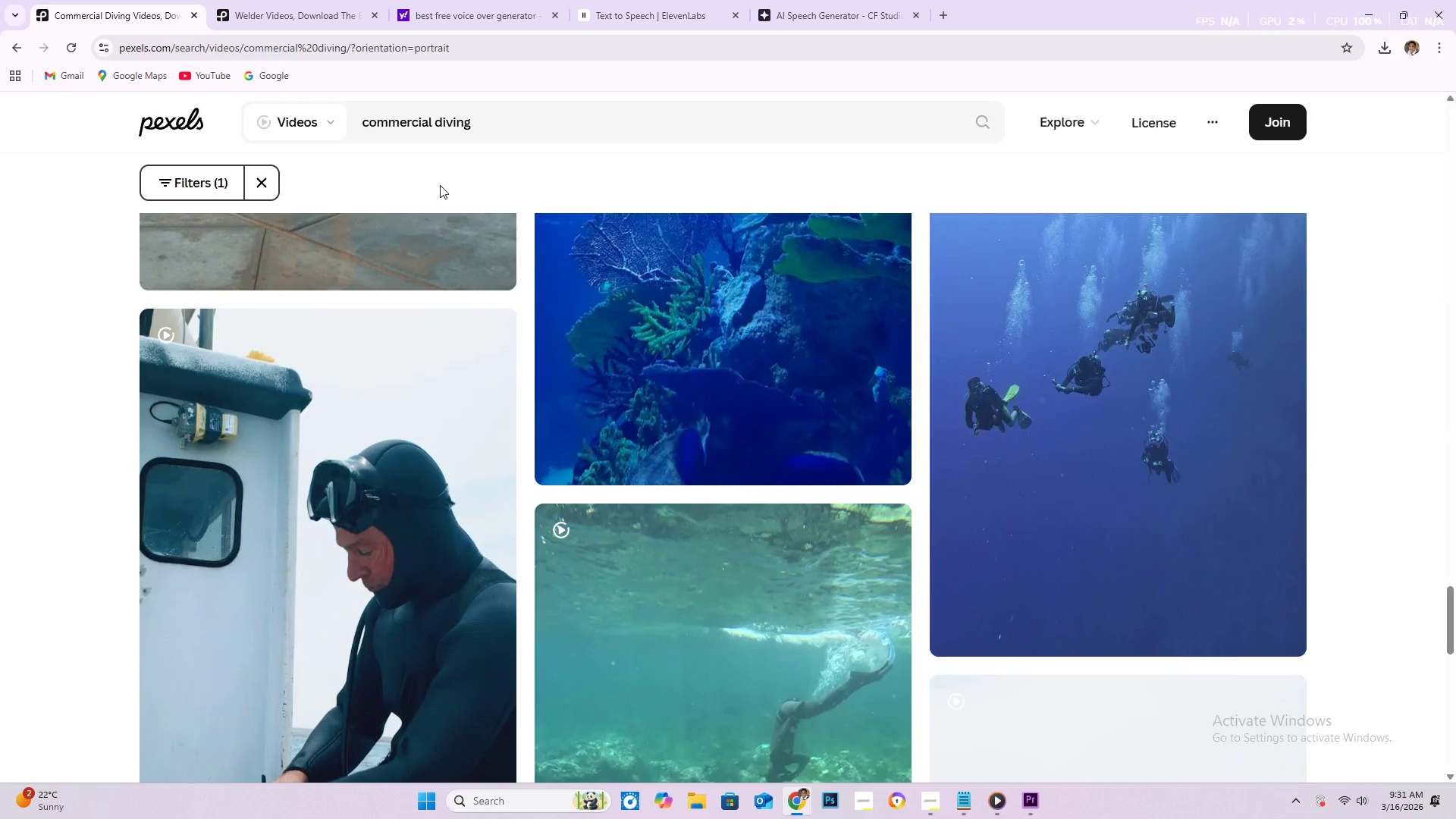 
scroll: coordinate [531, 481], scroll_direction: down, amount: 24.0
 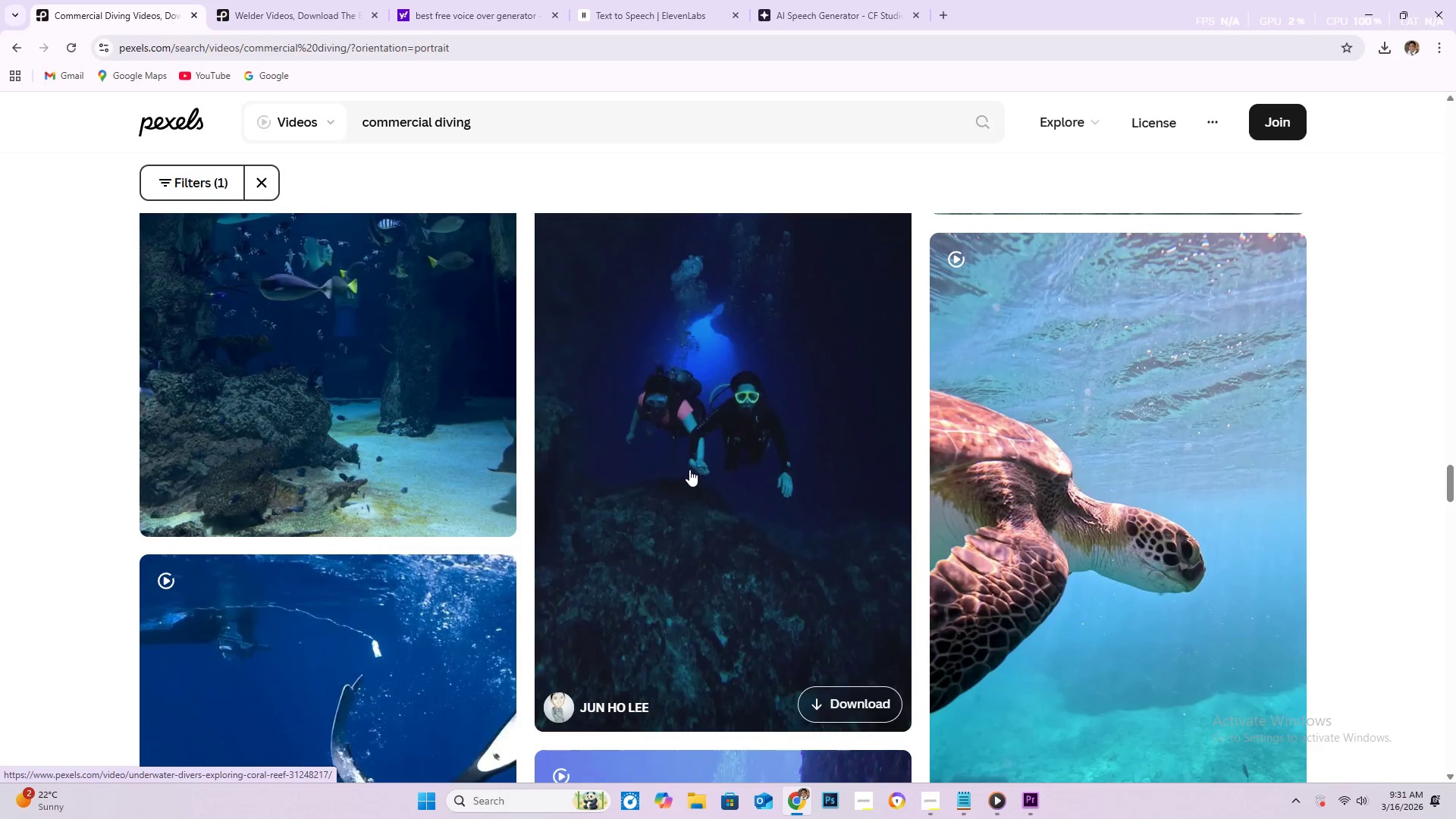 
scroll: coordinate [690, 469], scroll_direction: down, amount: 8.0
 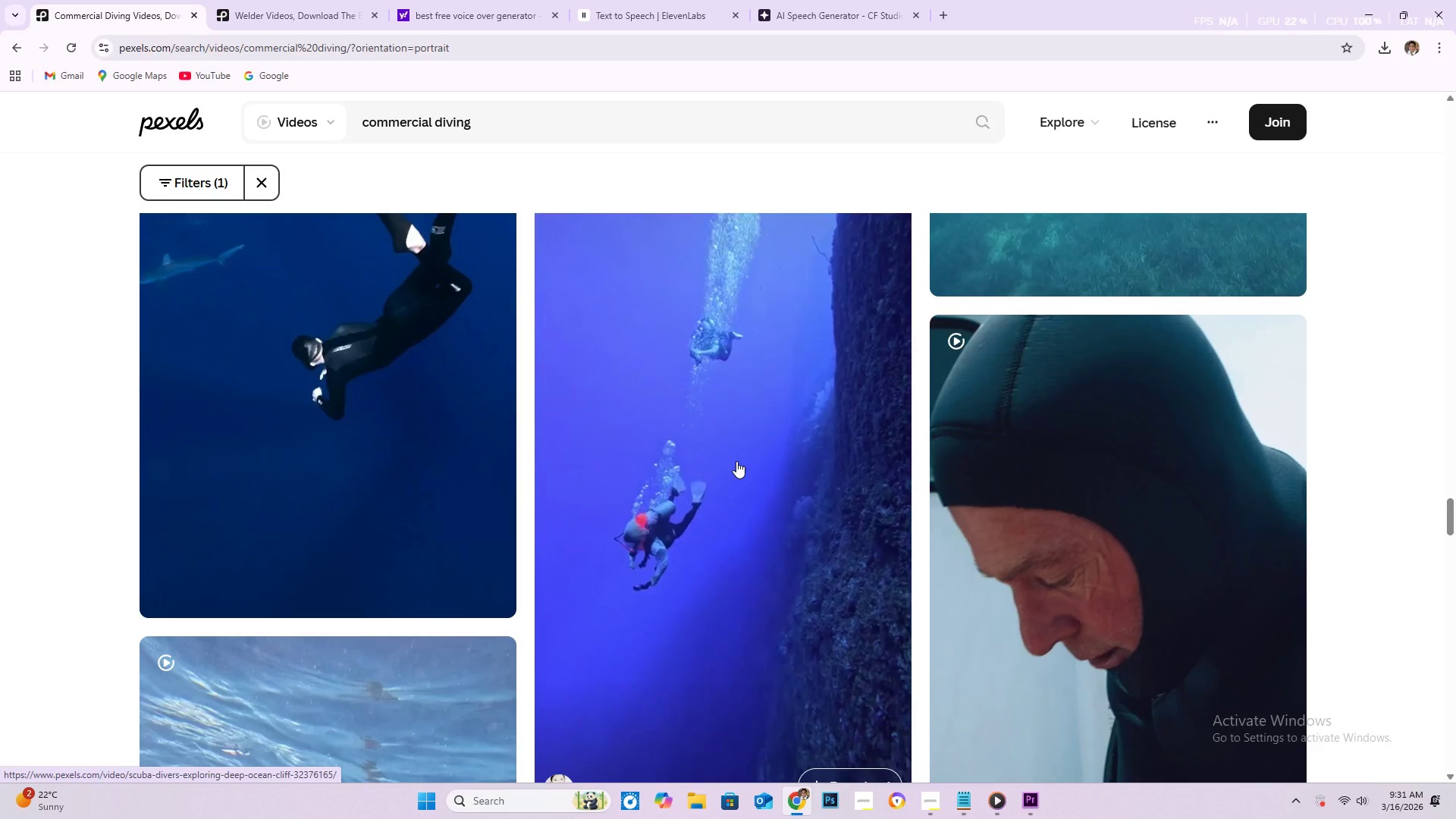 
wait(10.32)
 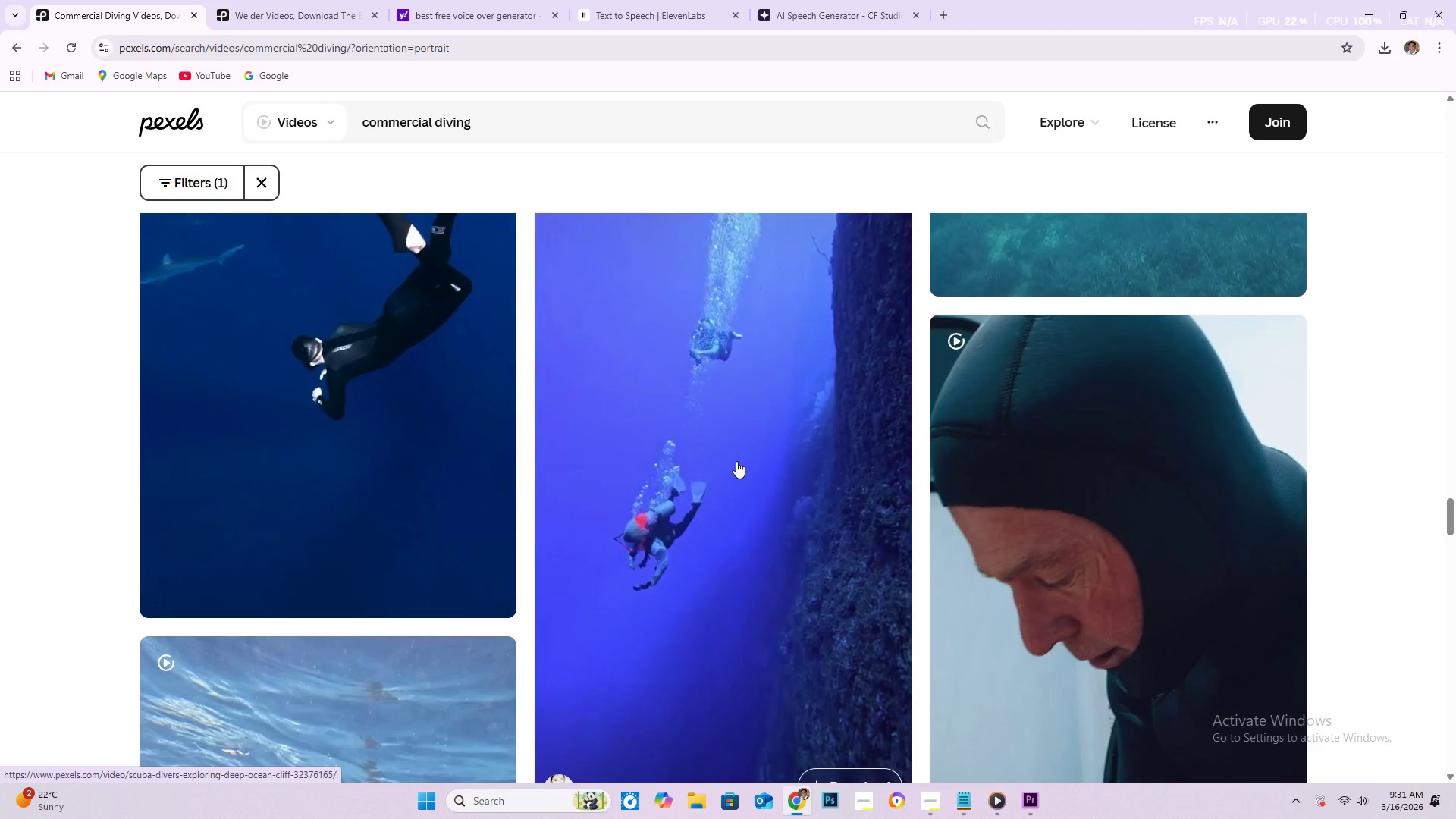 
scroll: coordinate [717, 444], scroll_direction: down, amount: 36.0
 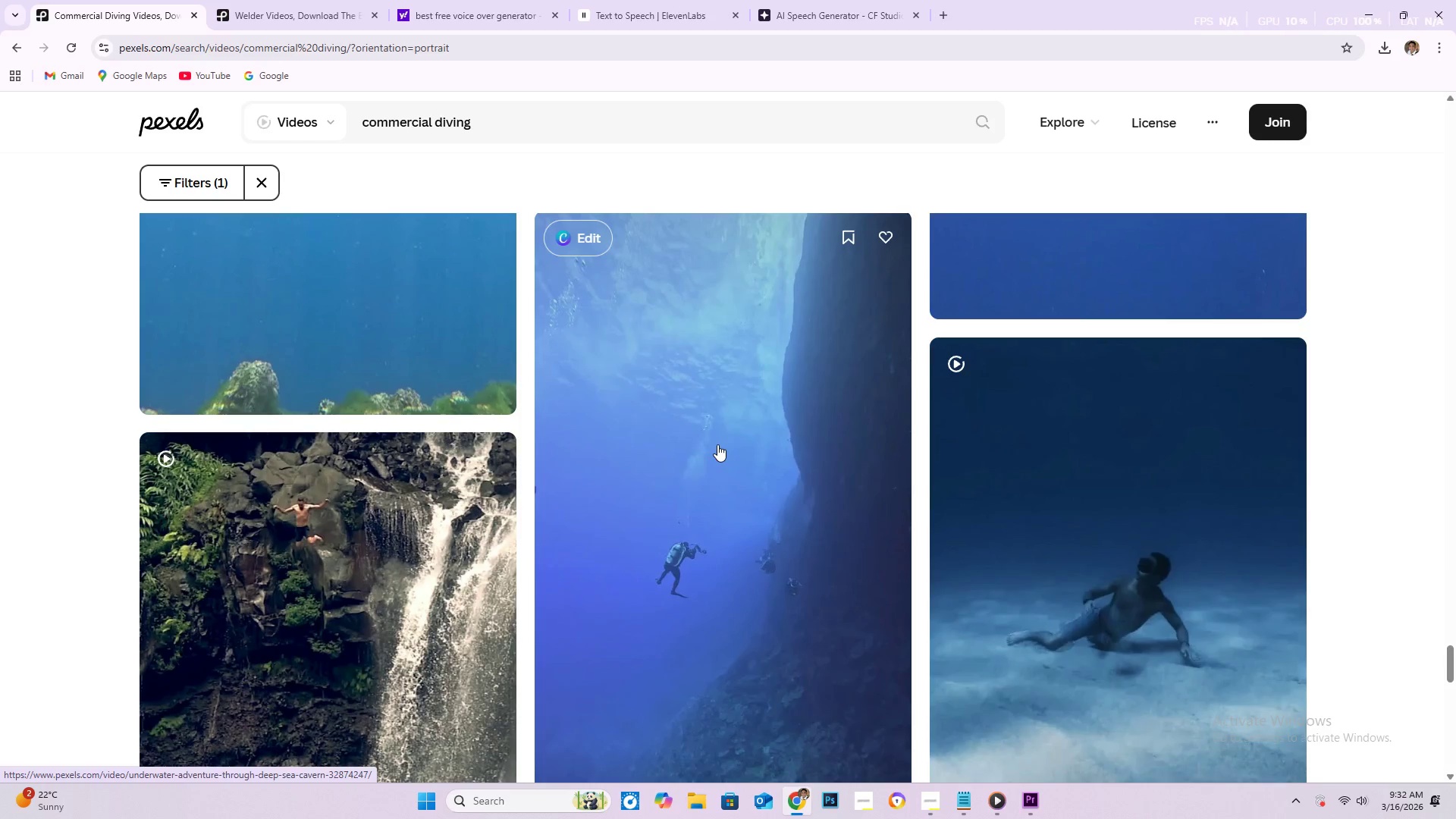 
scroll: coordinate [680, 431], scroll_direction: down, amount: 29.0
 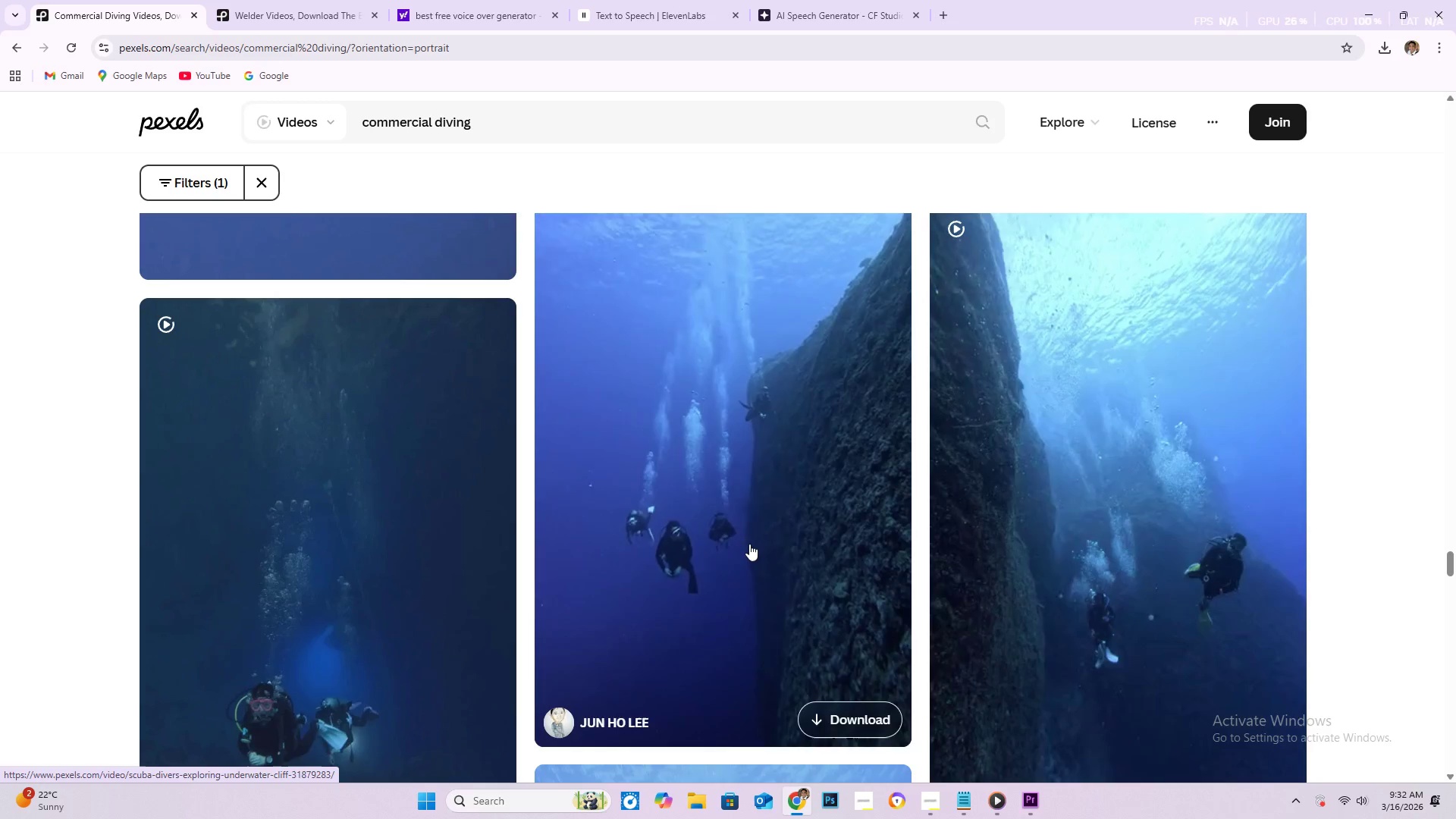 
wait(11.86)
 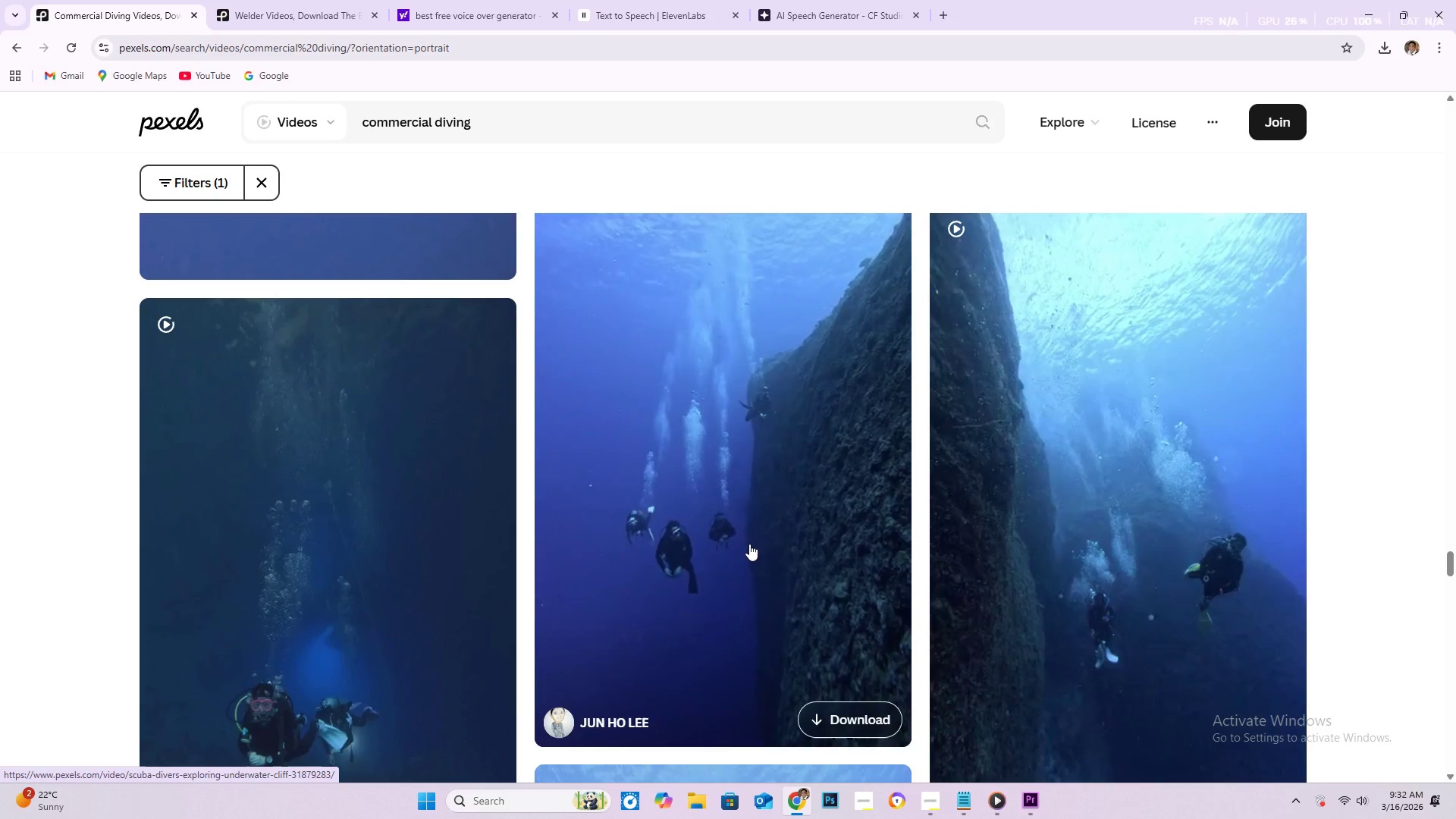 
scroll: coordinate [1037, 539], scroll_direction: down, amount: 21.0
 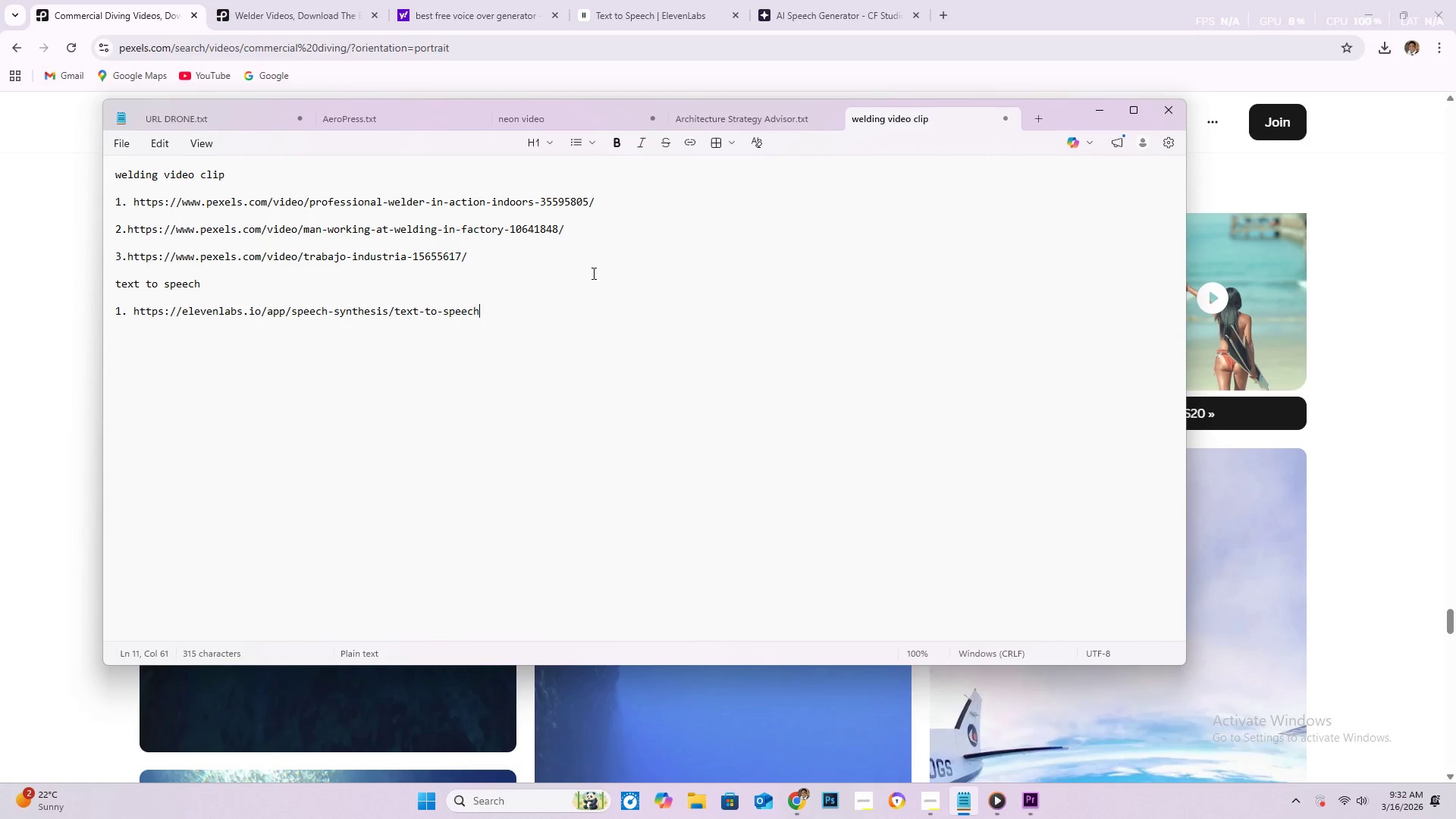 
left_click_drag(start_coordinate=[642, 239], to_coordinate=[99, 202])
 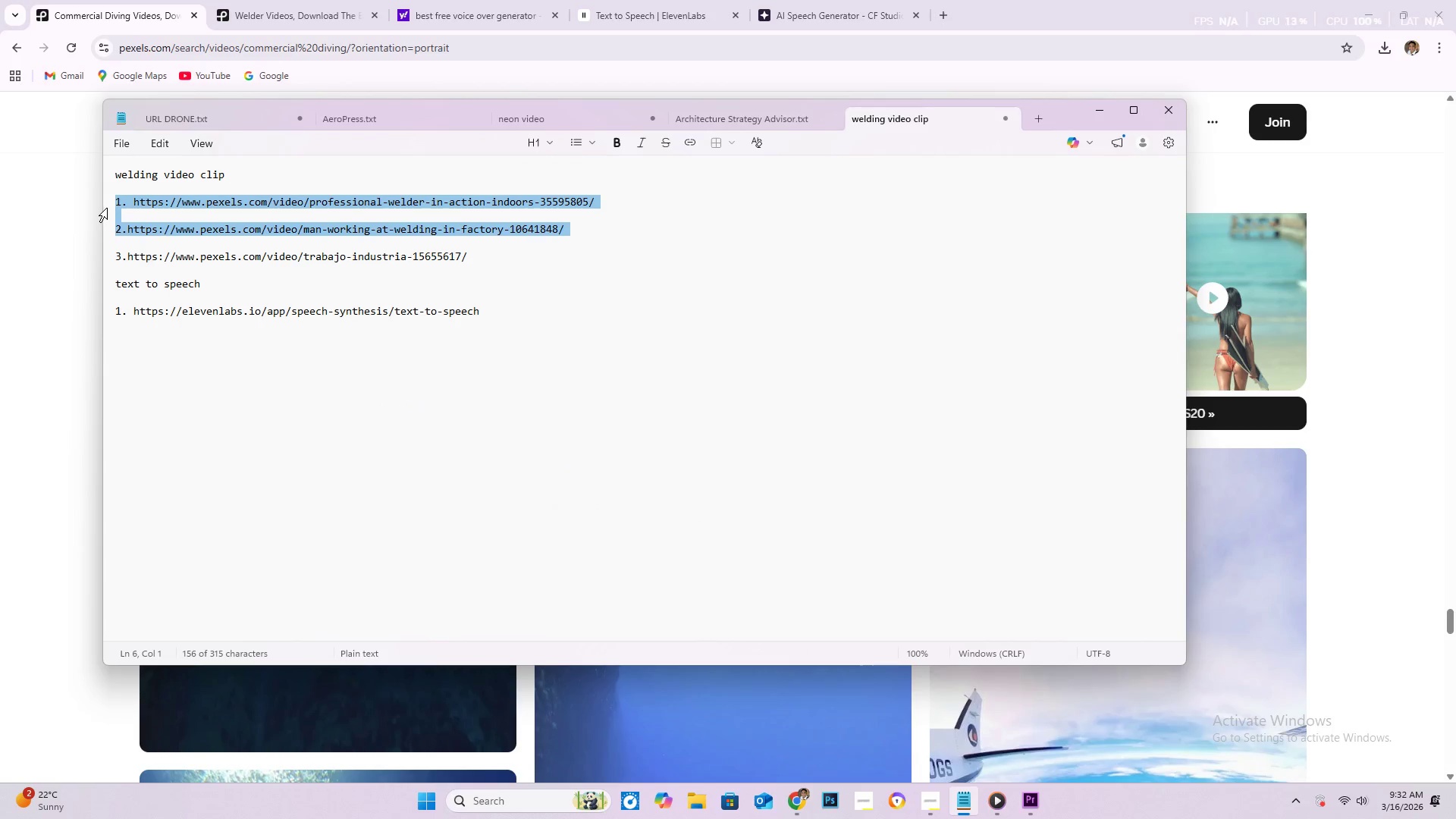 
key(Backspace)
 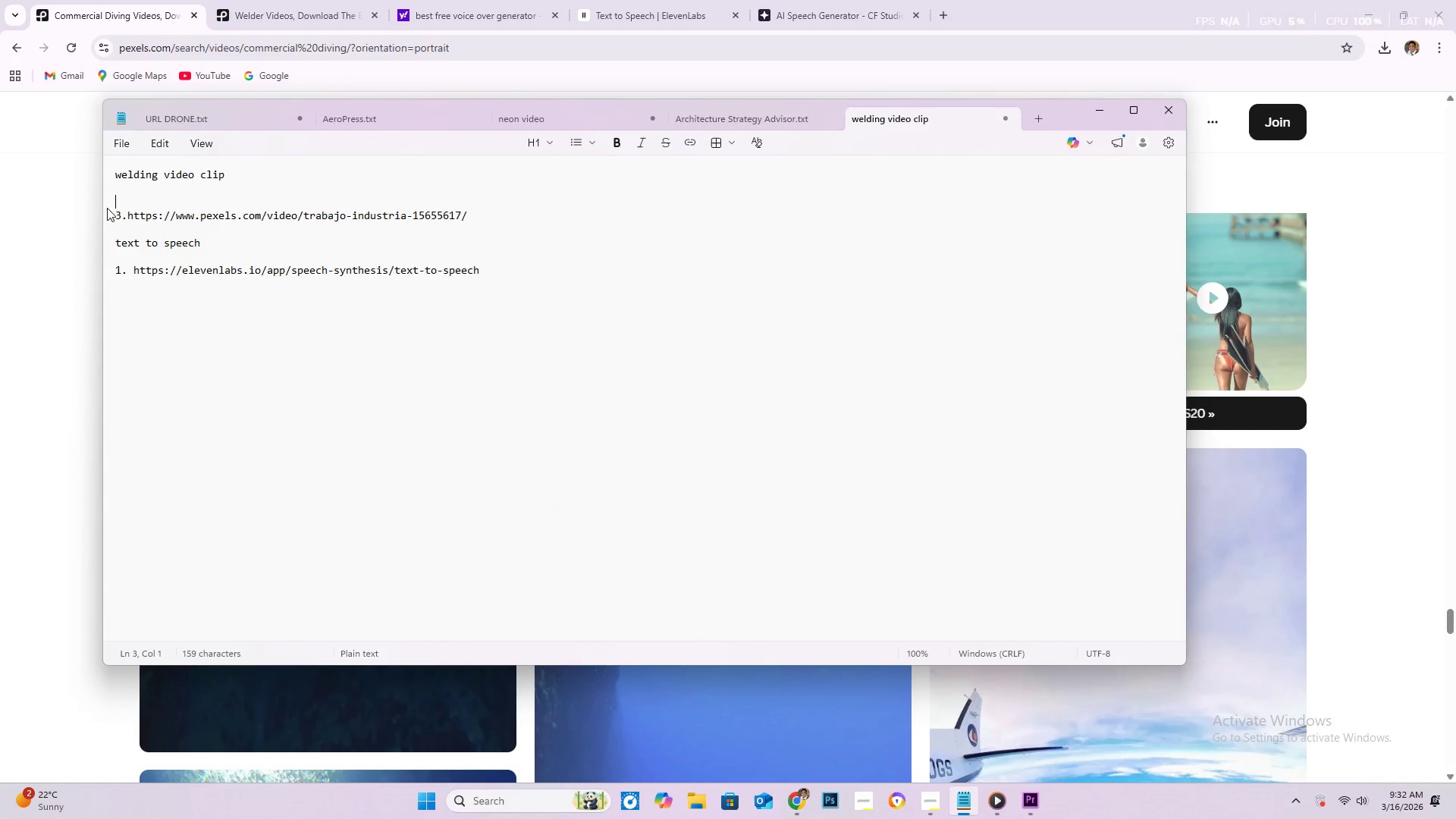 
key(Backspace)
 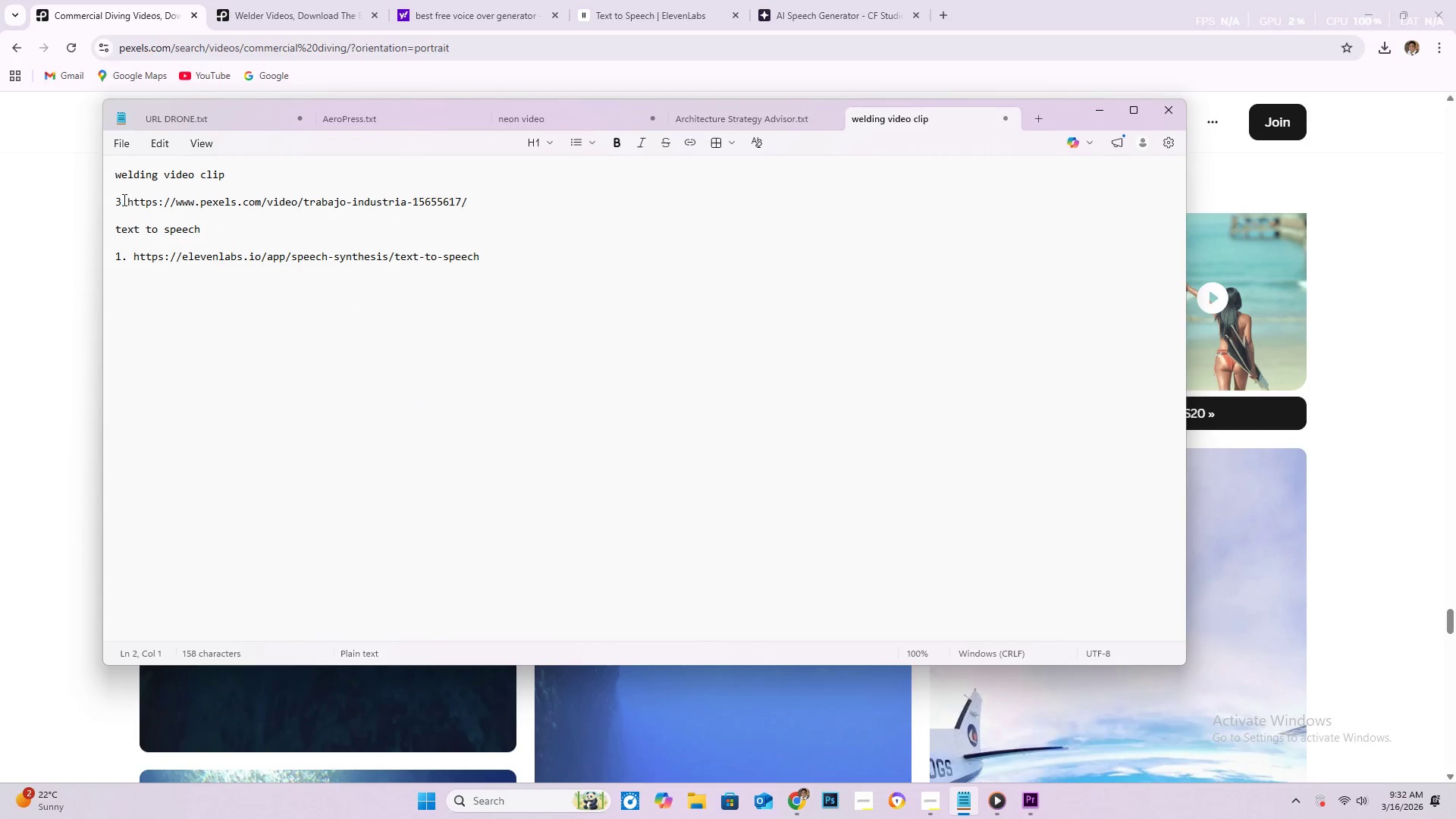 
left_click([122, 206])
 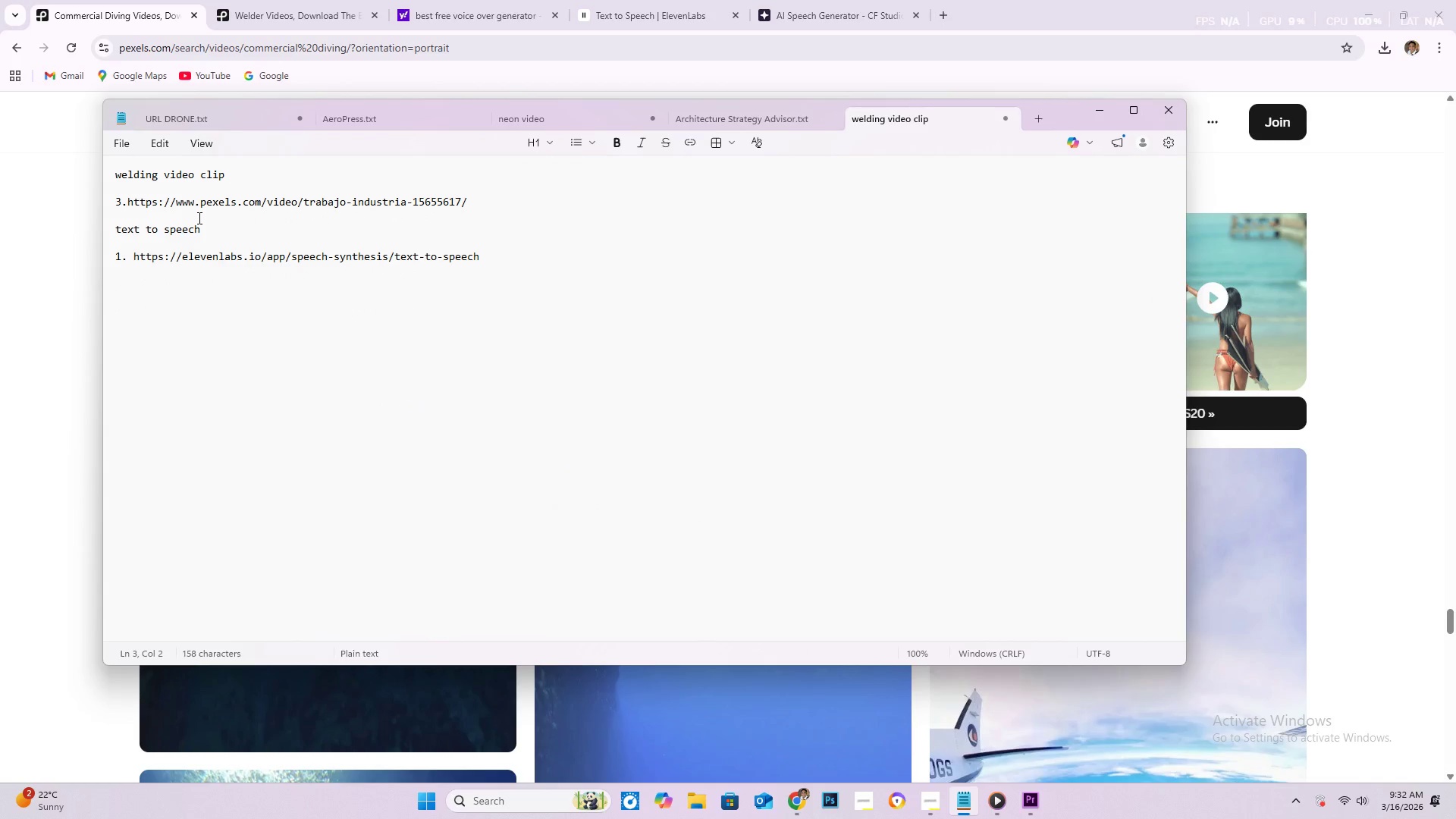 
key(Backspace)
 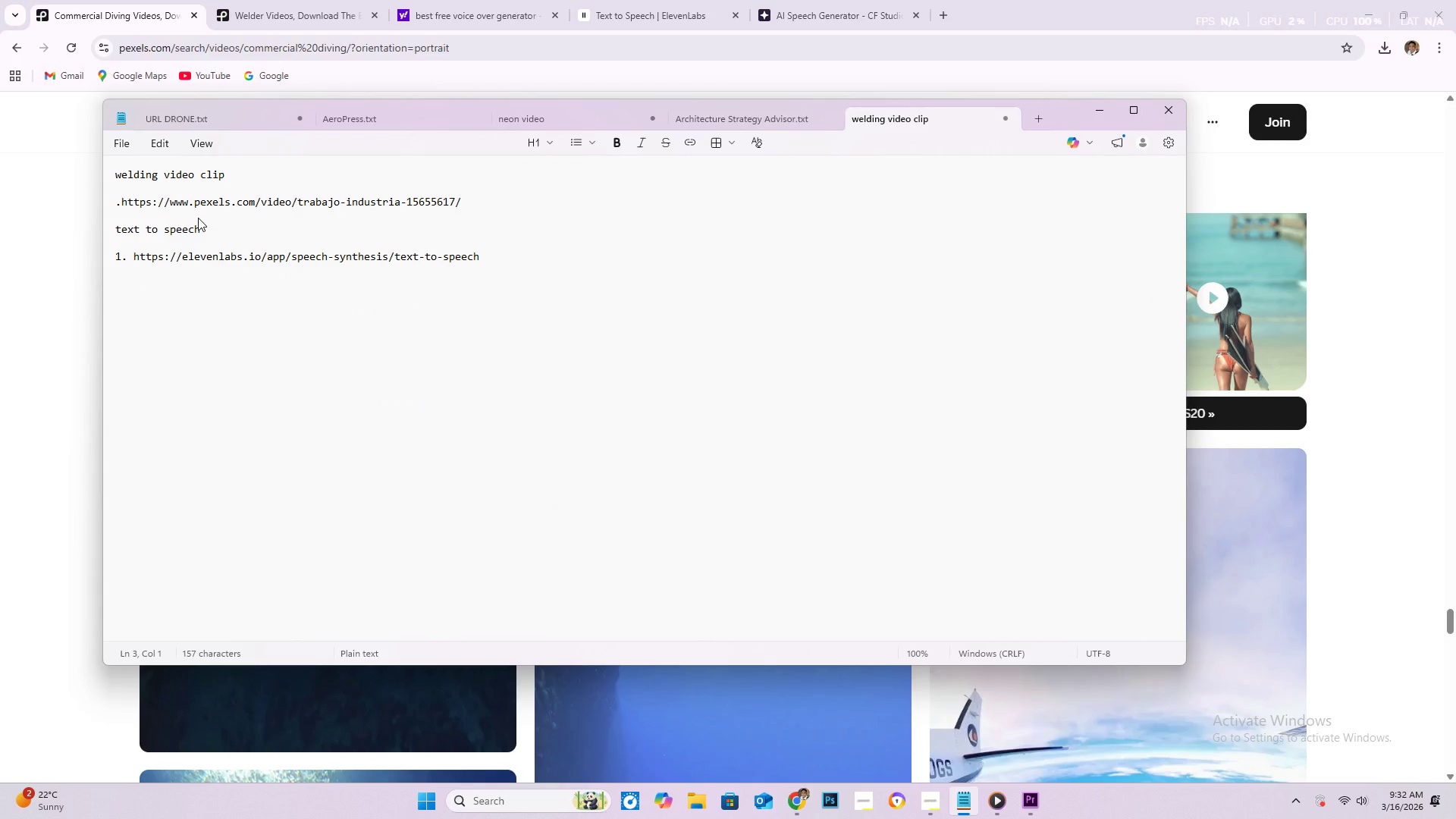 
key(Numpad1)
 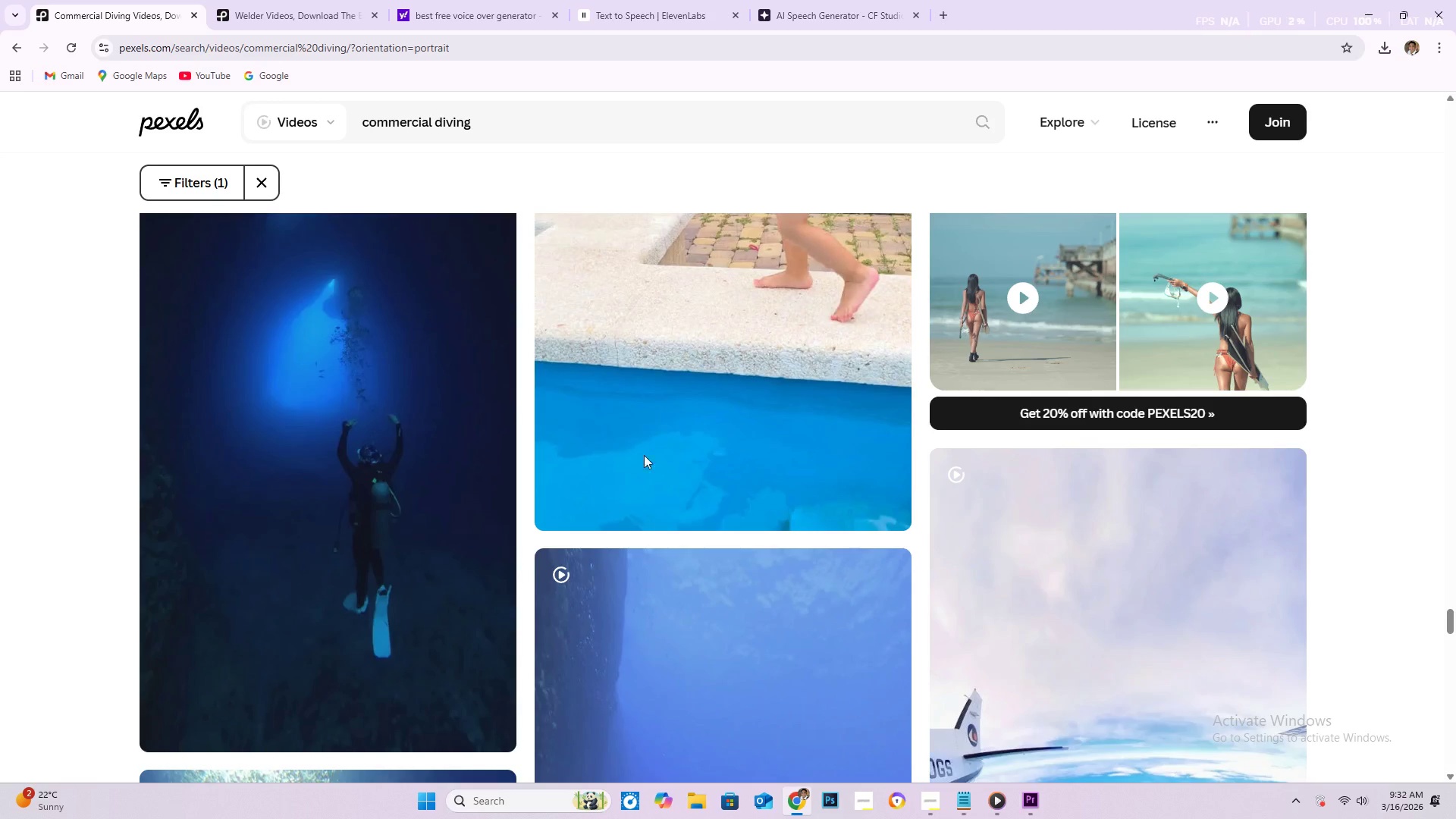 
scroll: coordinate [630, 491], scroll_direction: down, amount: 37.0
 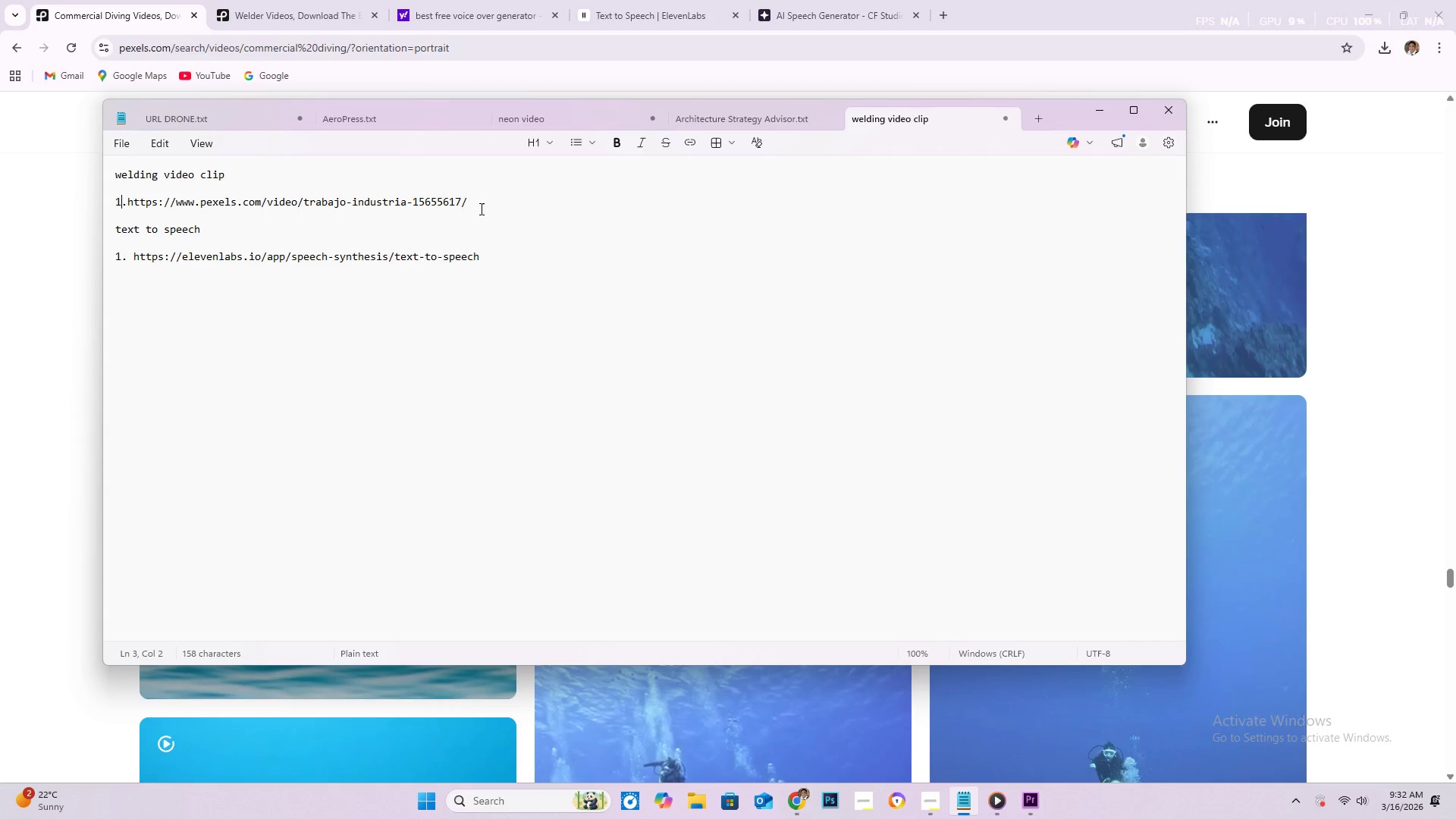 
wait(7.38)
 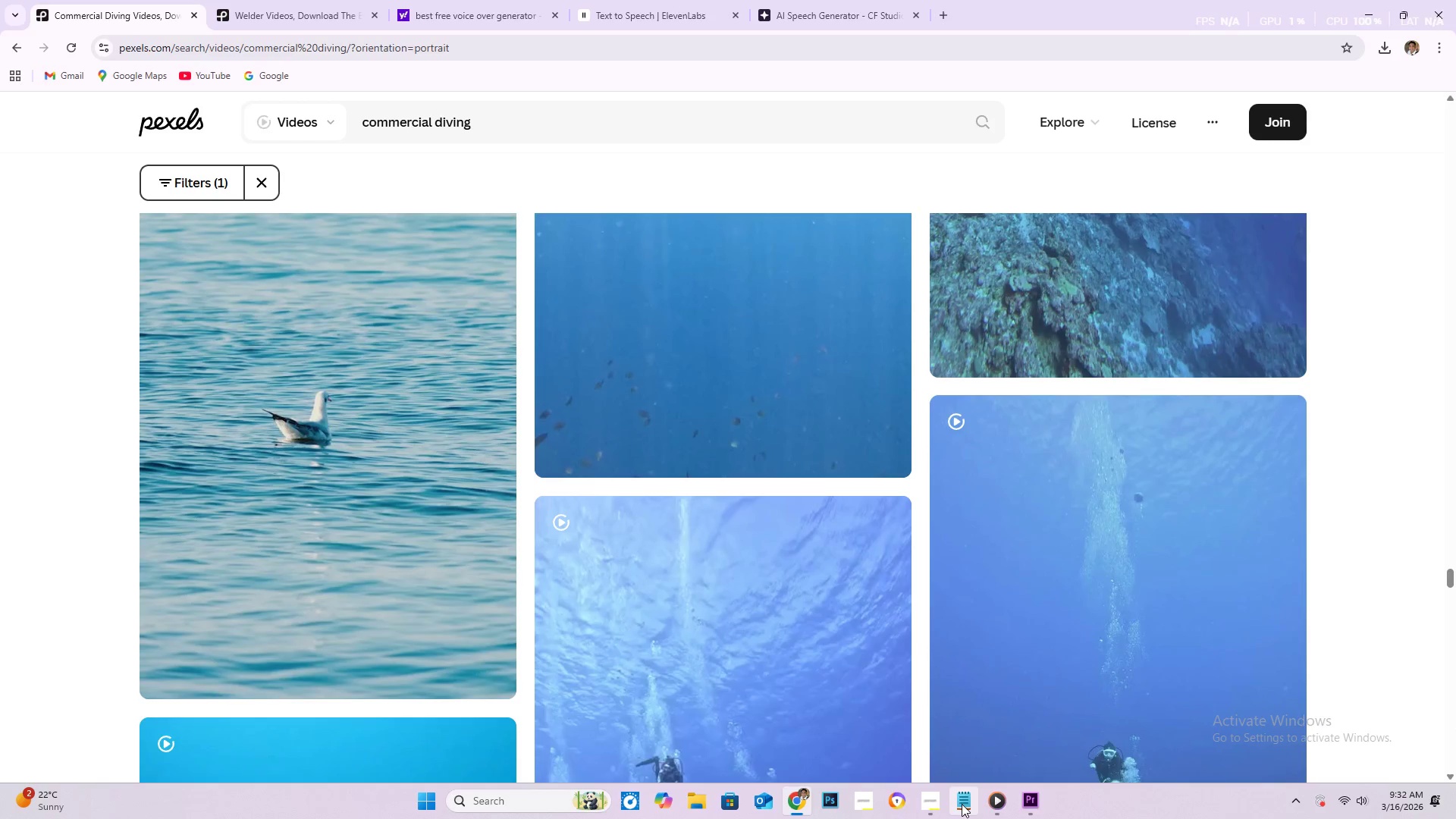 
key(Control+Z)
 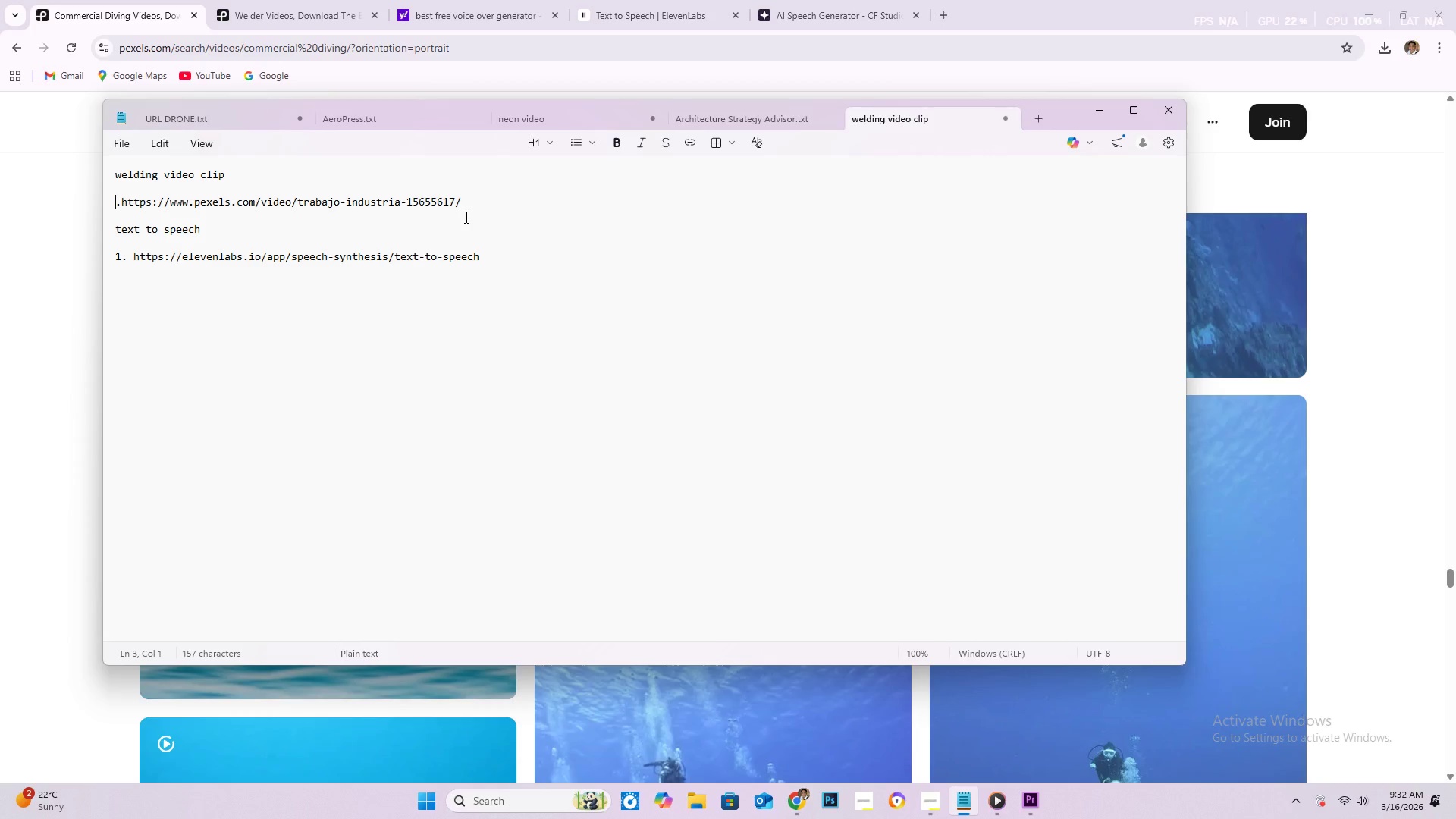 
key(Control+Z)
 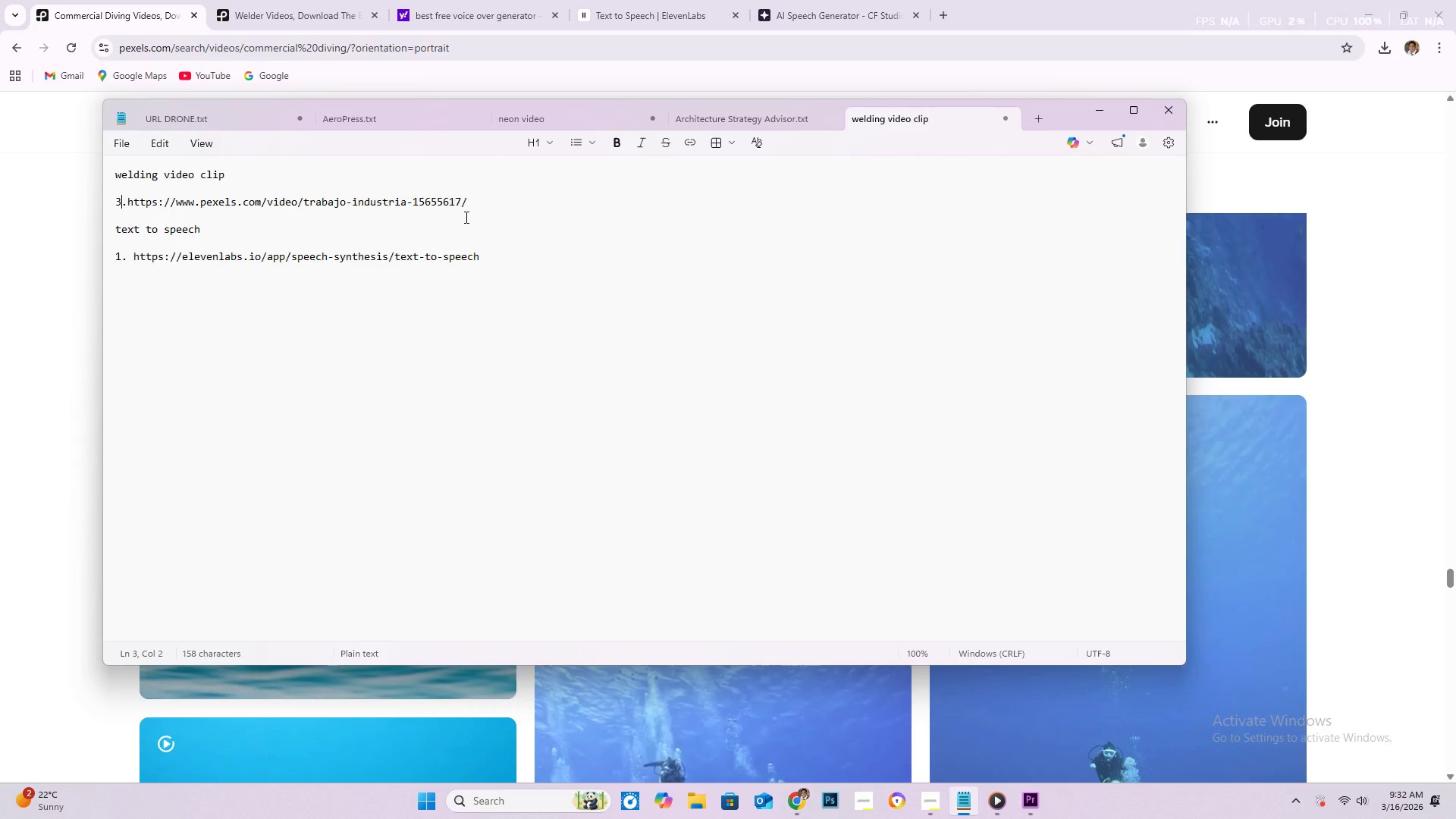 
key(Control+Z)
 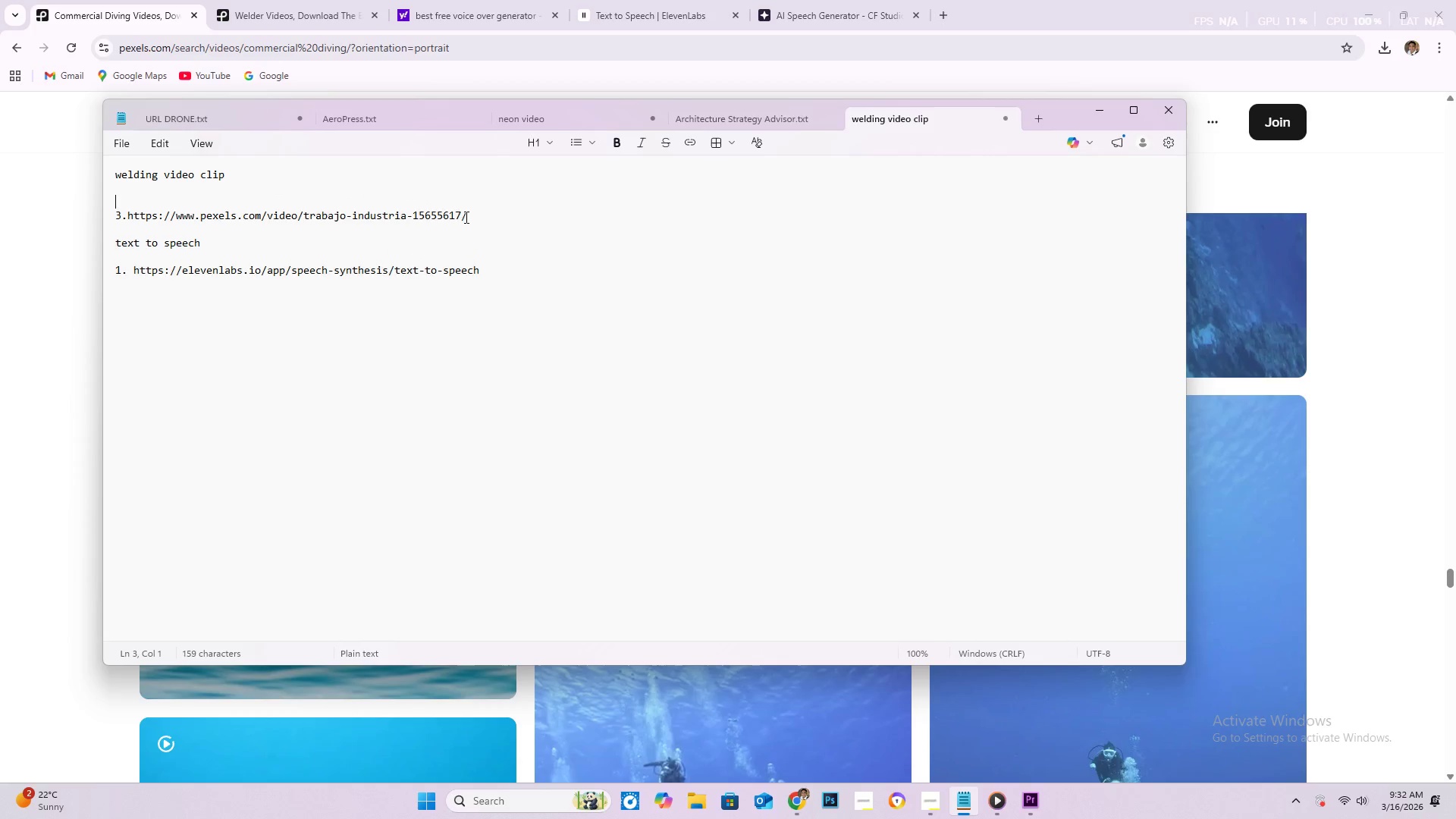 
key(Control+Z)
 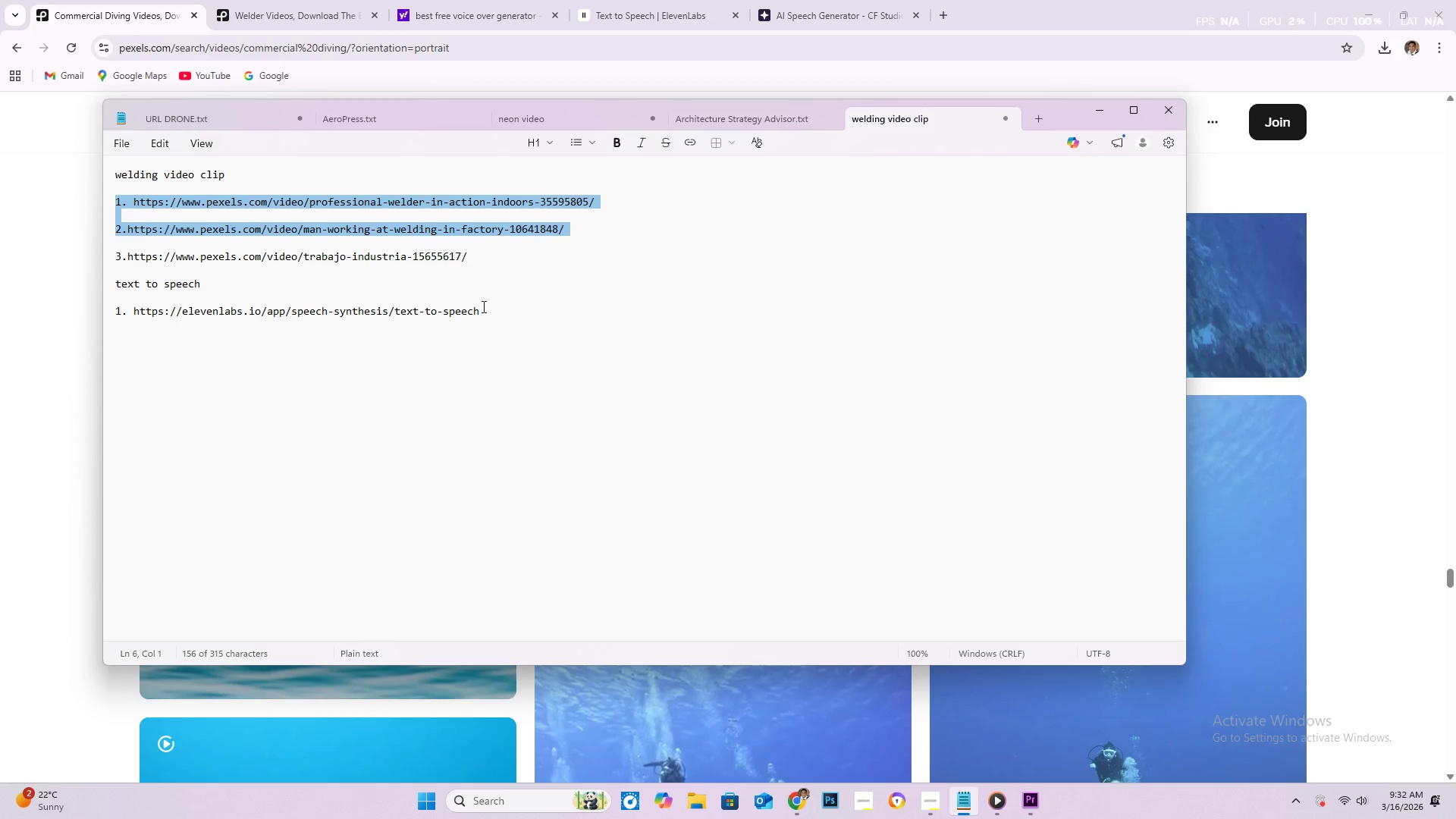 
left_click([507, 291])
 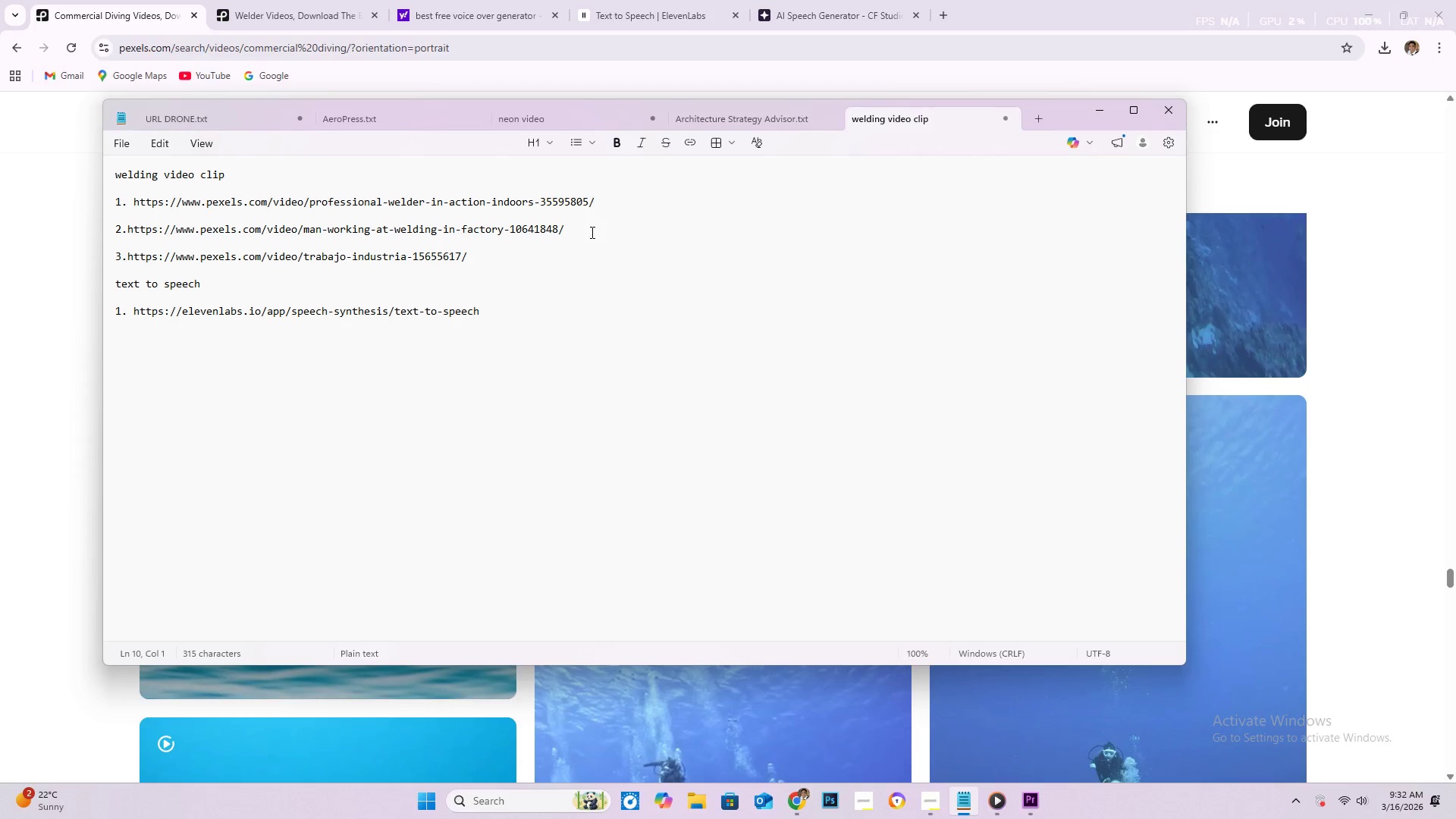 
left_click_drag(start_coordinate=[583, 228], to_coordinate=[110, 227])
 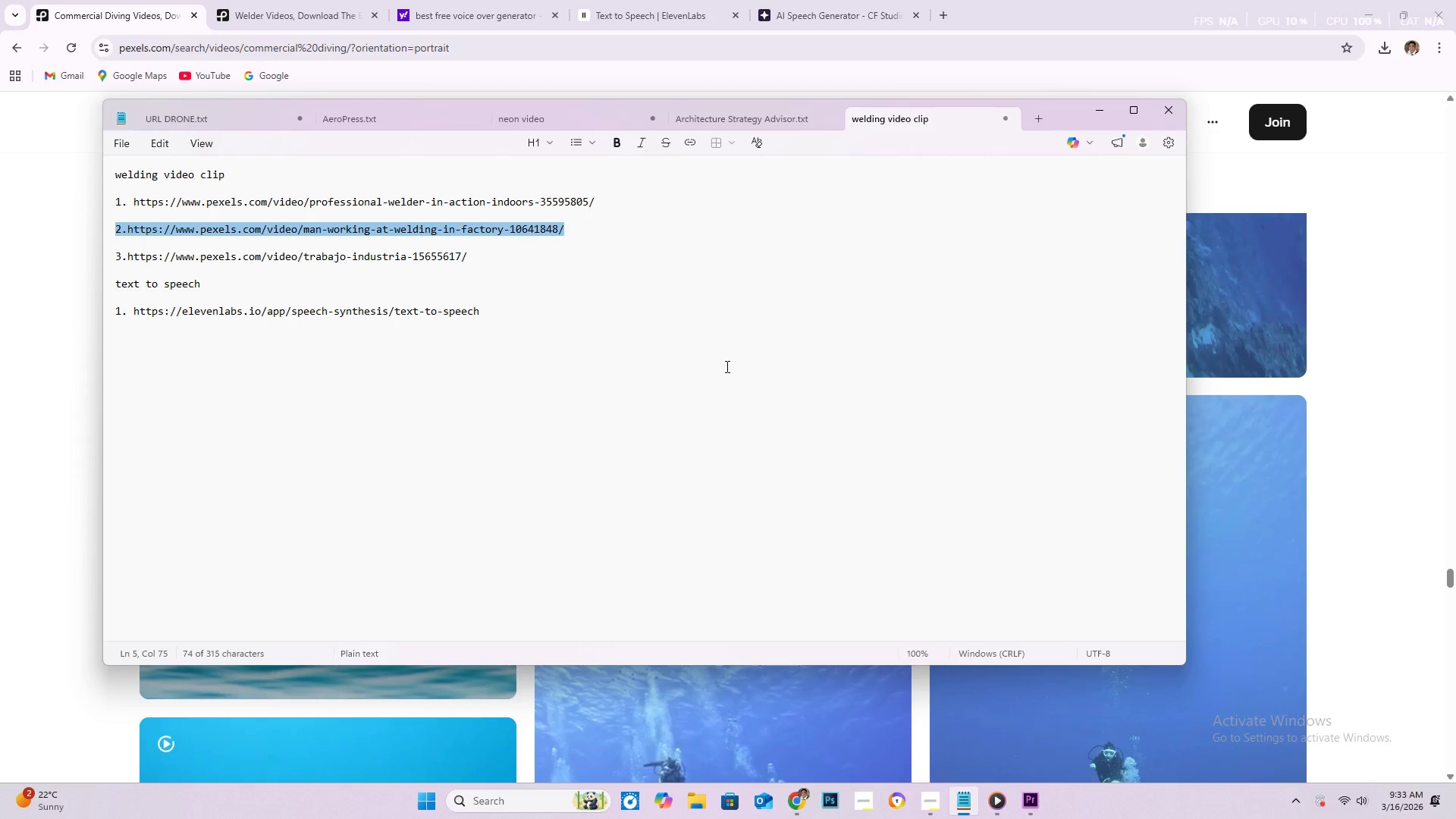 
key(Control+C)
 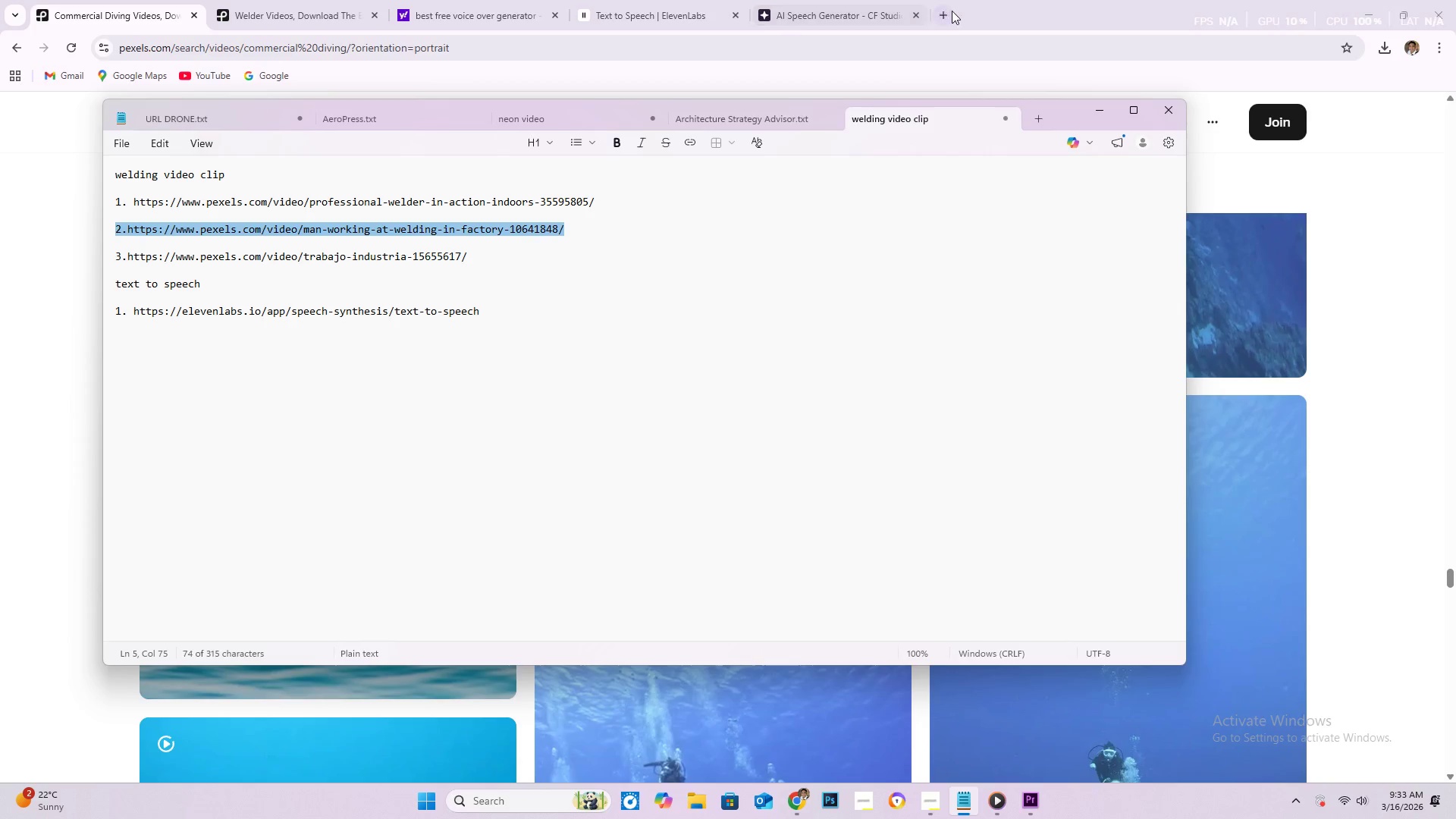 
left_click([949, 14])
 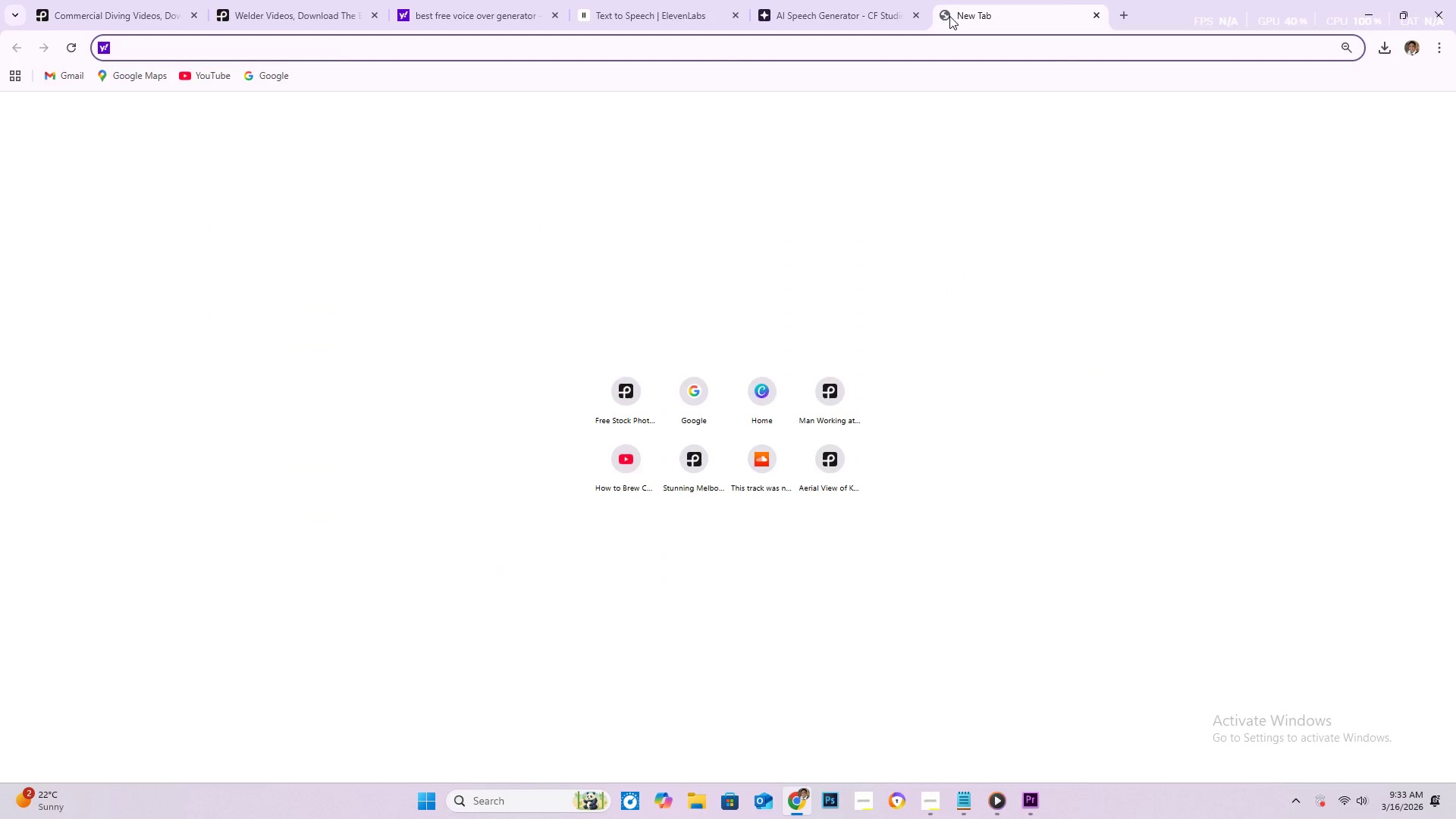 
key(Control+V)
 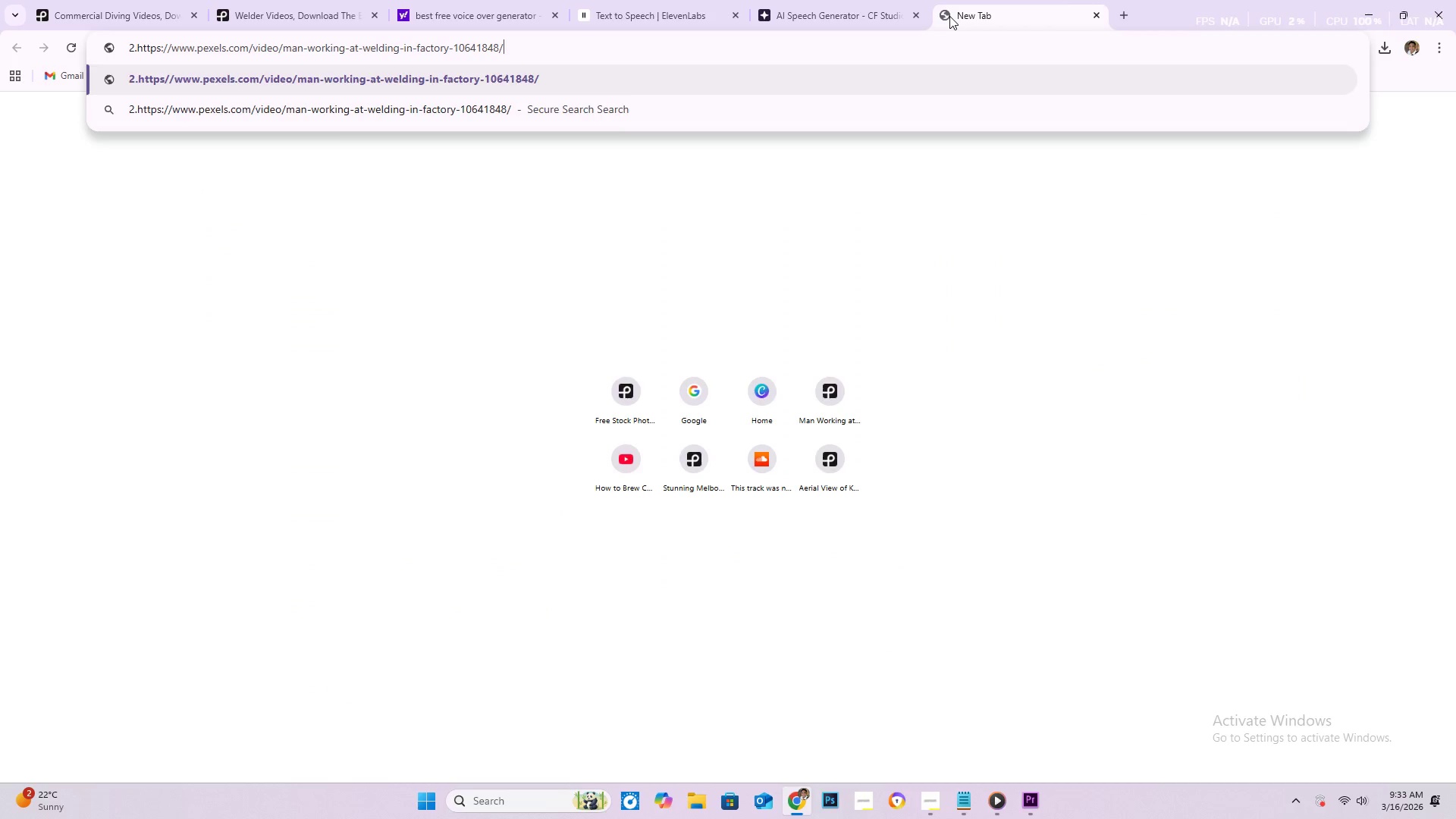 
key(Enter)
 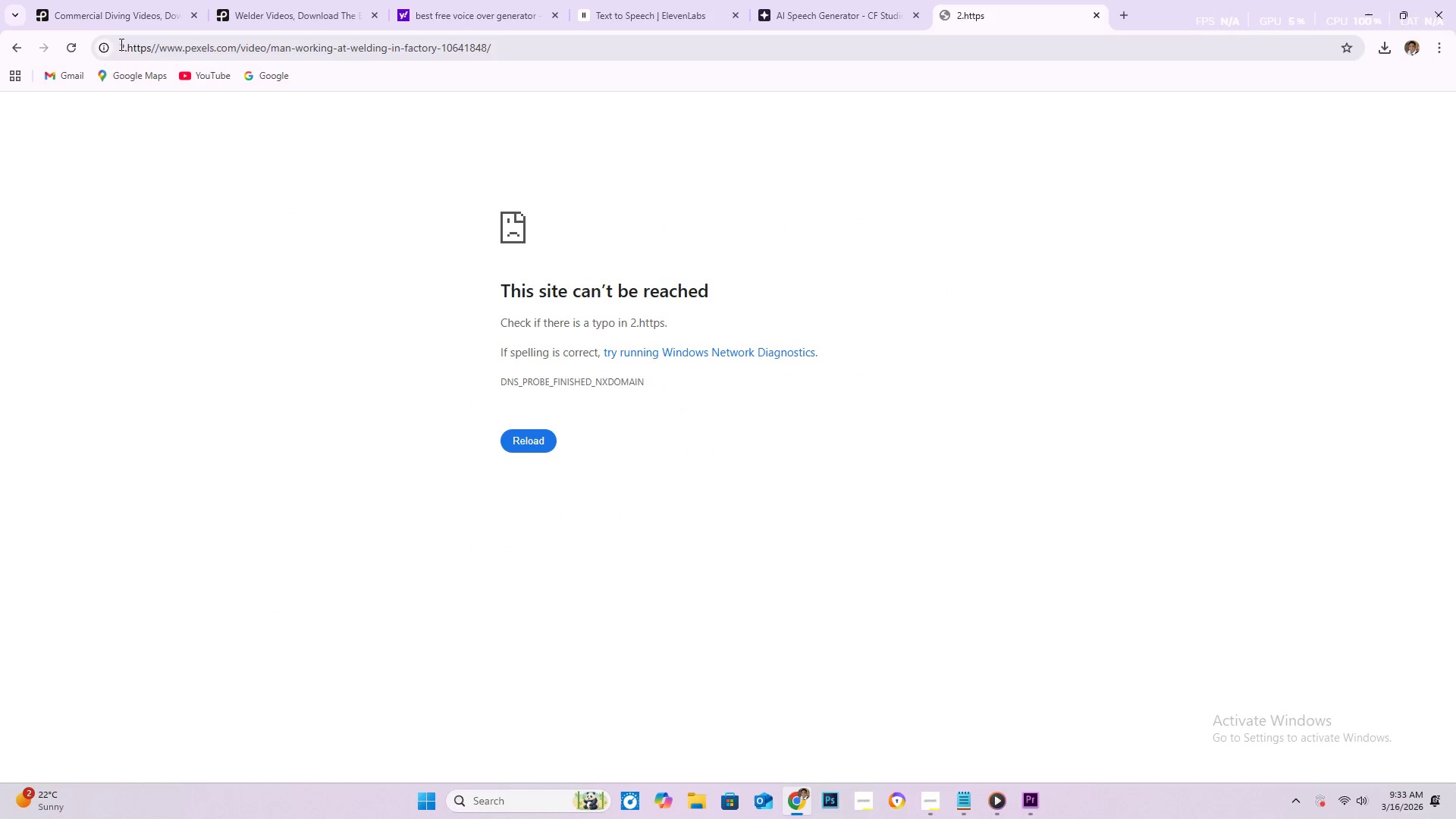 
double_click([127, 42])
 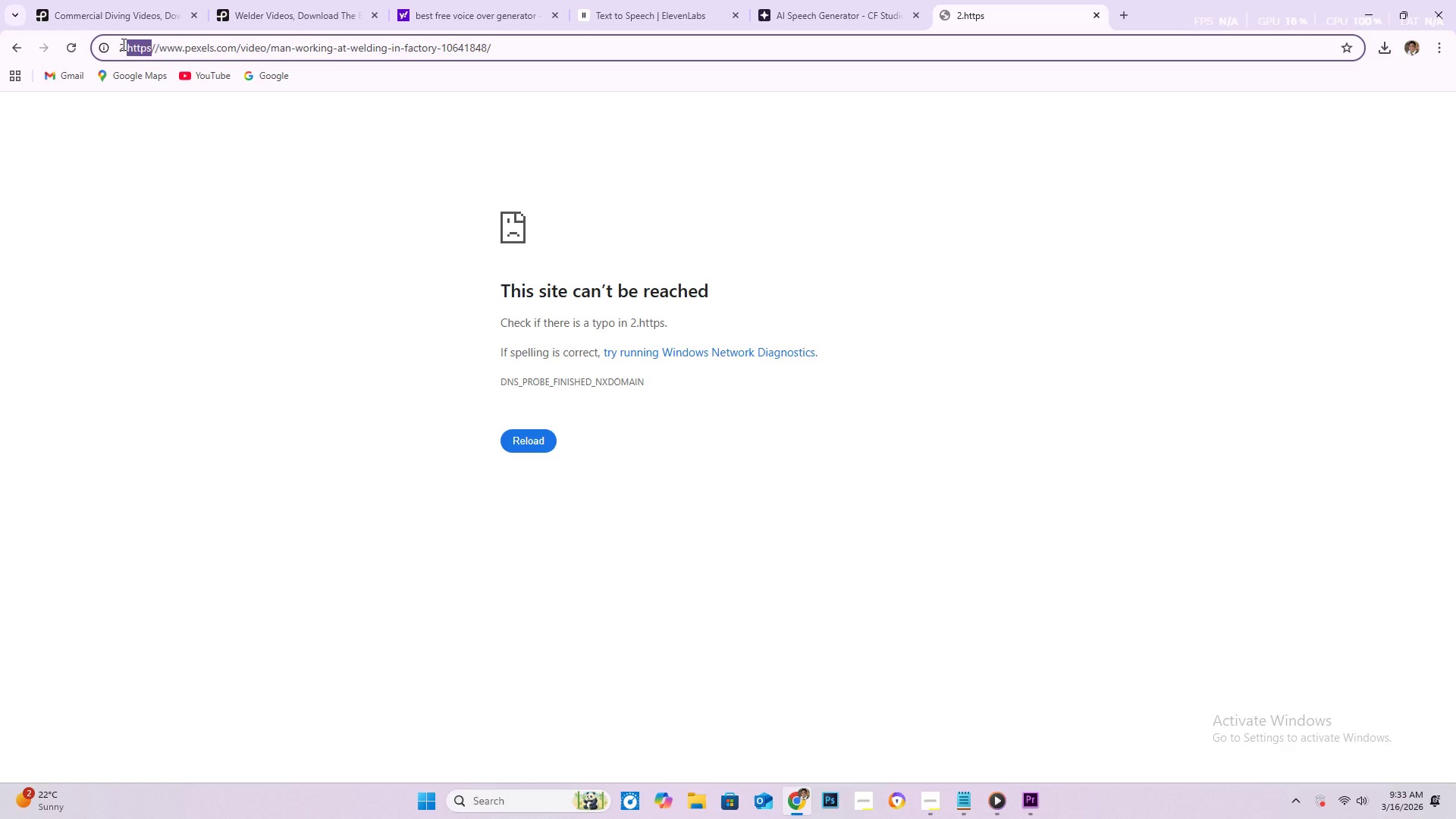 
left_click([122, 44])
 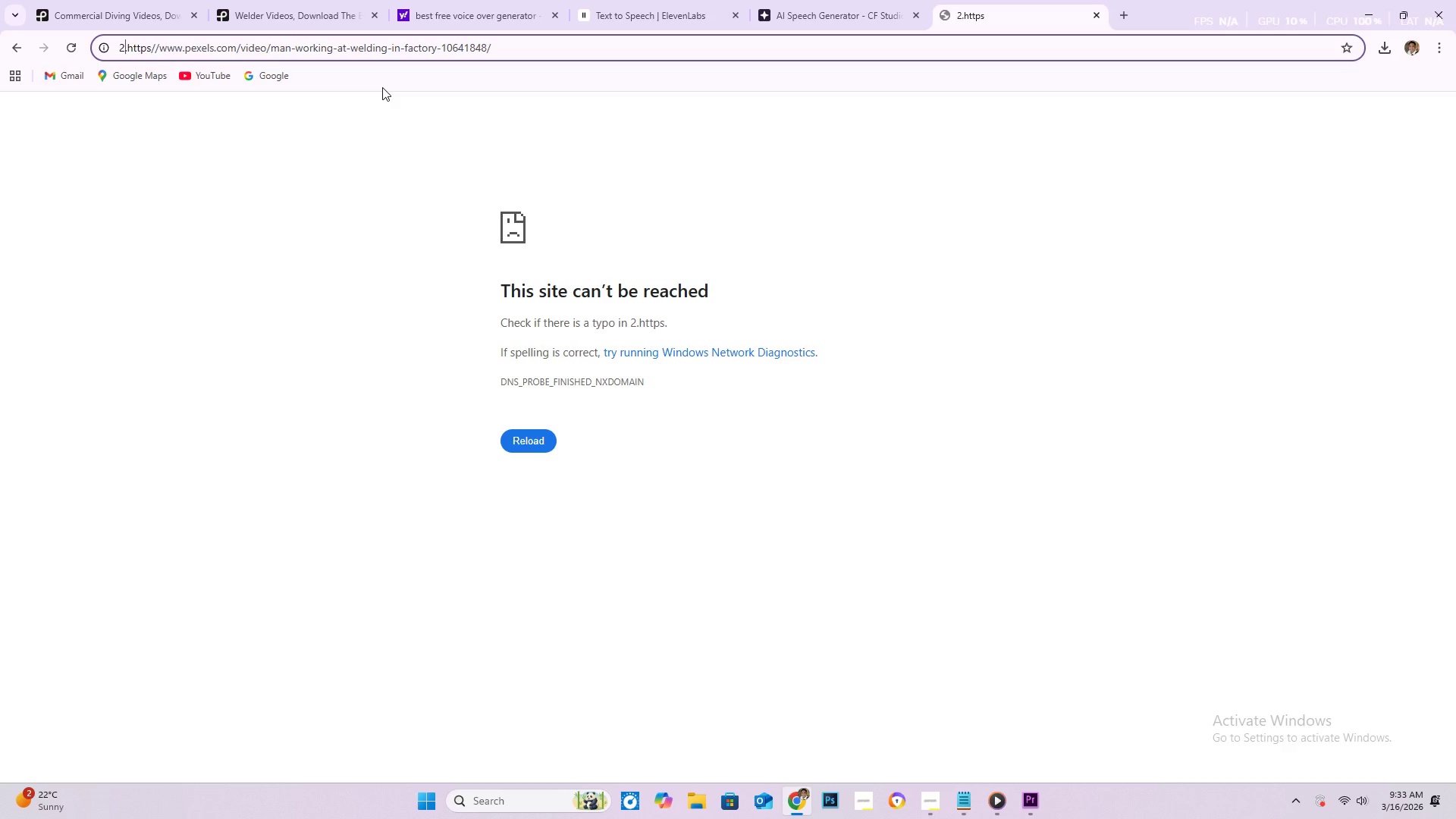 
key(ArrowRight)
 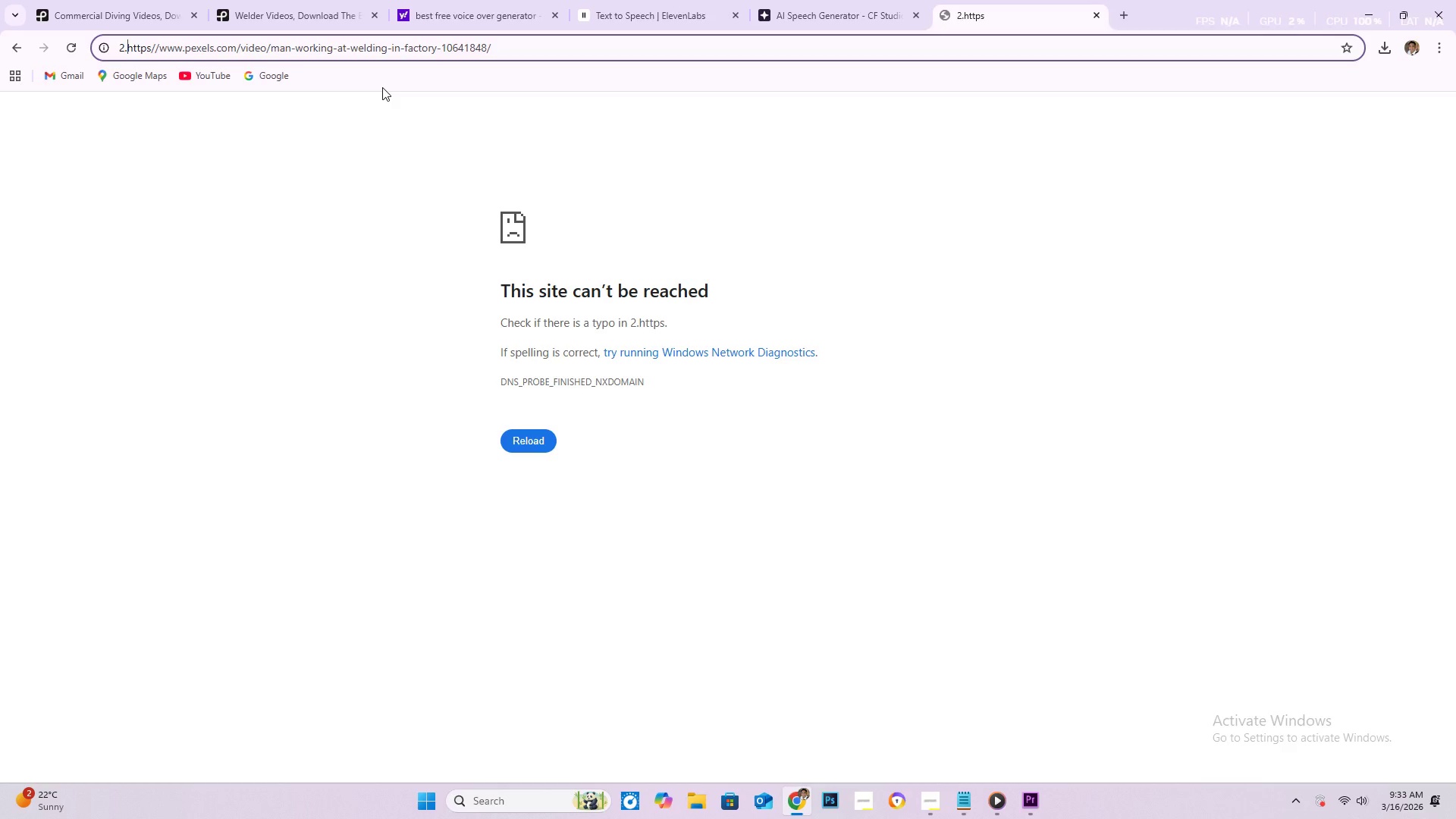 
key(Backspace)
 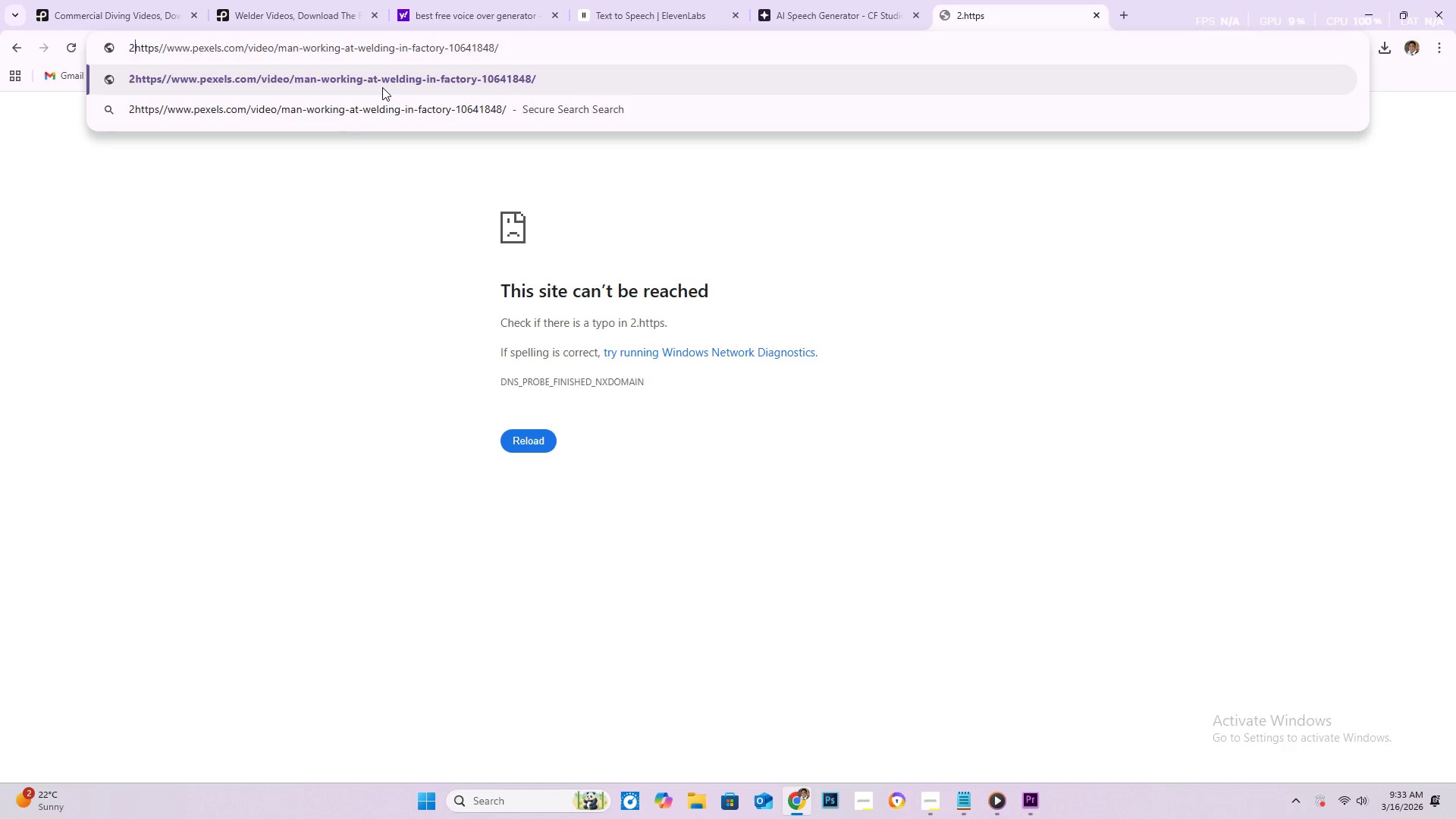 
key(Backspace)
 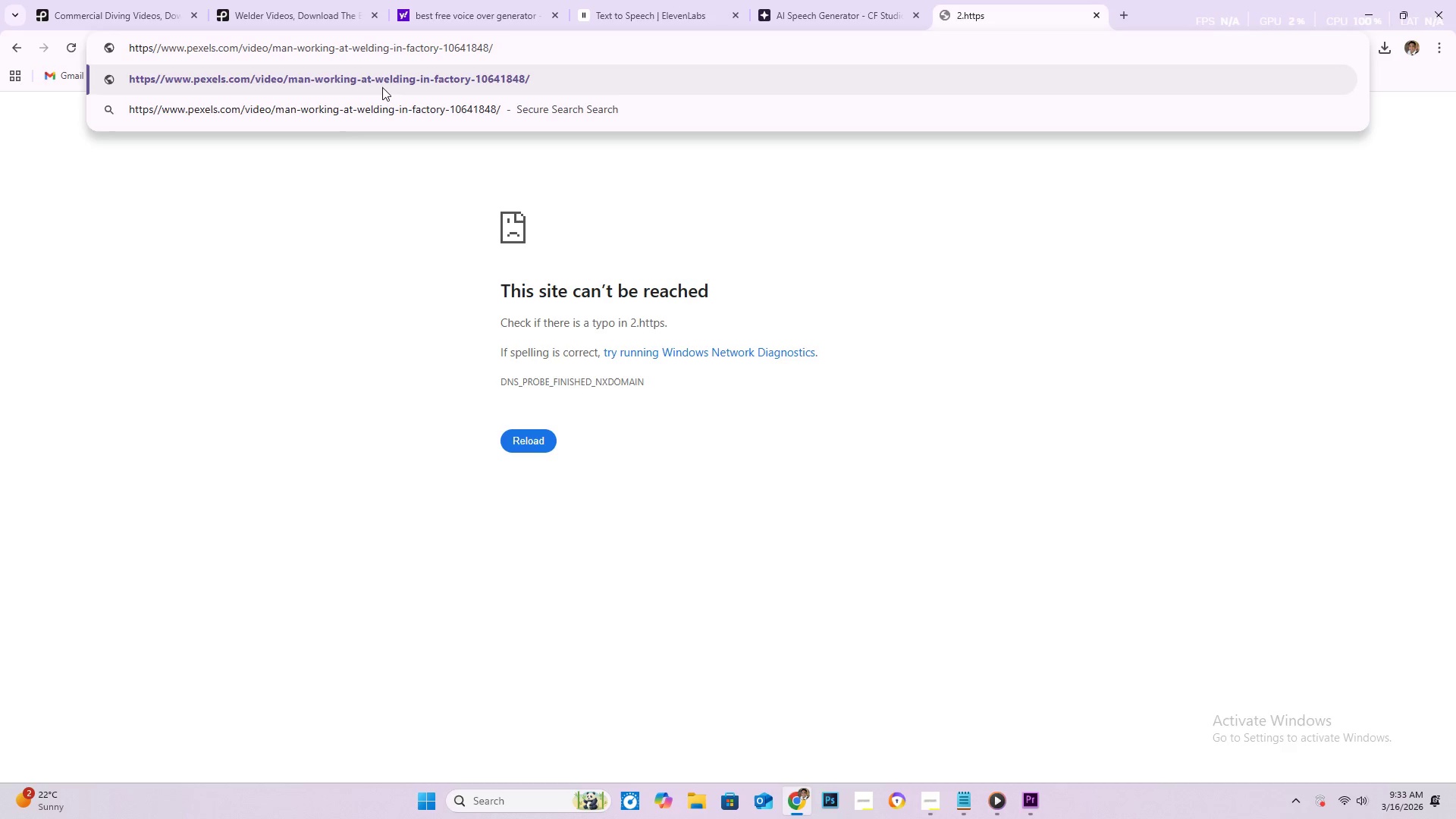 
key(Enter)
 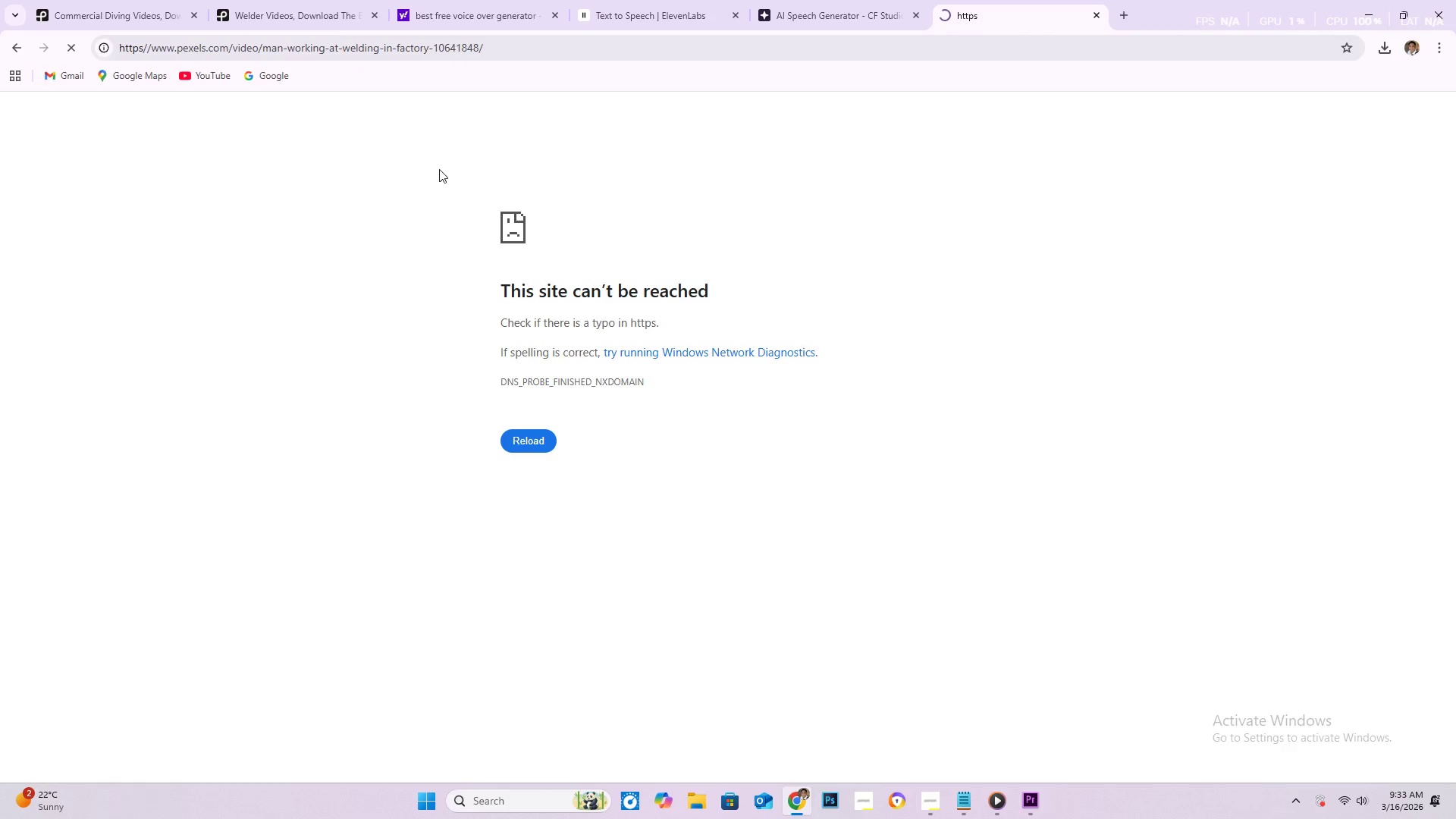 
wait(7.56)
 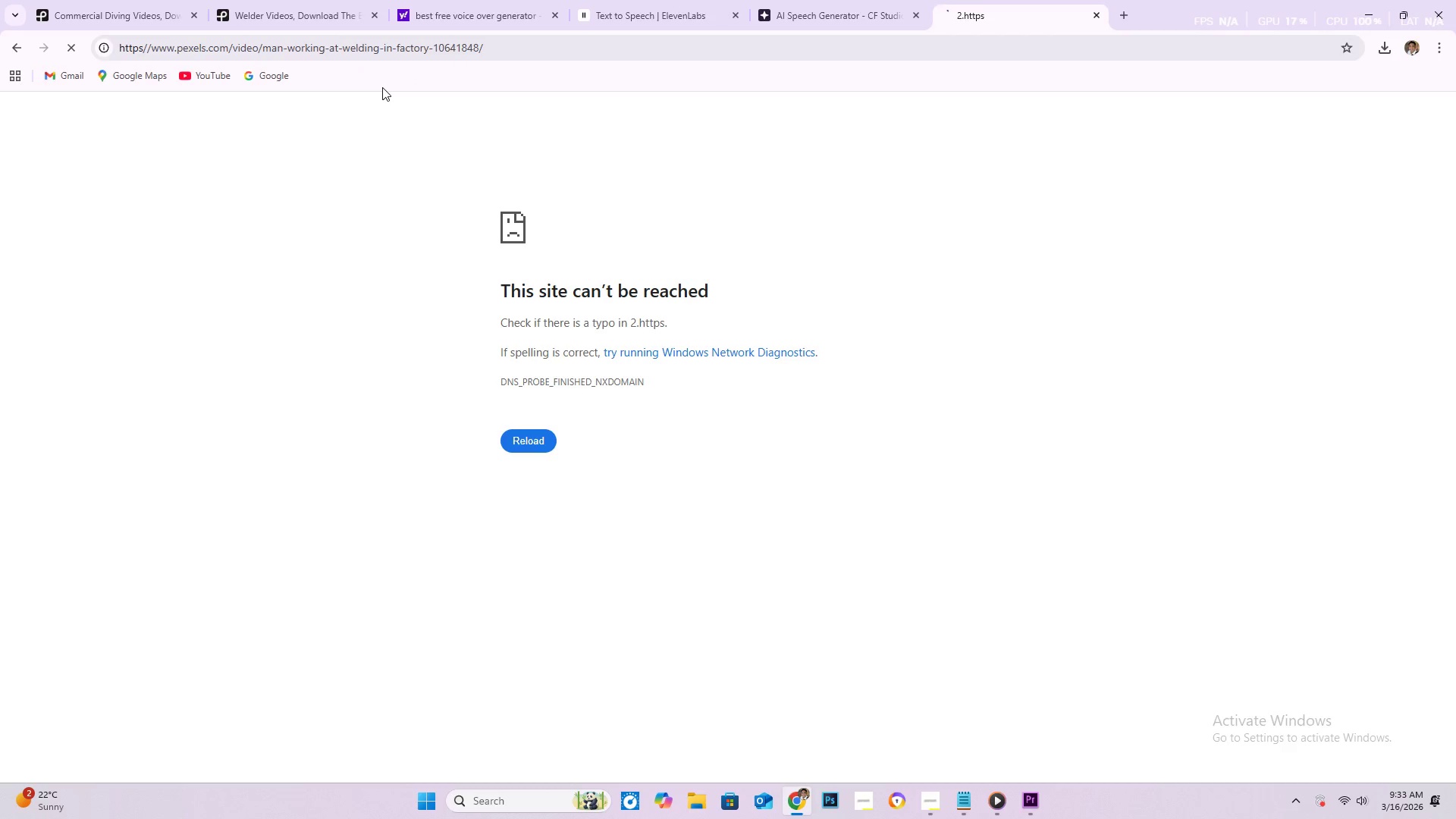 
left_click([592, 52])
 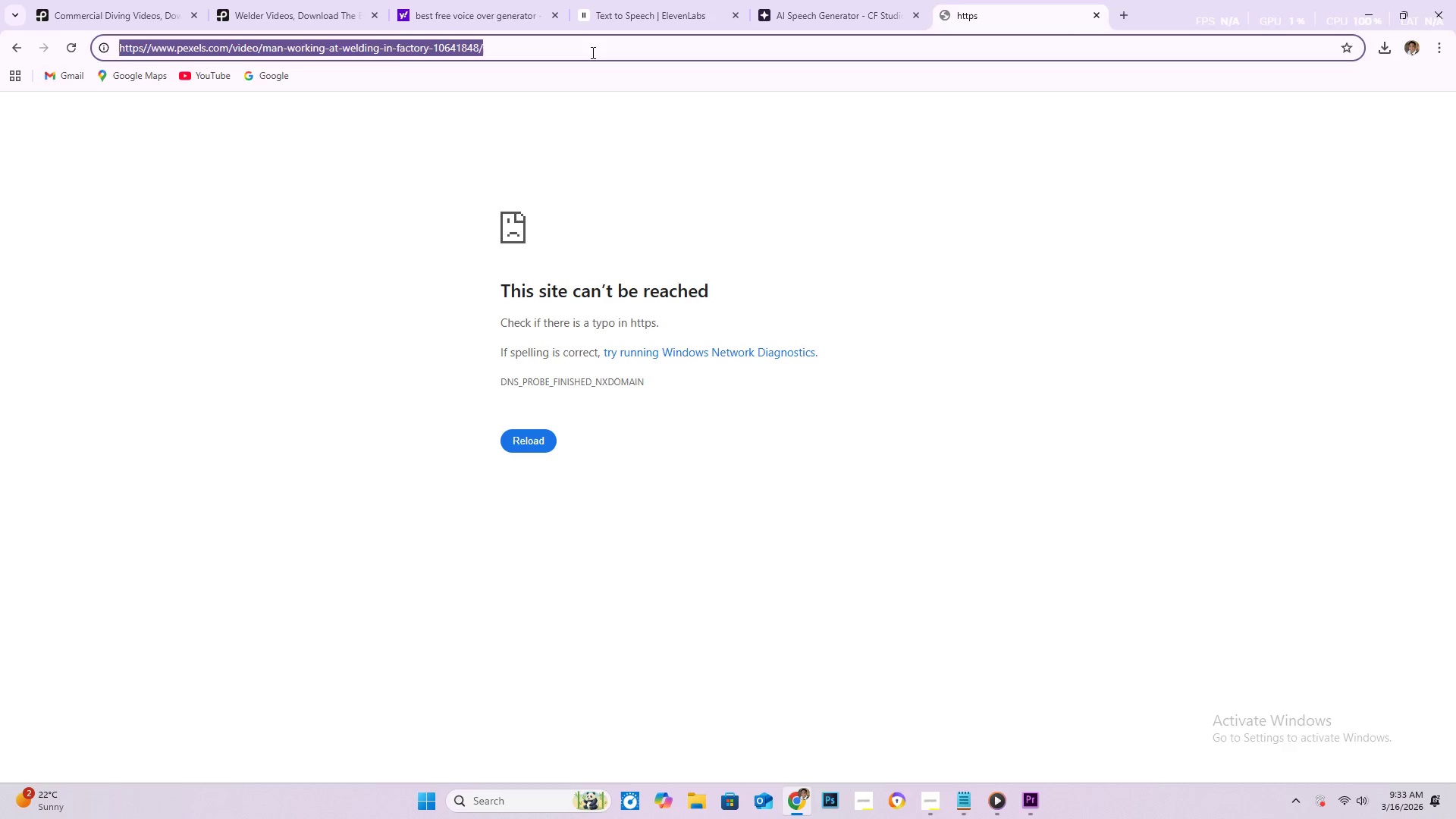 
key(NumpadEnter)
 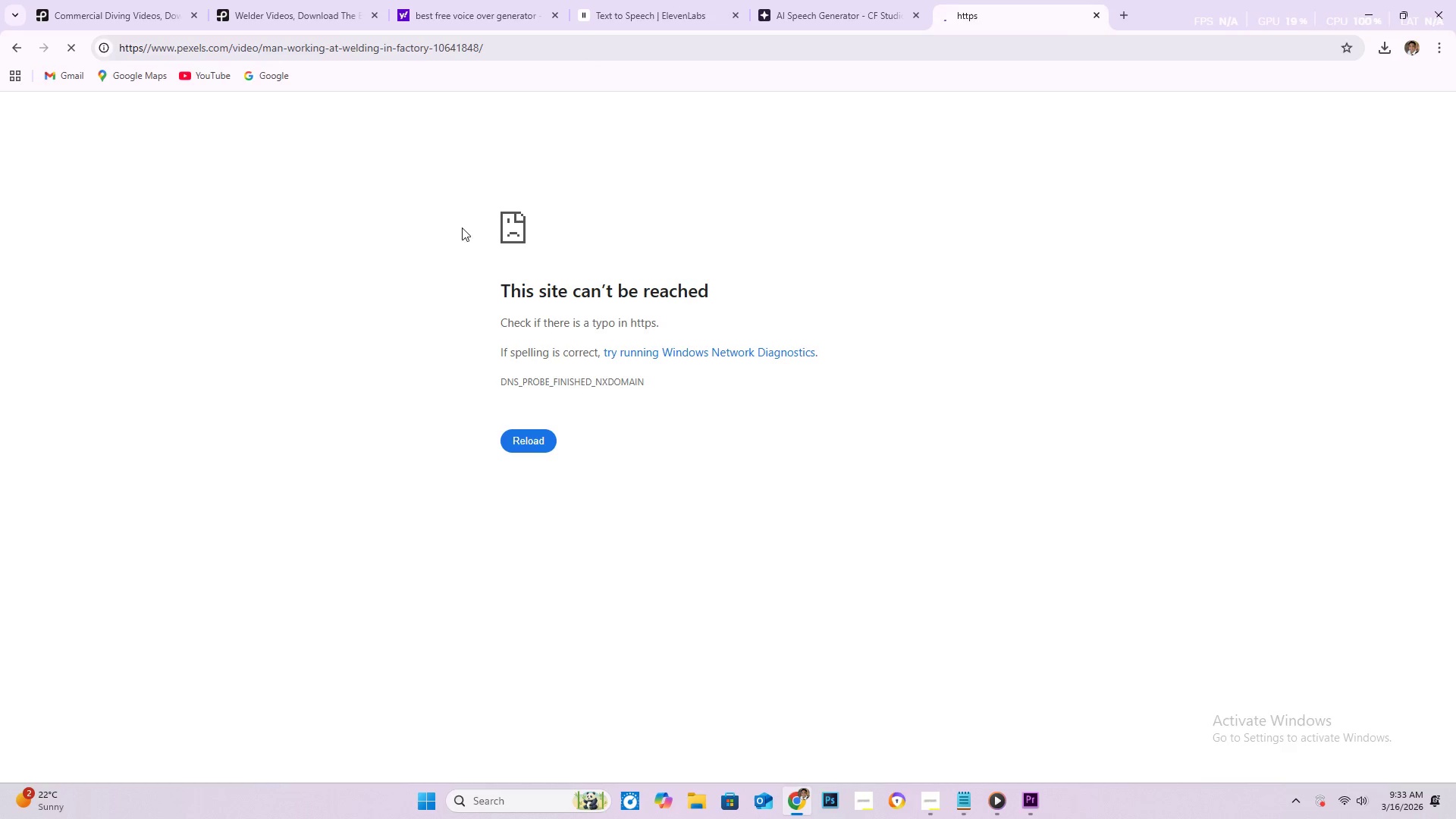 
wait(6.12)
 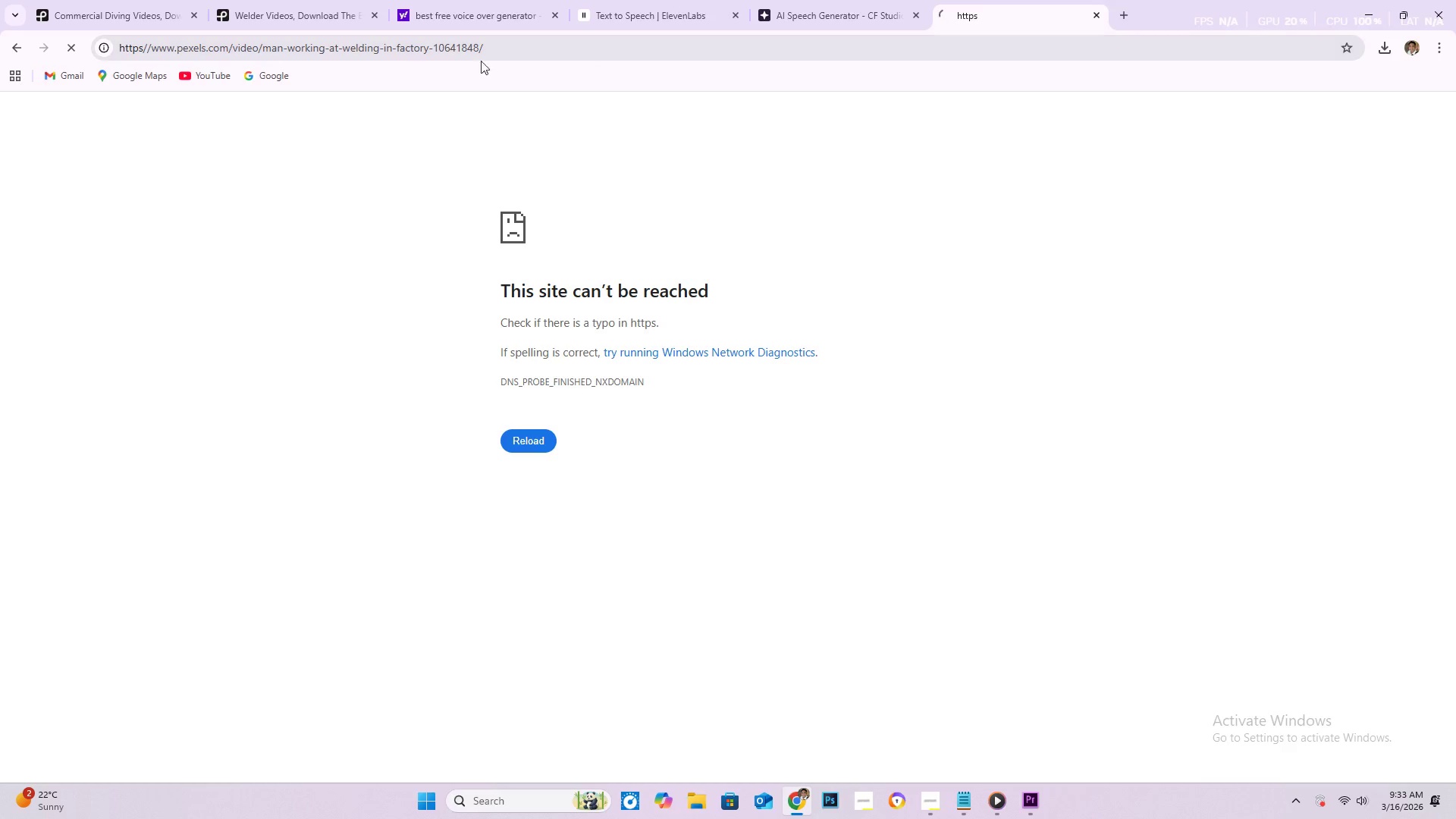 
left_click([968, 798])
 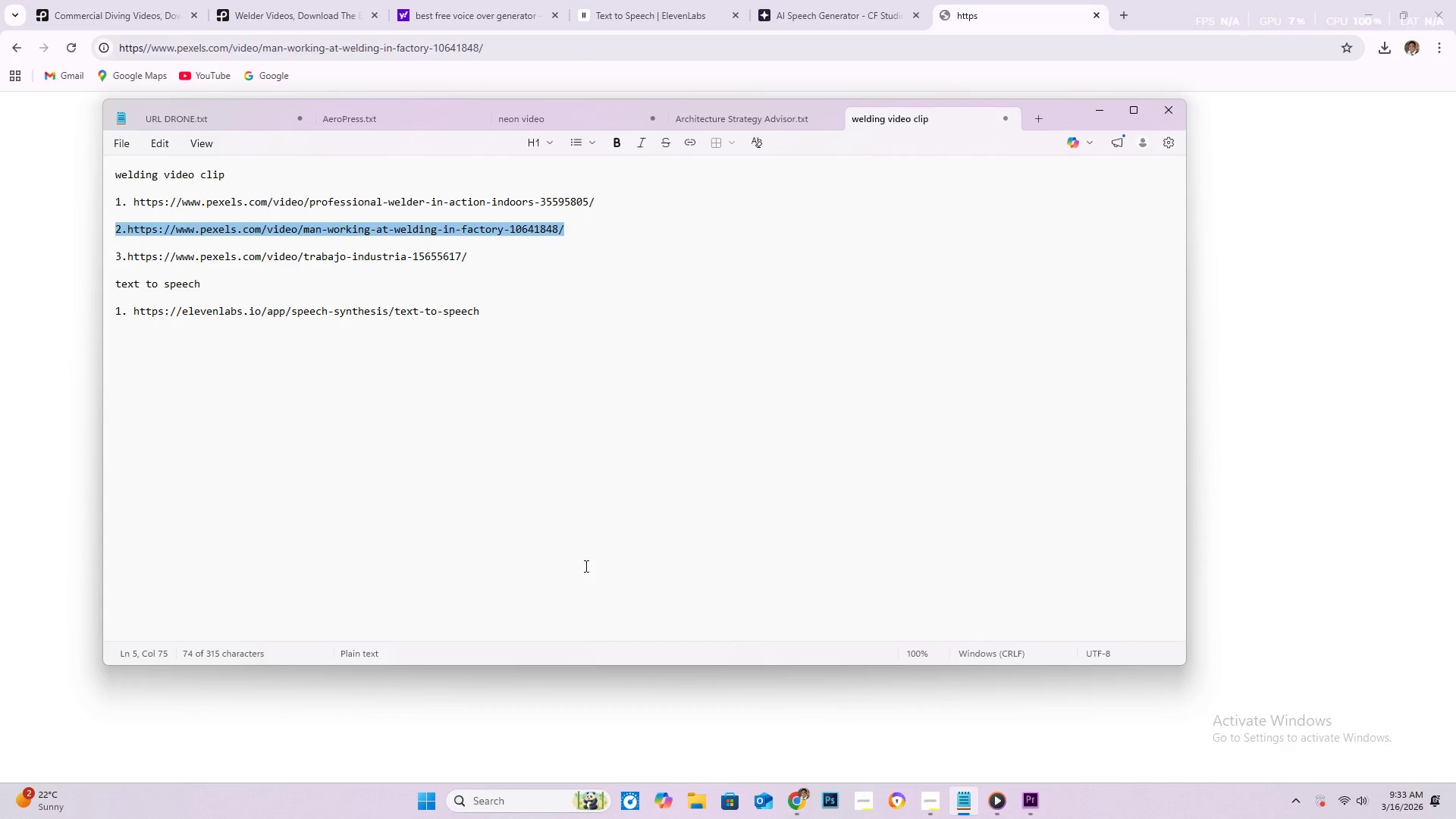 
left_click([571, 560])
 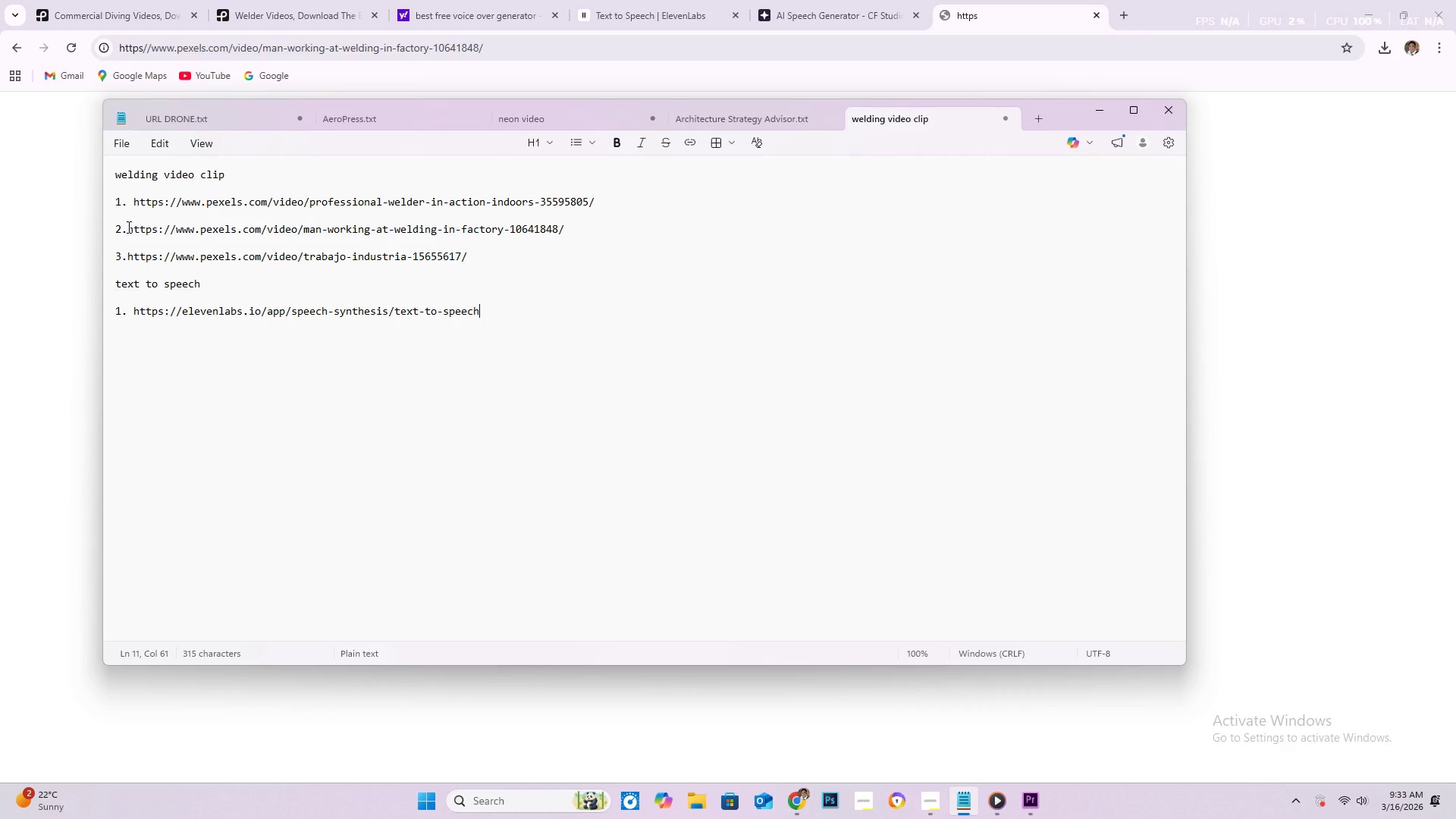 
left_click_drag(start_coordinate=[127, 227], to_coordinate=[572, 231])
 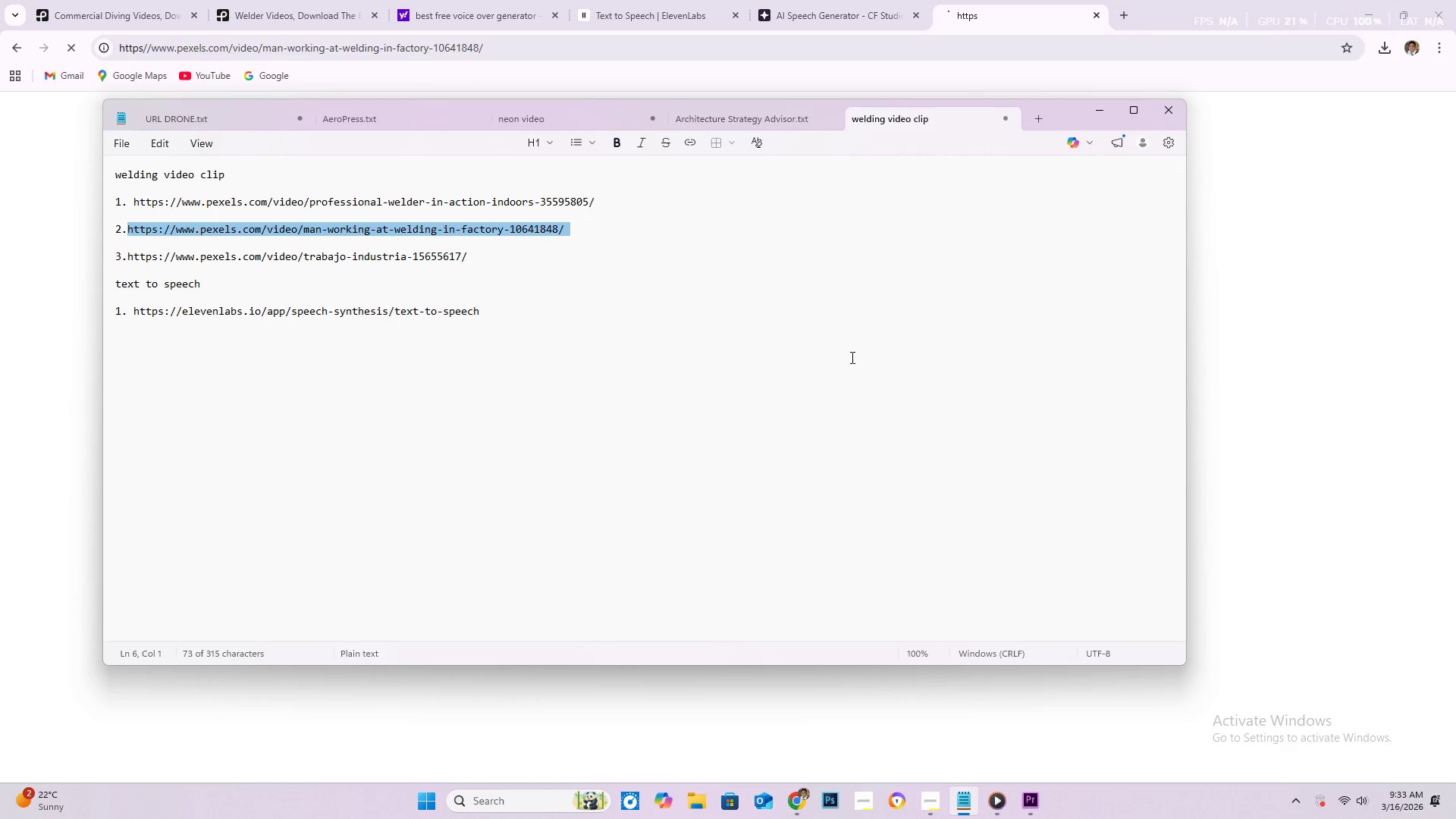 
key(Control+C)
 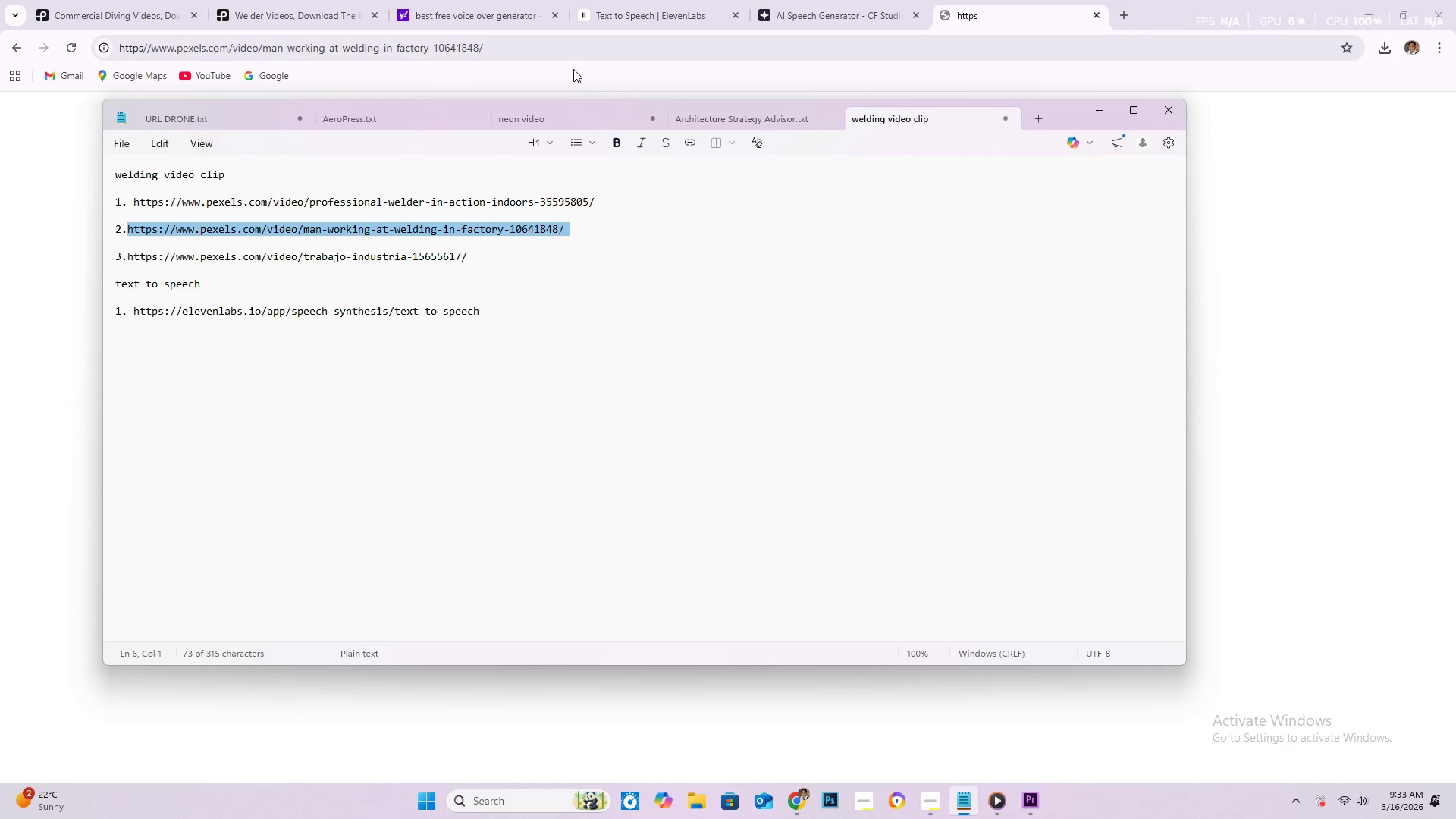 
left_click([570, 49])
 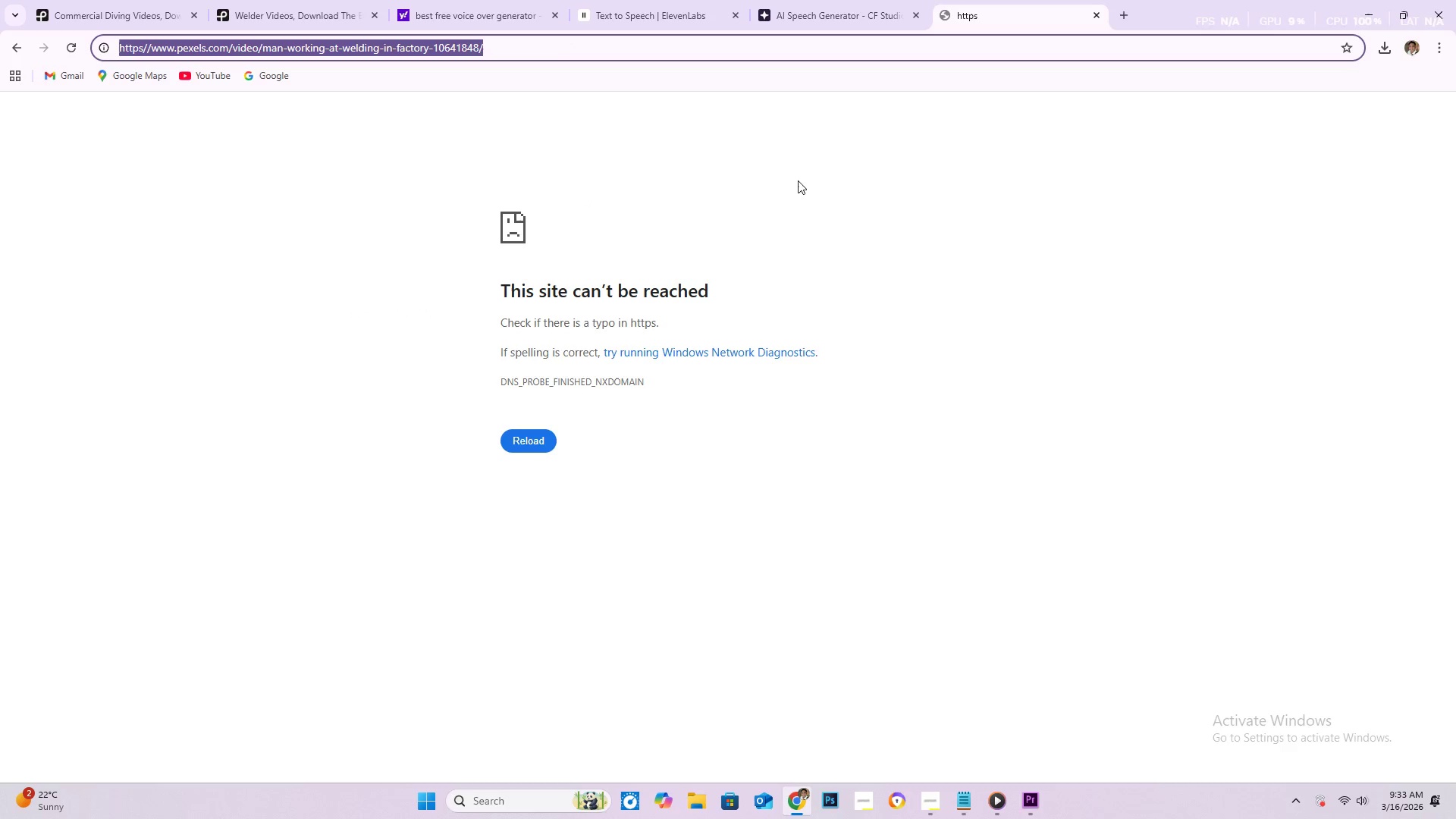 
key(Control+V)
 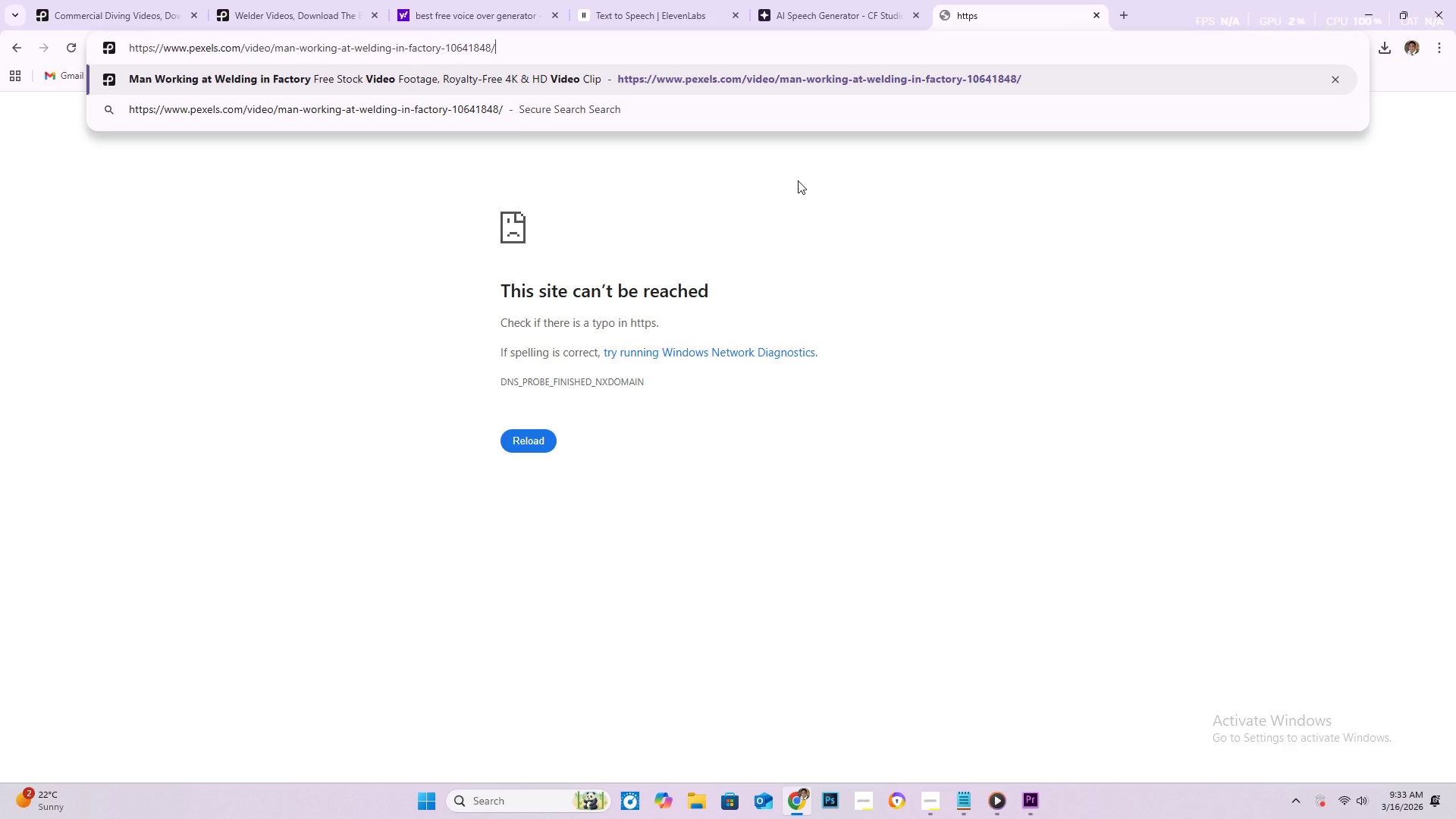 
key(Enter)
 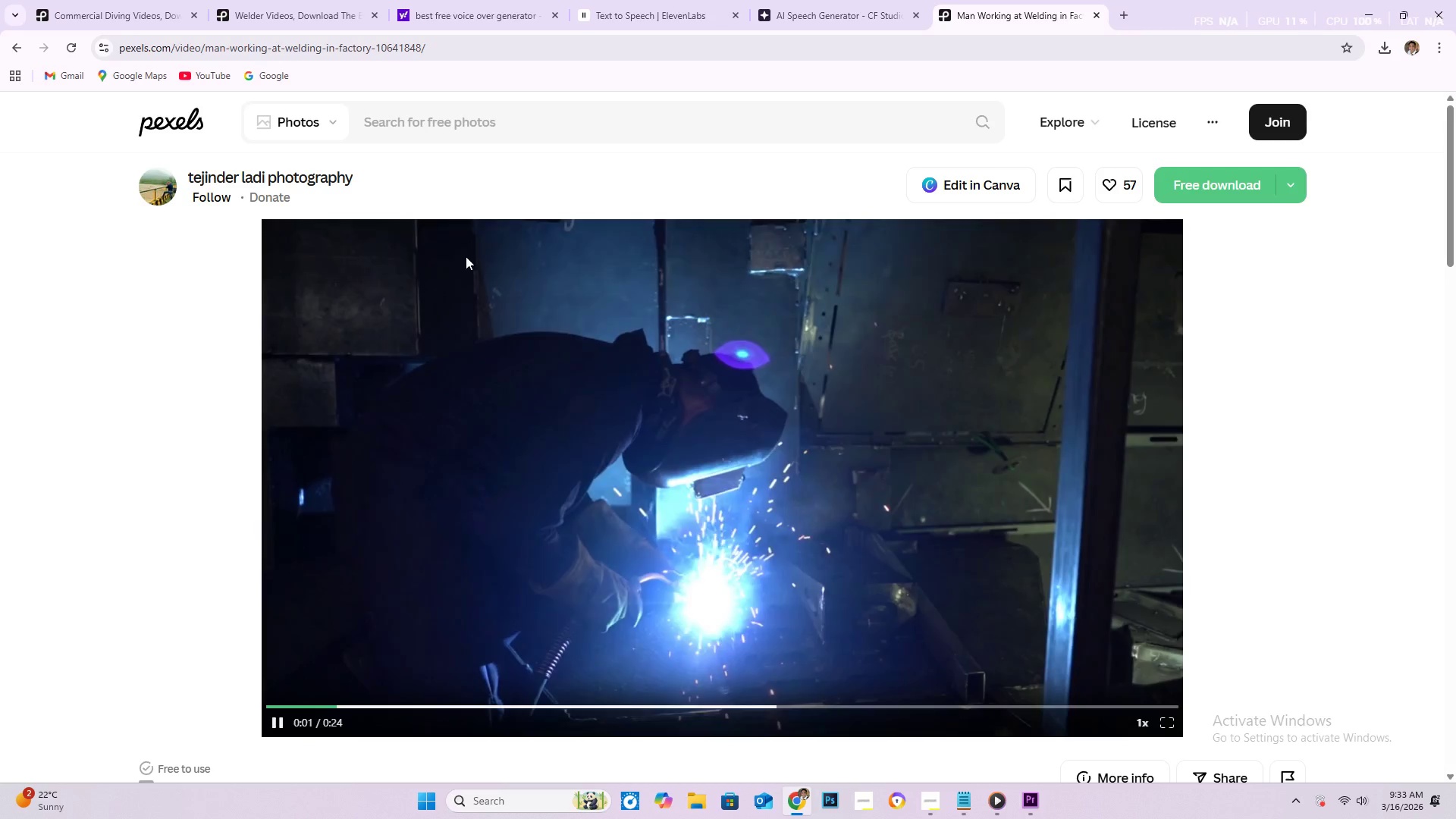 
wait(7.33)
 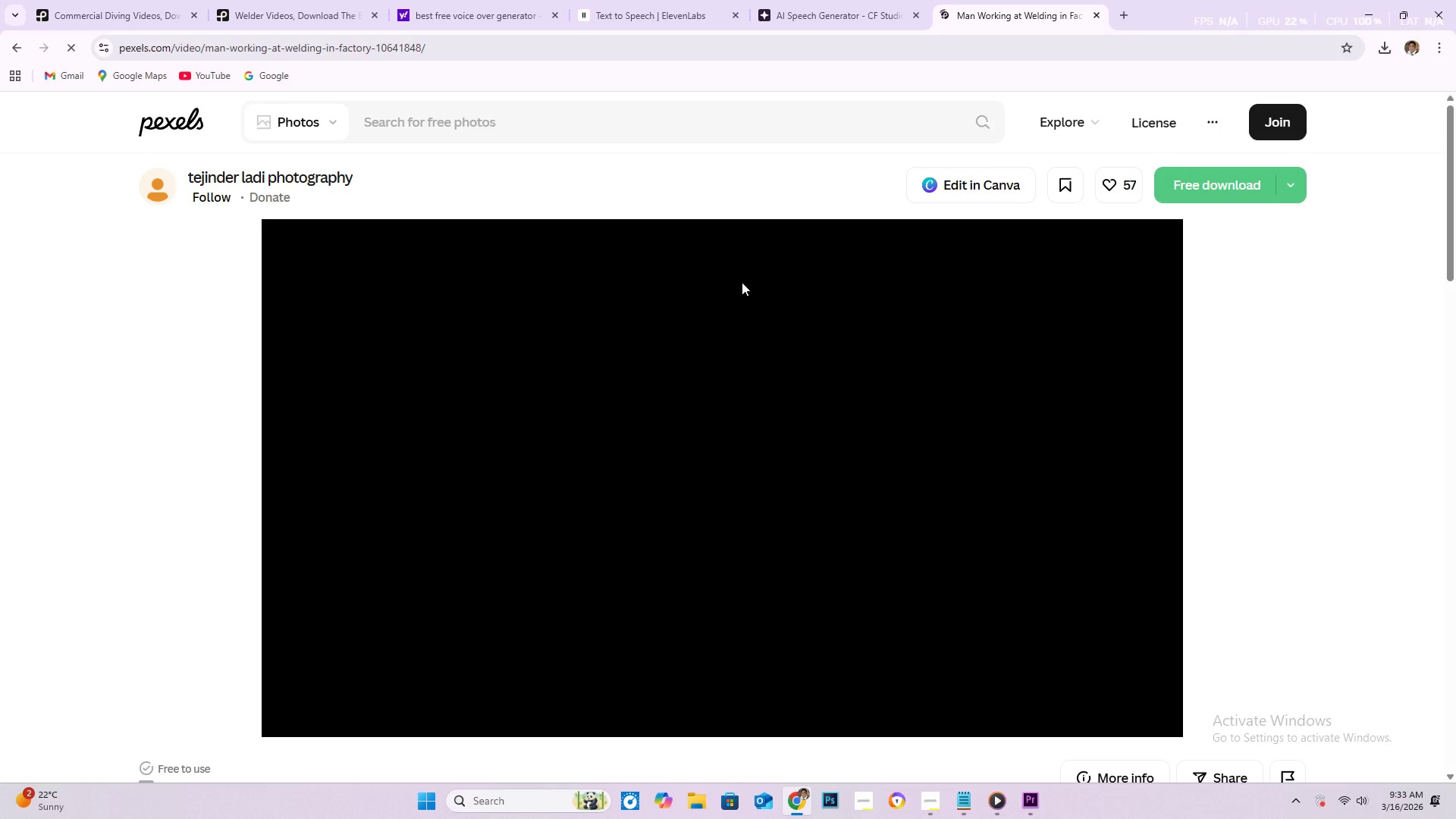 
left_click([966, 799])
 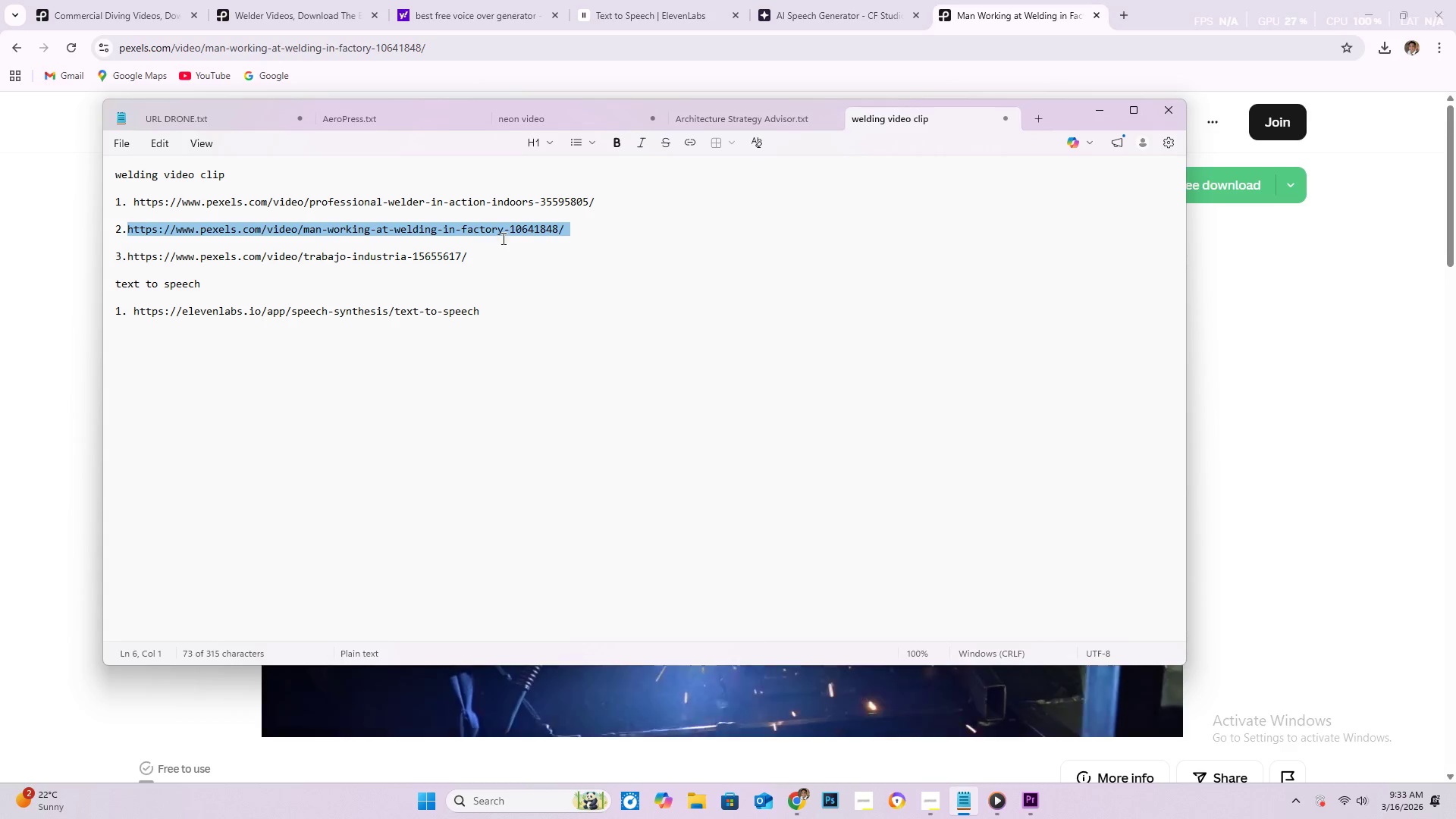 
left_click([511, 253])
 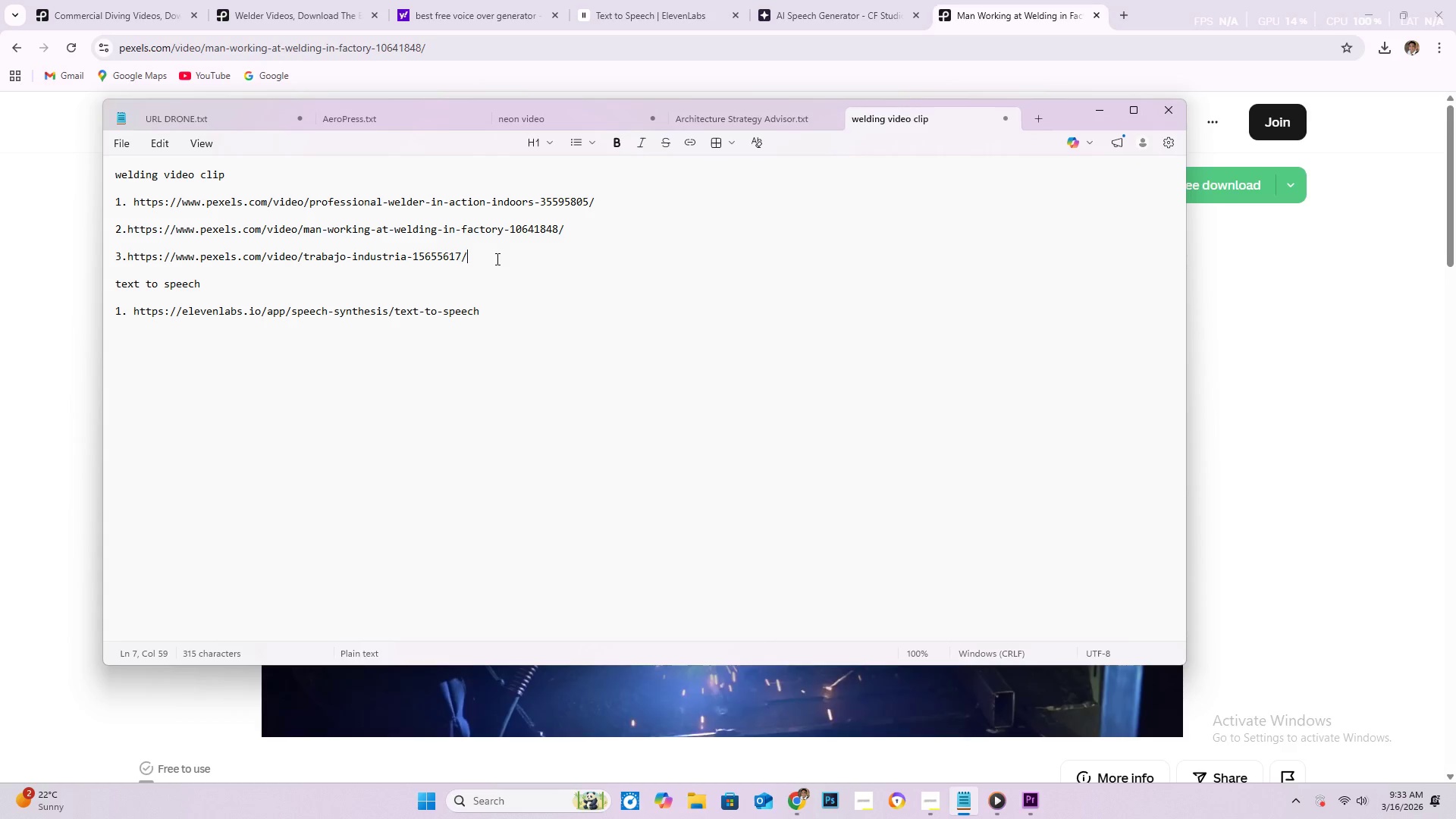 
left_click_drag(start_coordinate=[489, 257], to_coordinate=[102, 258])
 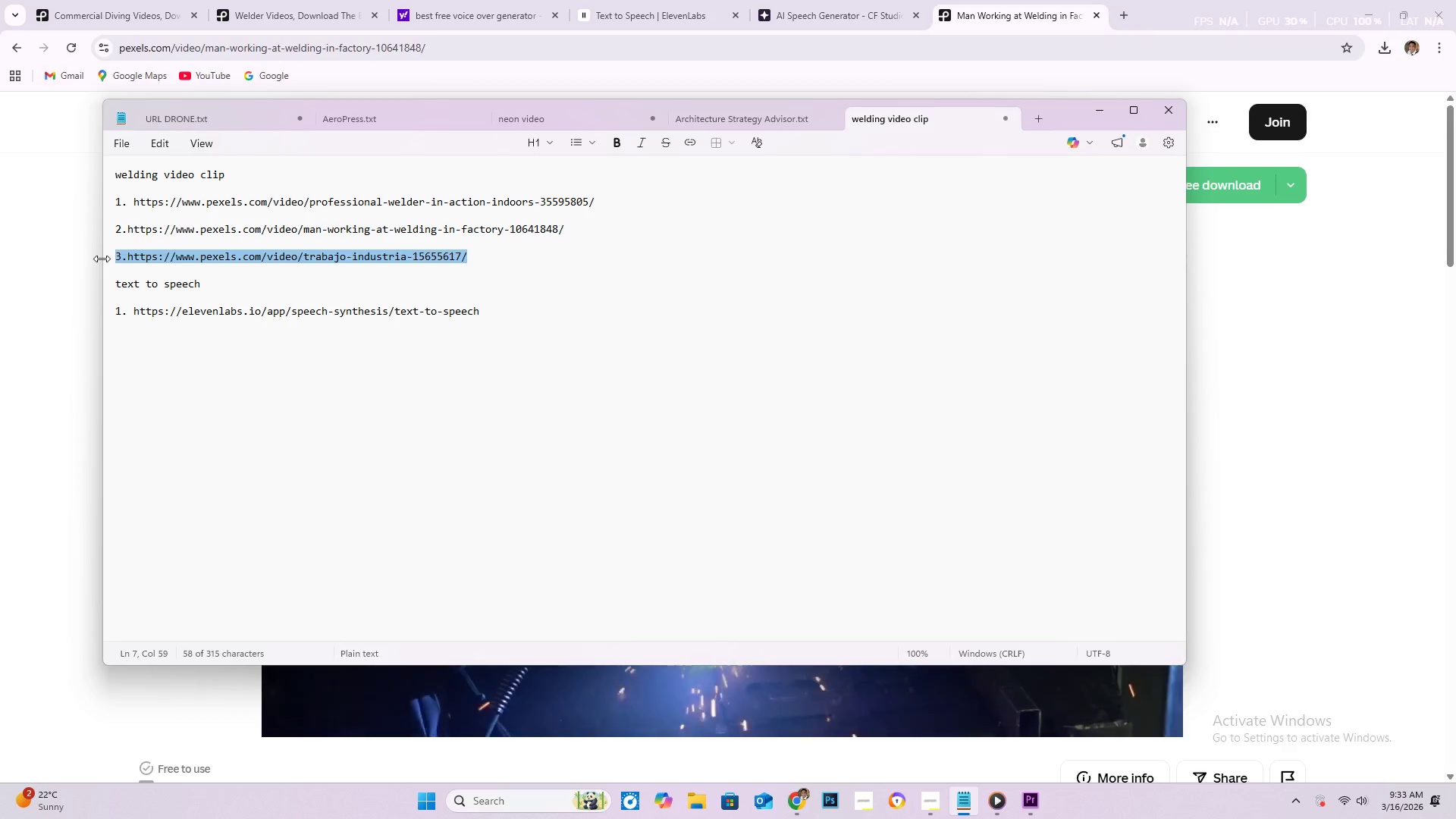 
key(Backspace)
 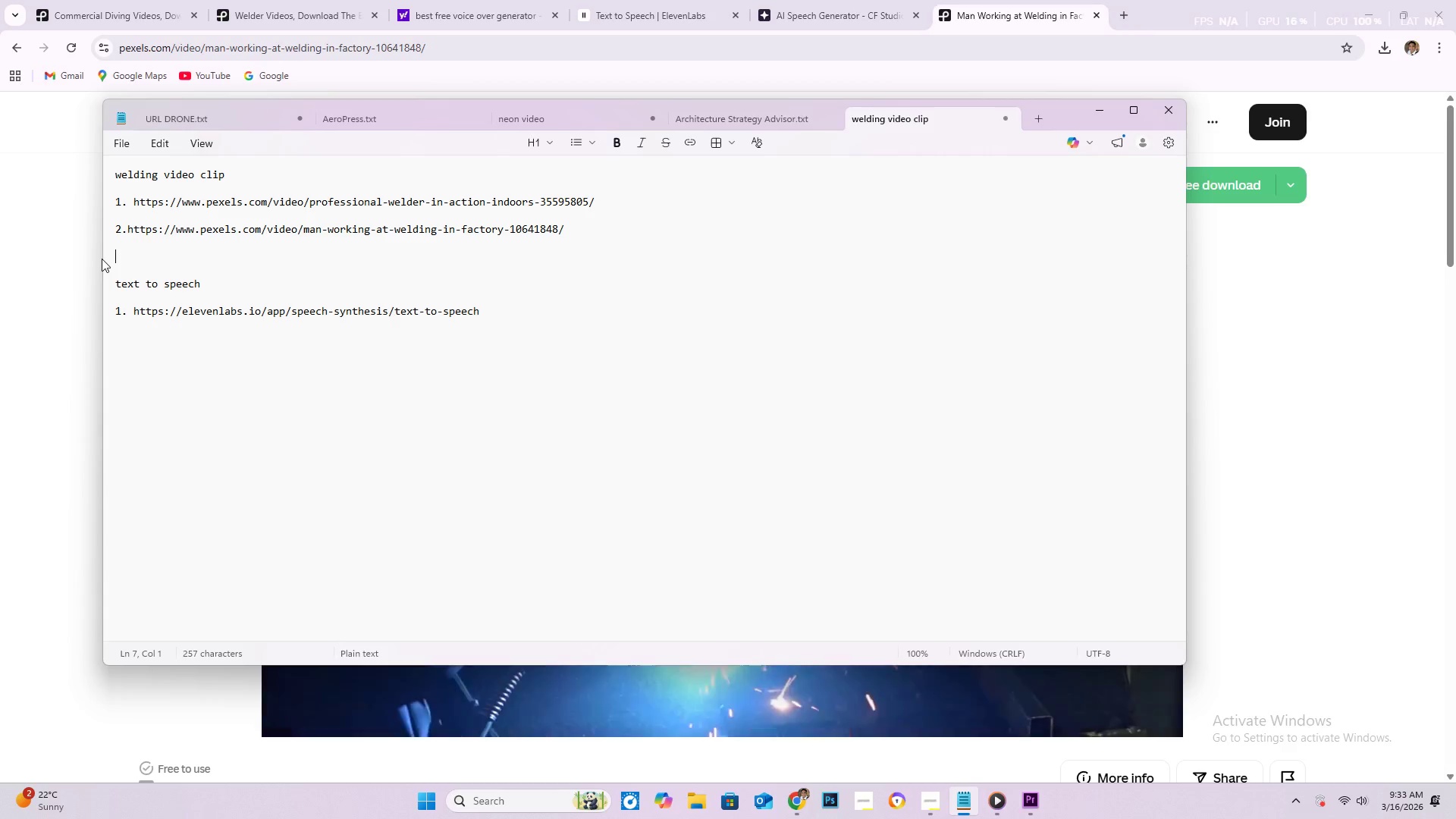 
key(Backspace)
 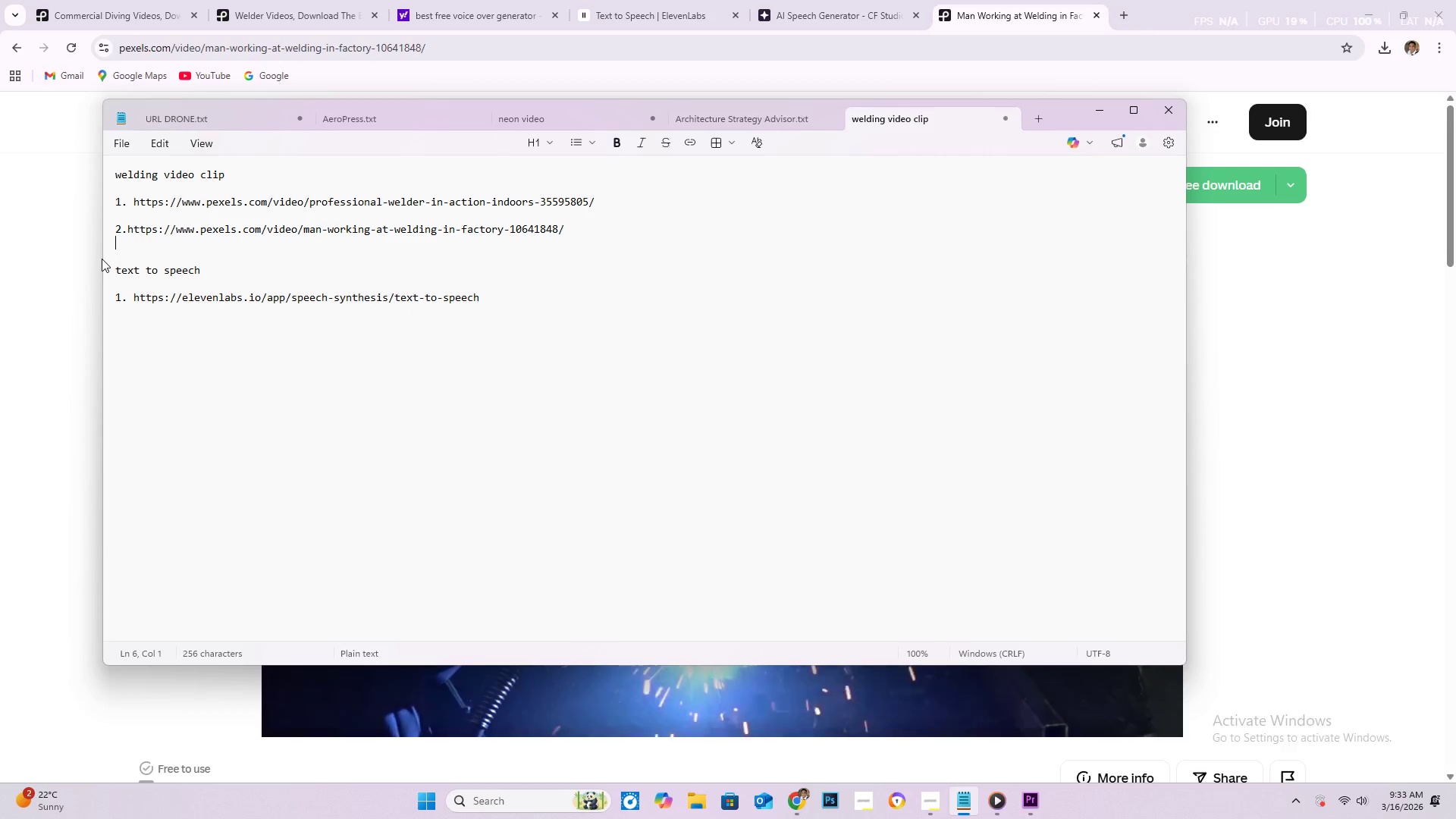 
key(Backspace)
 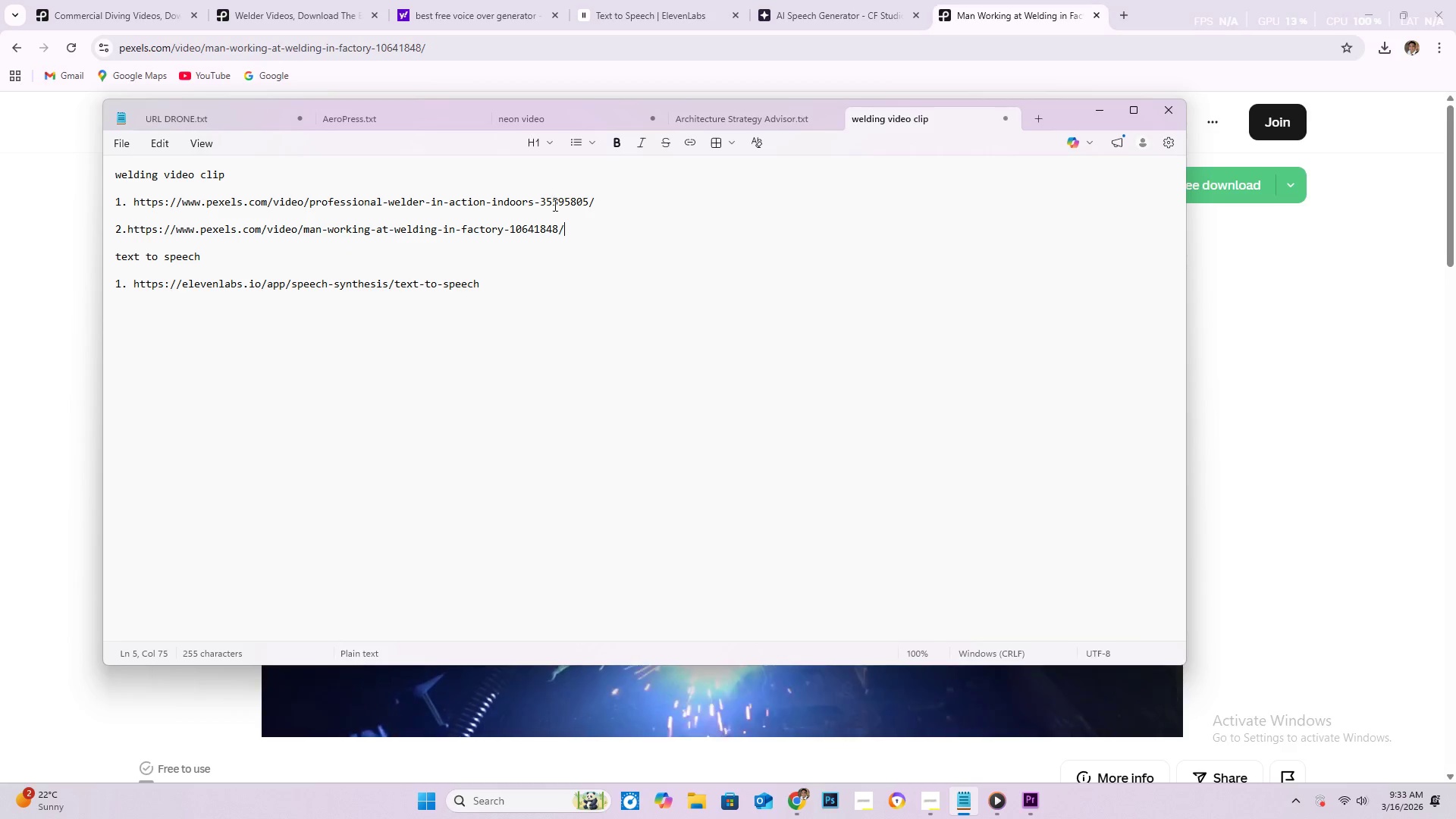 
left_click_drag(start_coordinate=[613, 203], to_coordinate=[0, 196])
 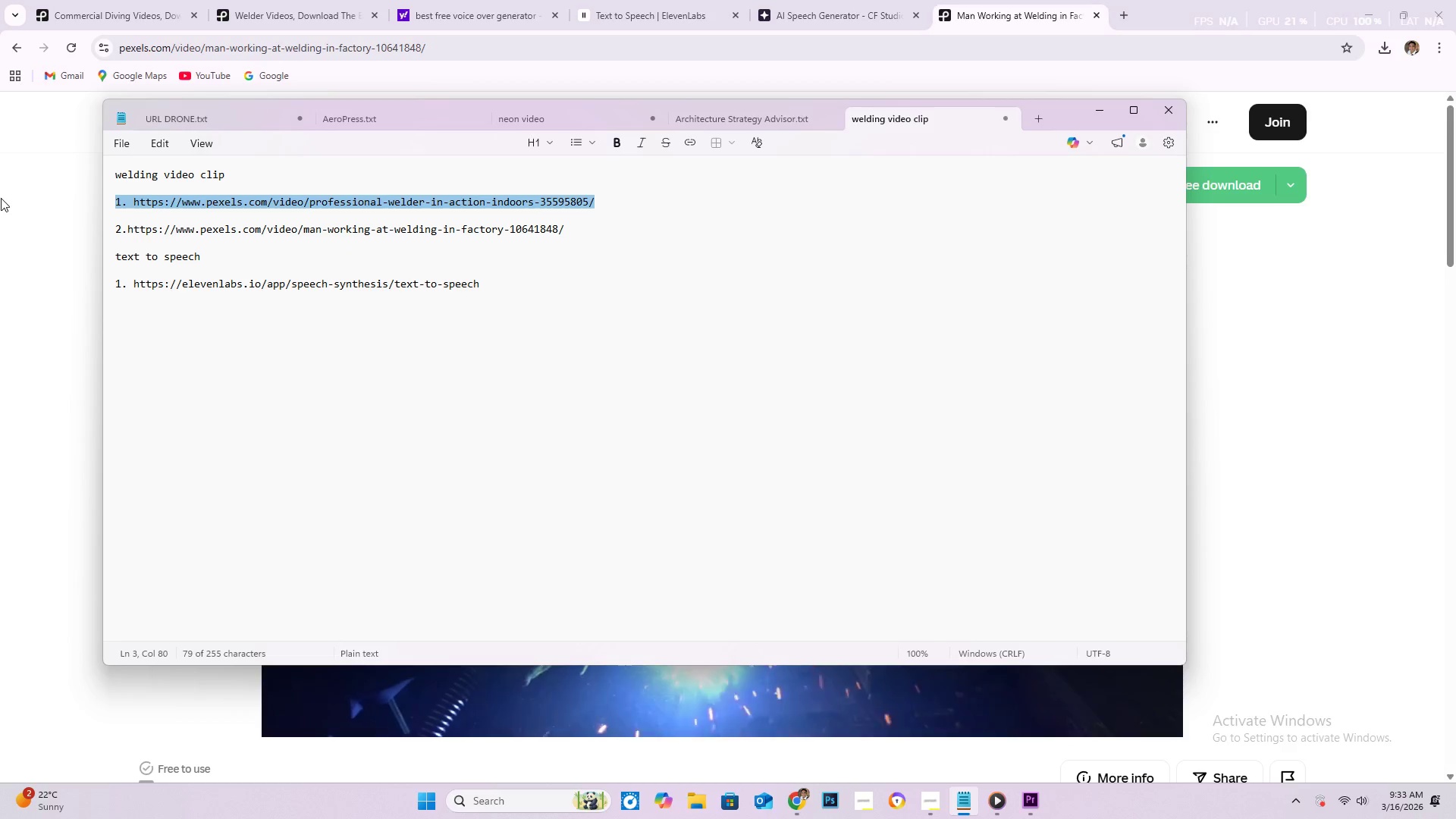 
key(Backspace)
 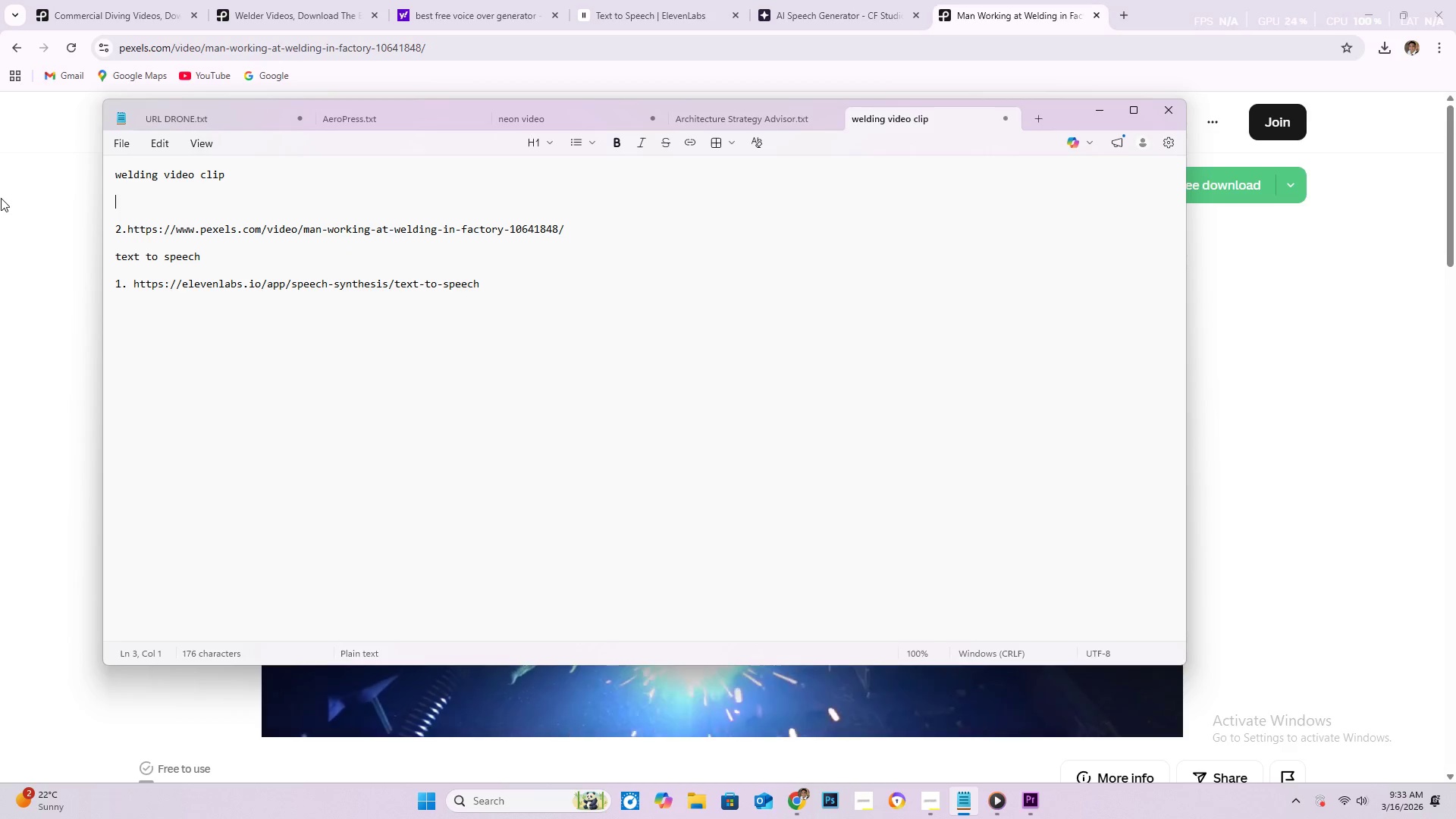 
key(Backspace)
 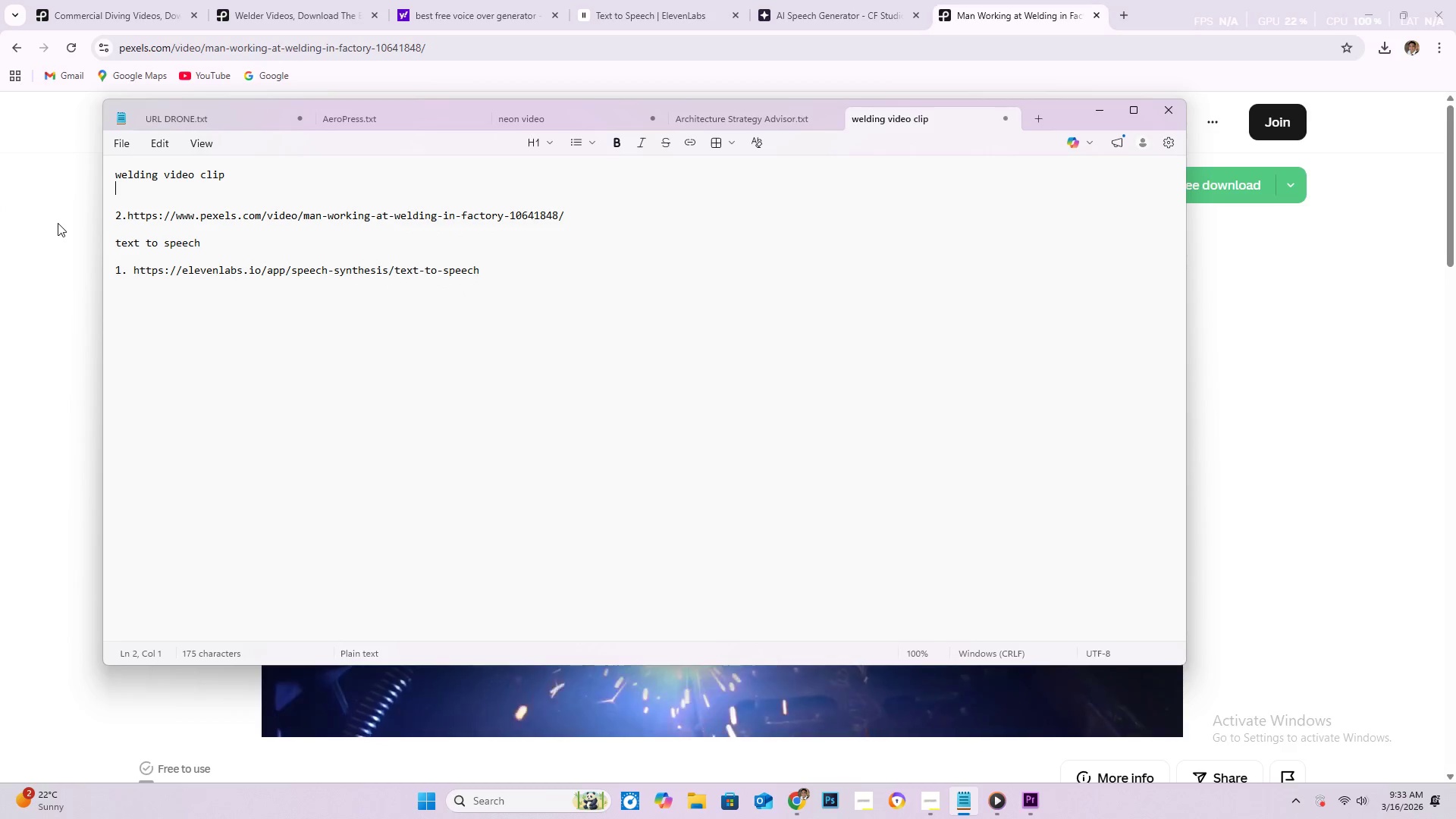 
key(ArrowDown)
 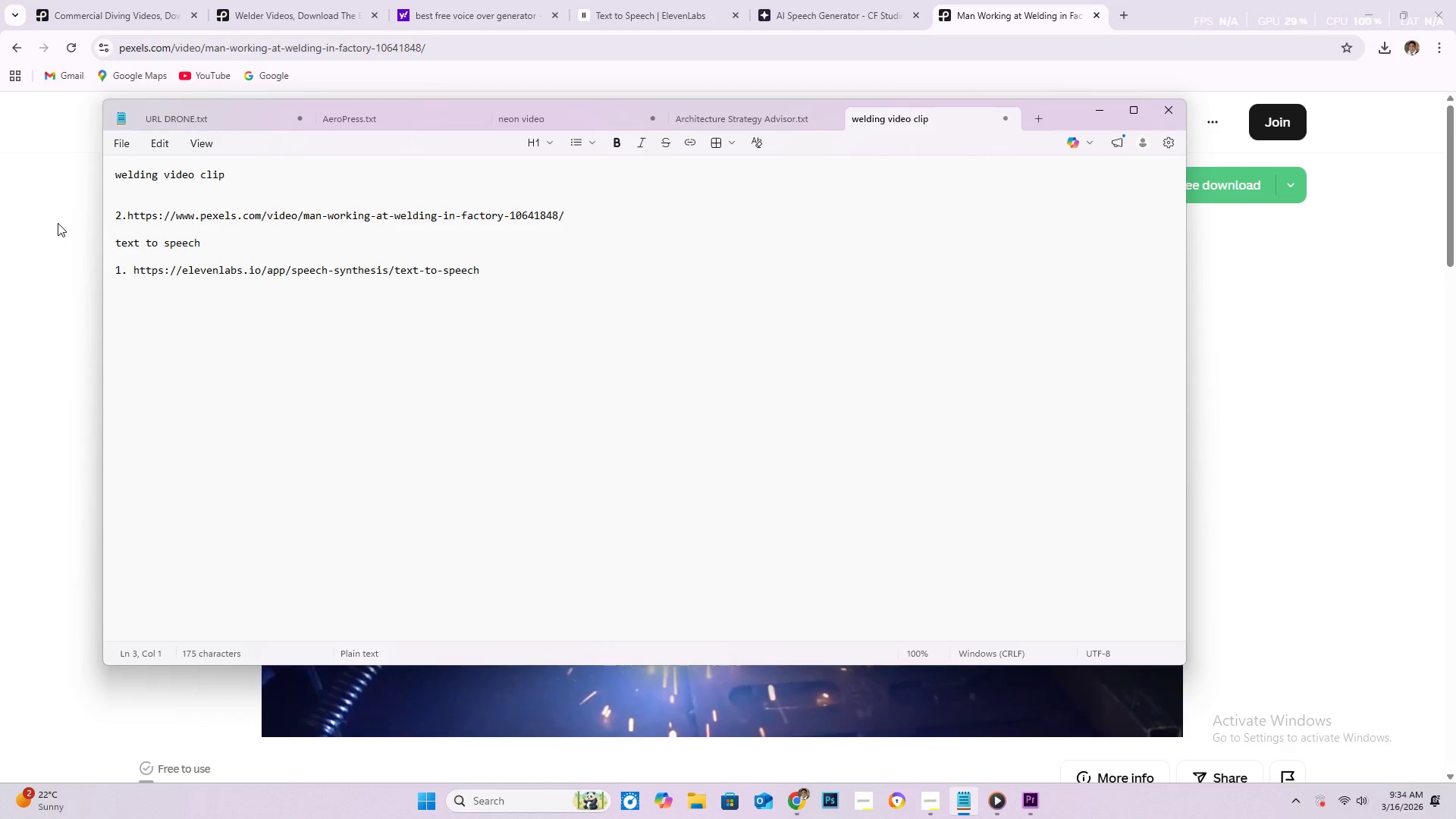 
key(Backspace)
 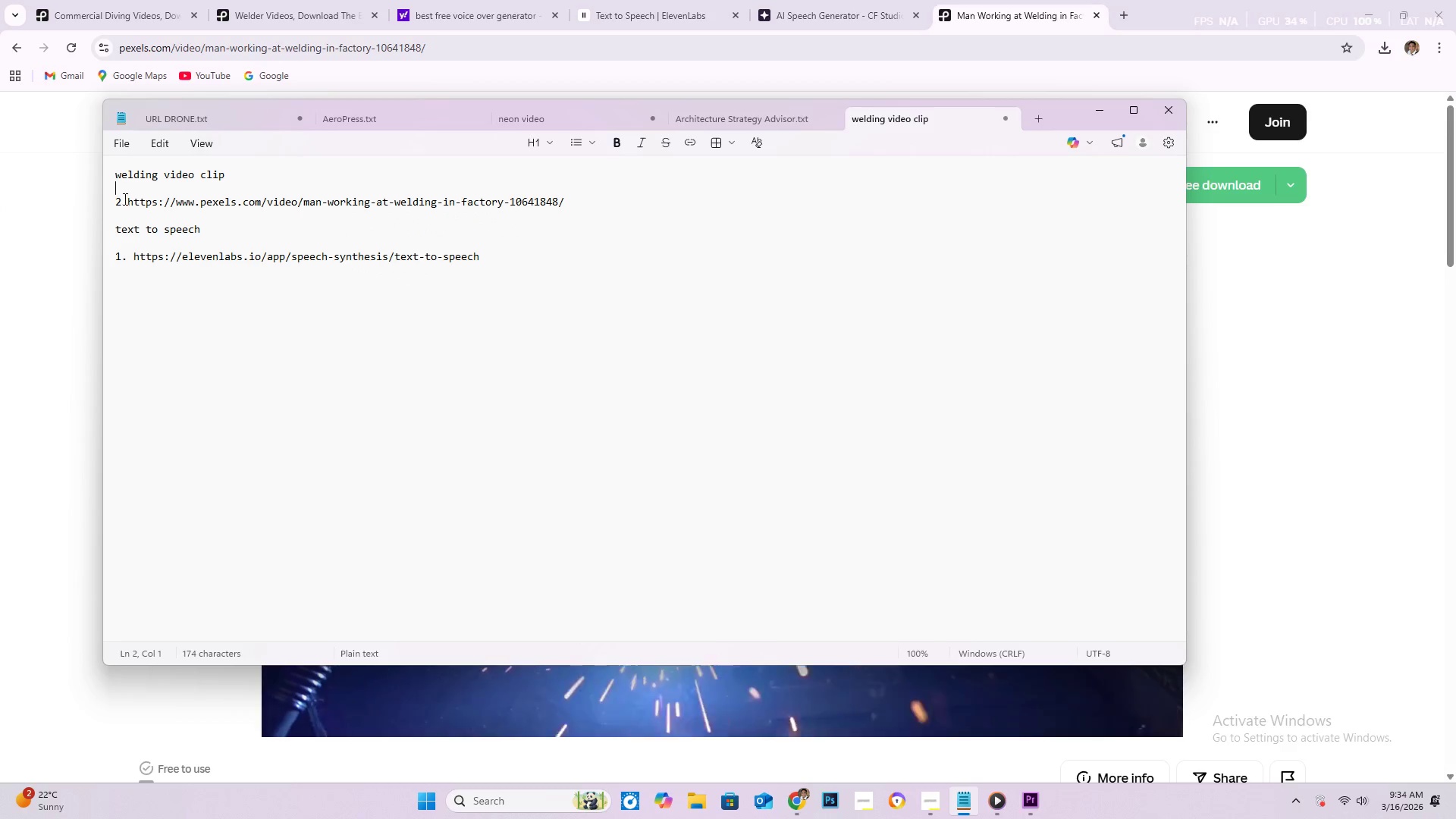 
left_click([121, 199])
 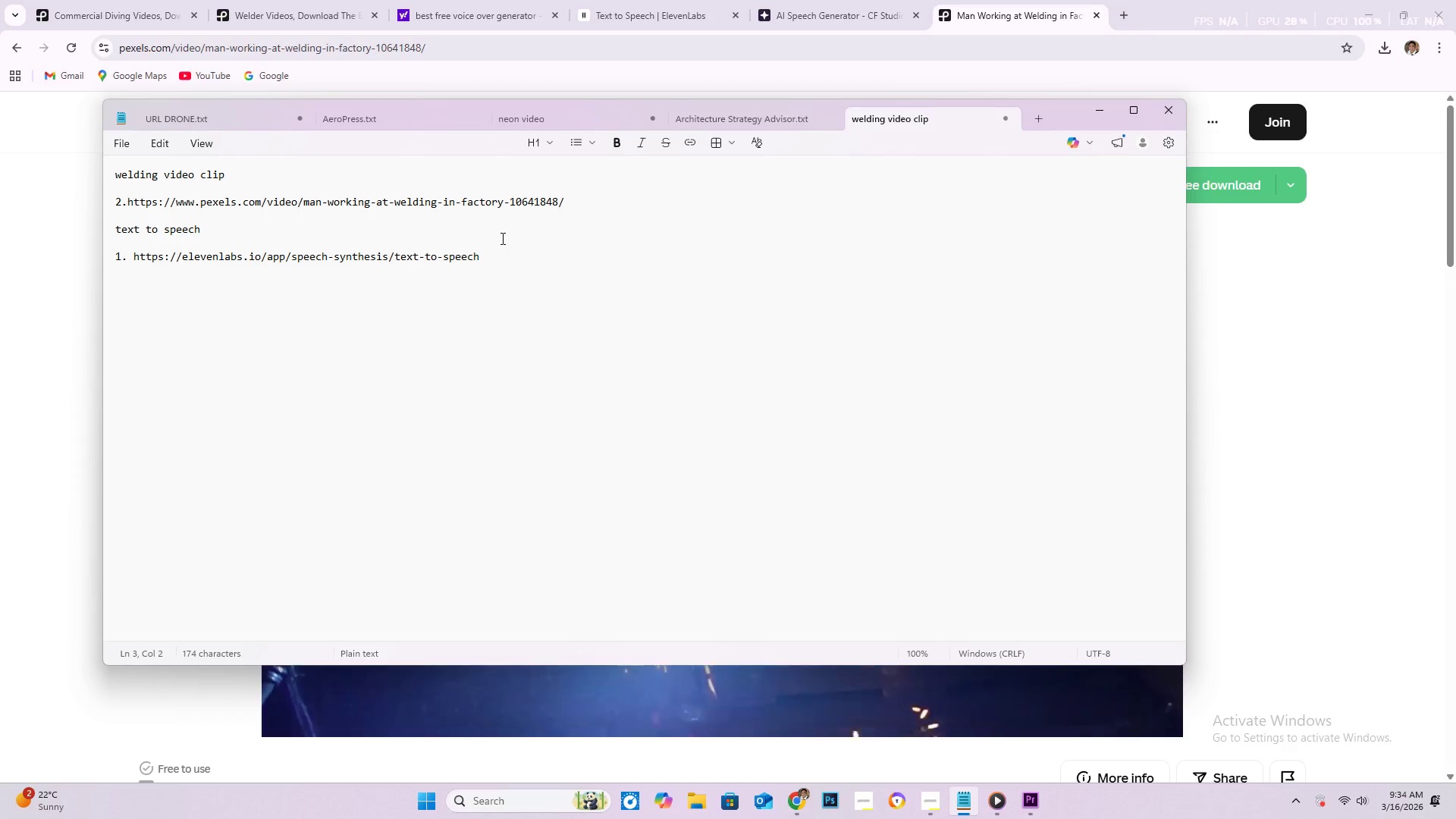 
key(Backspace)
 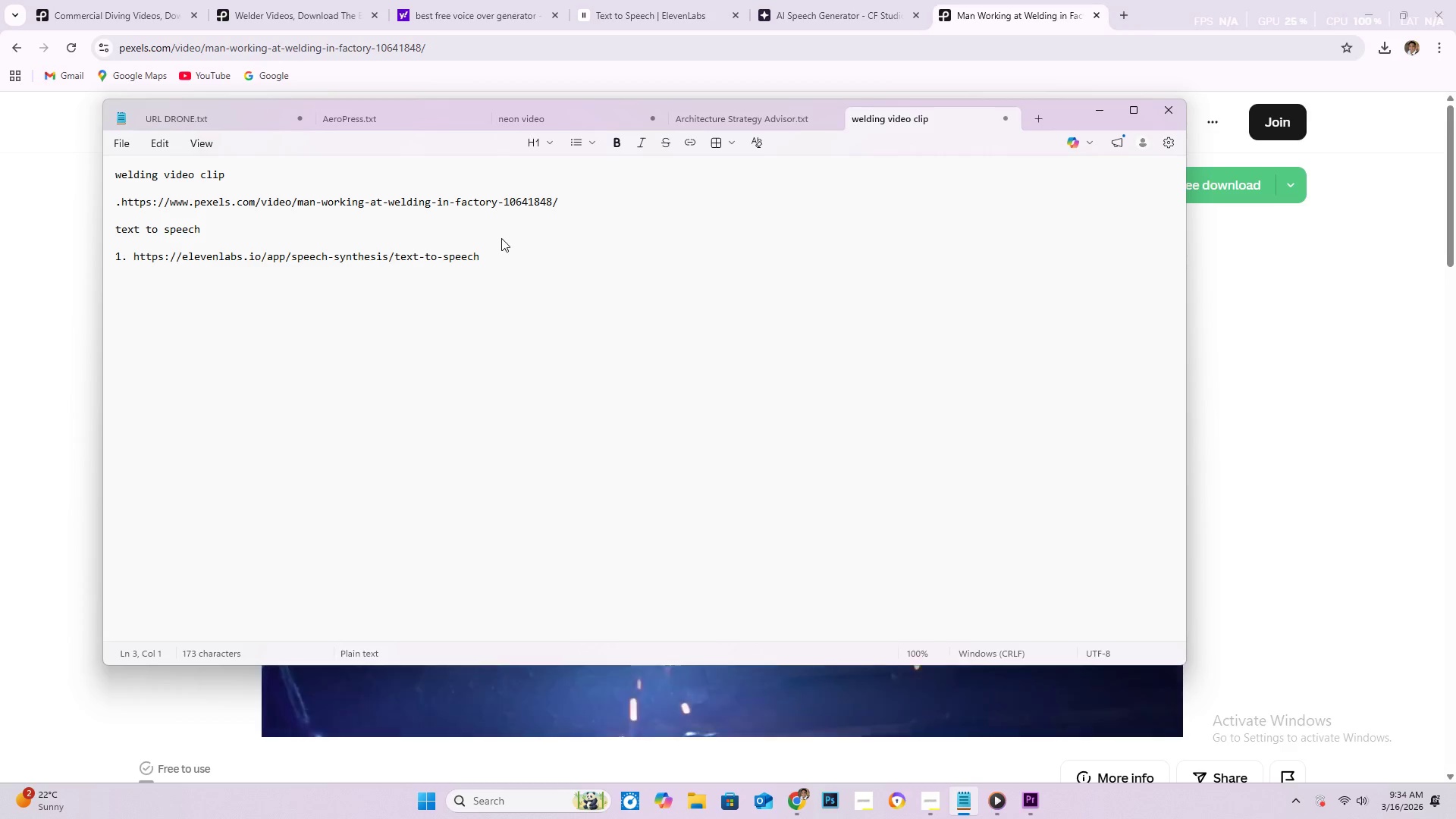 
key(Numpad1)
 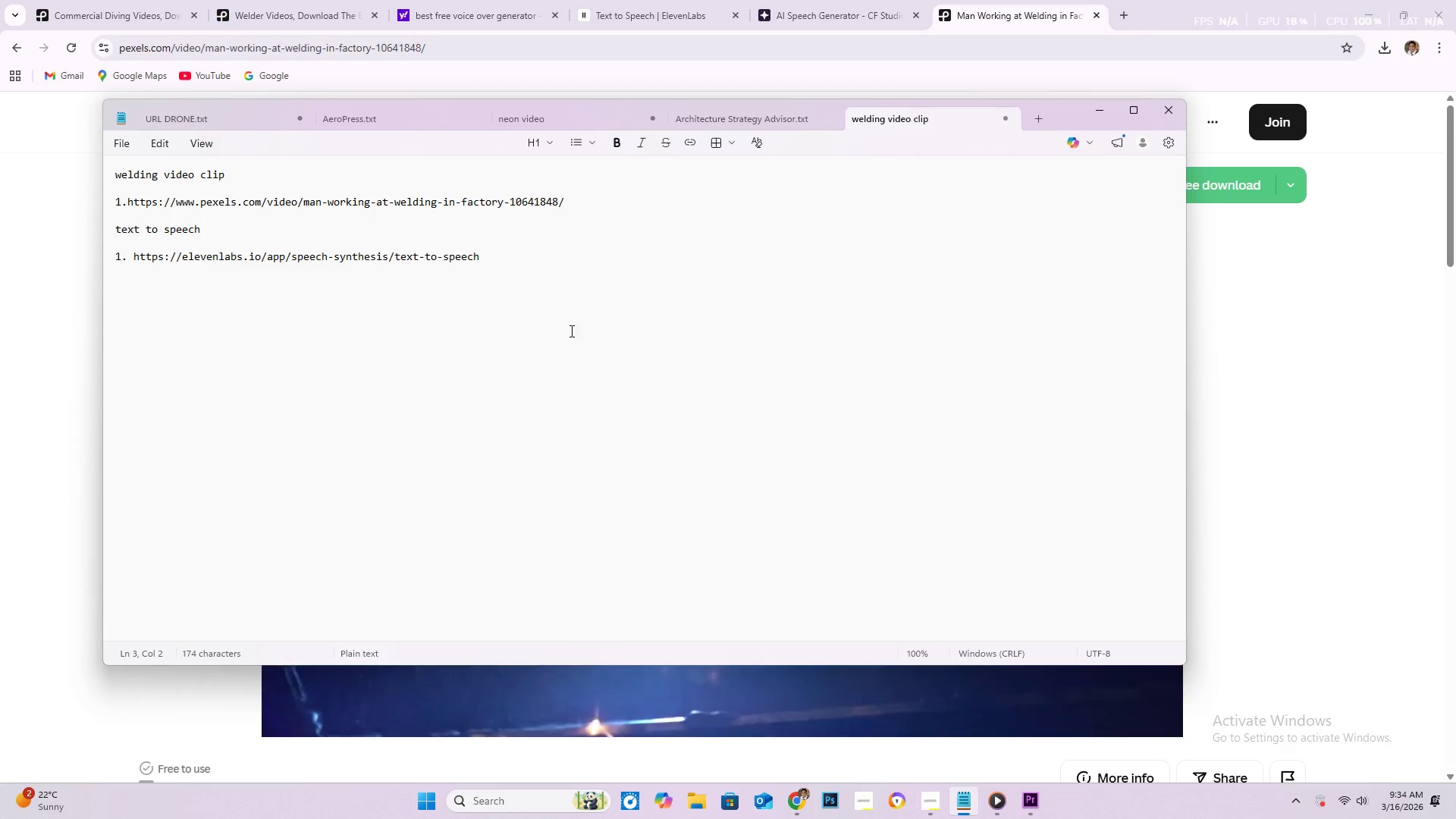 
left_click([593, 365])
 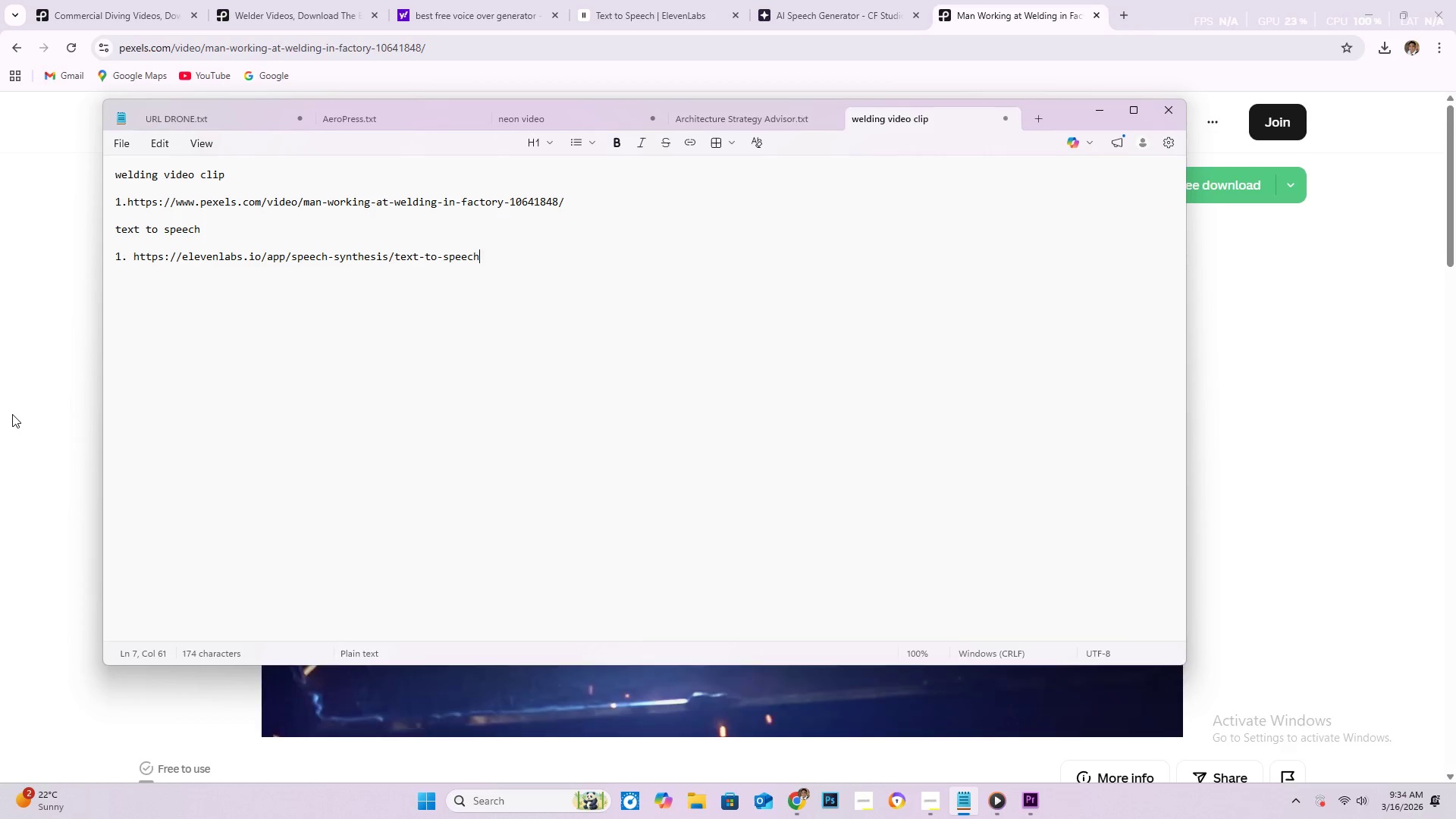 
left_click([13, 413])
 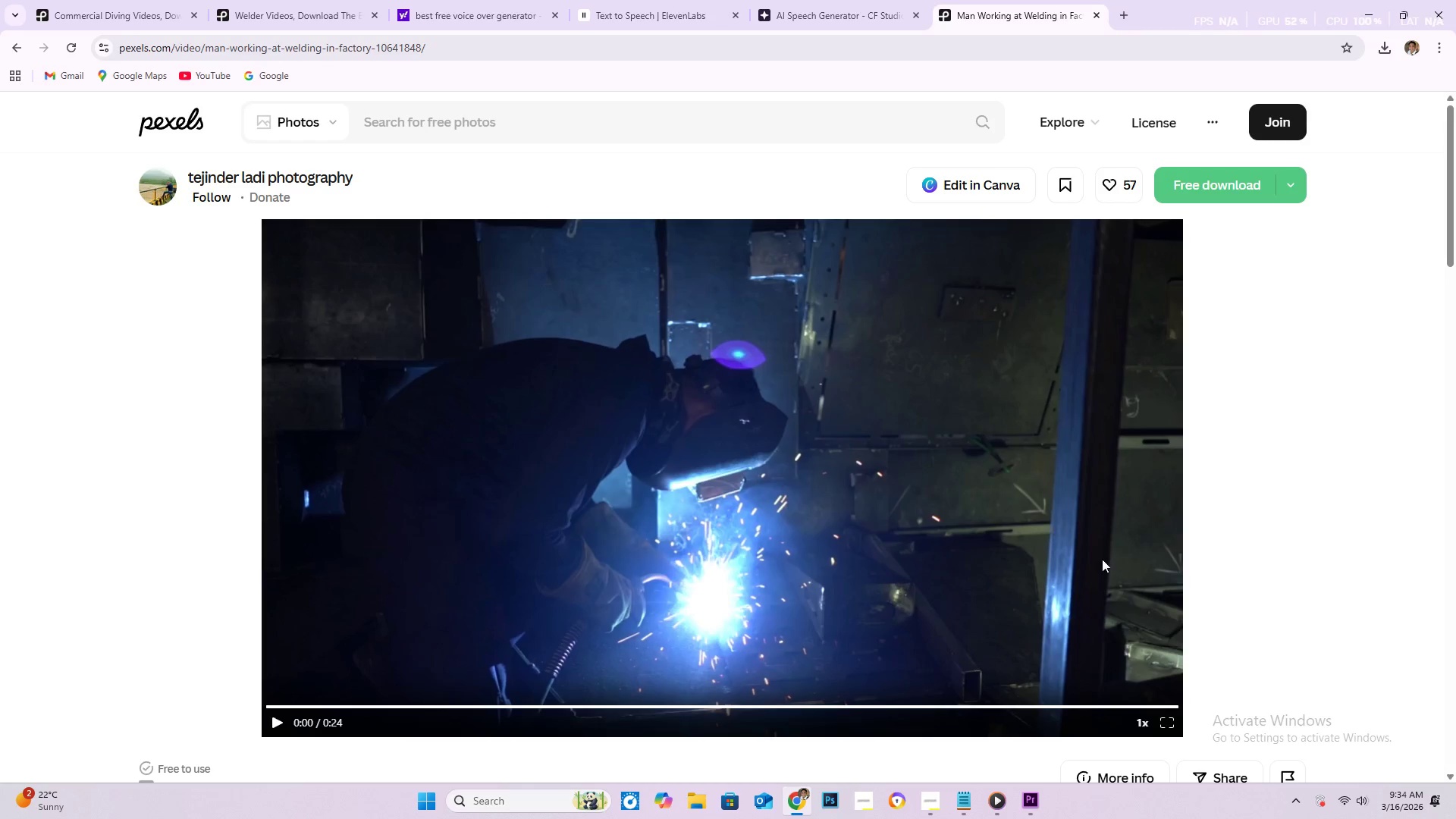 
wait(6.67)
 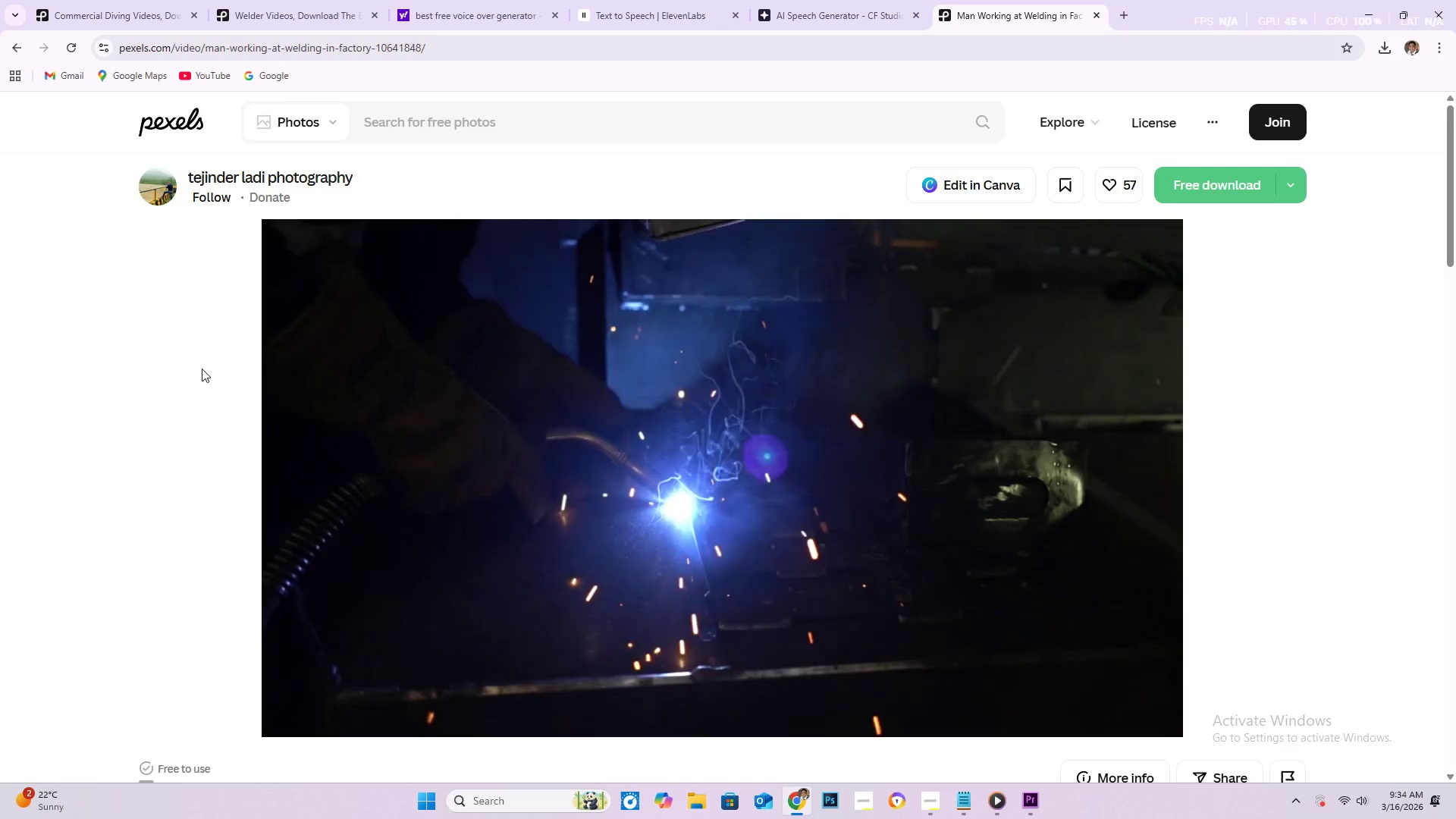 
left_click([1028, 805])
 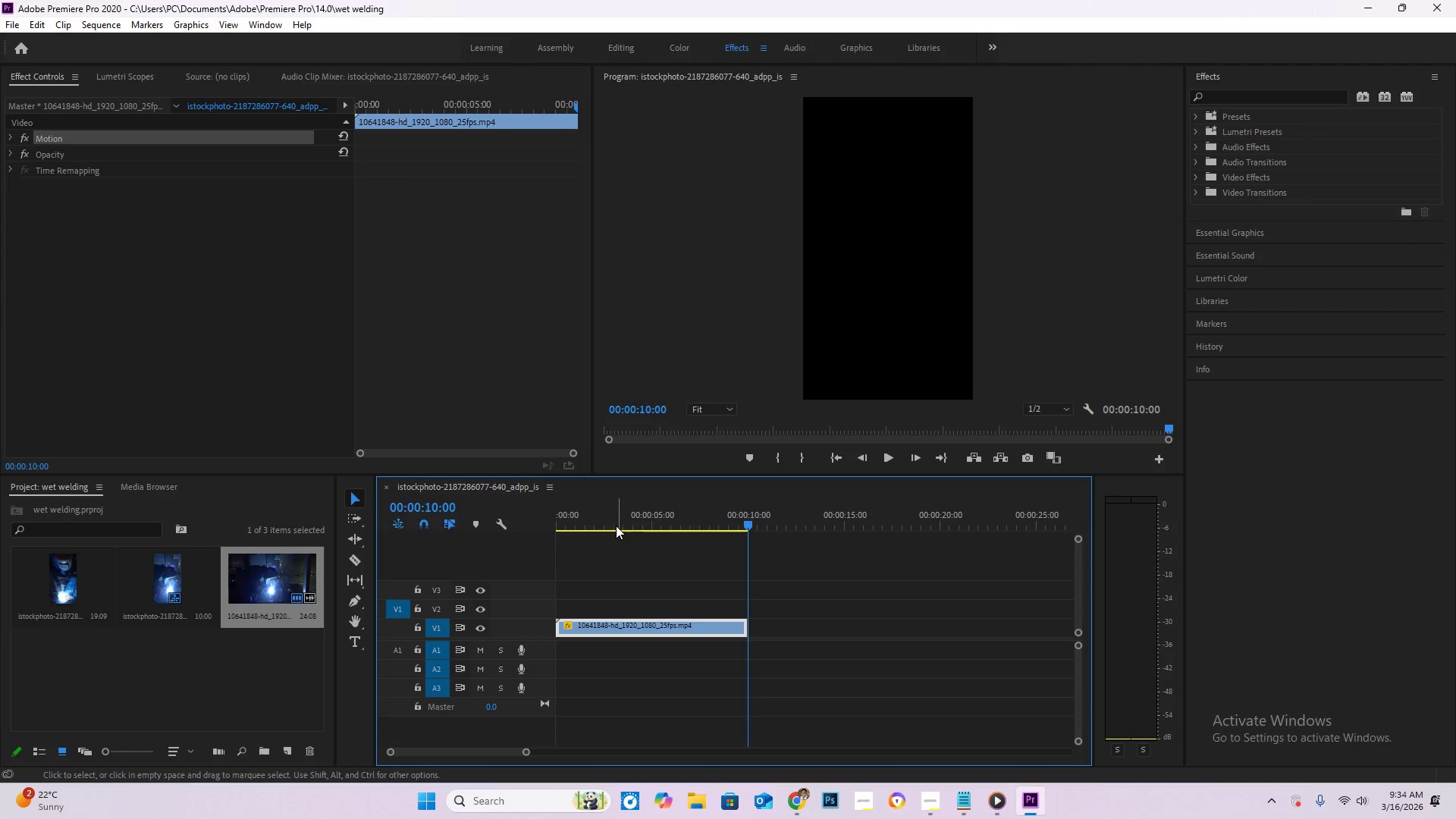 
left_click_drag(start_coordinate=[601, 513], to_coordinate=[482, 512])
 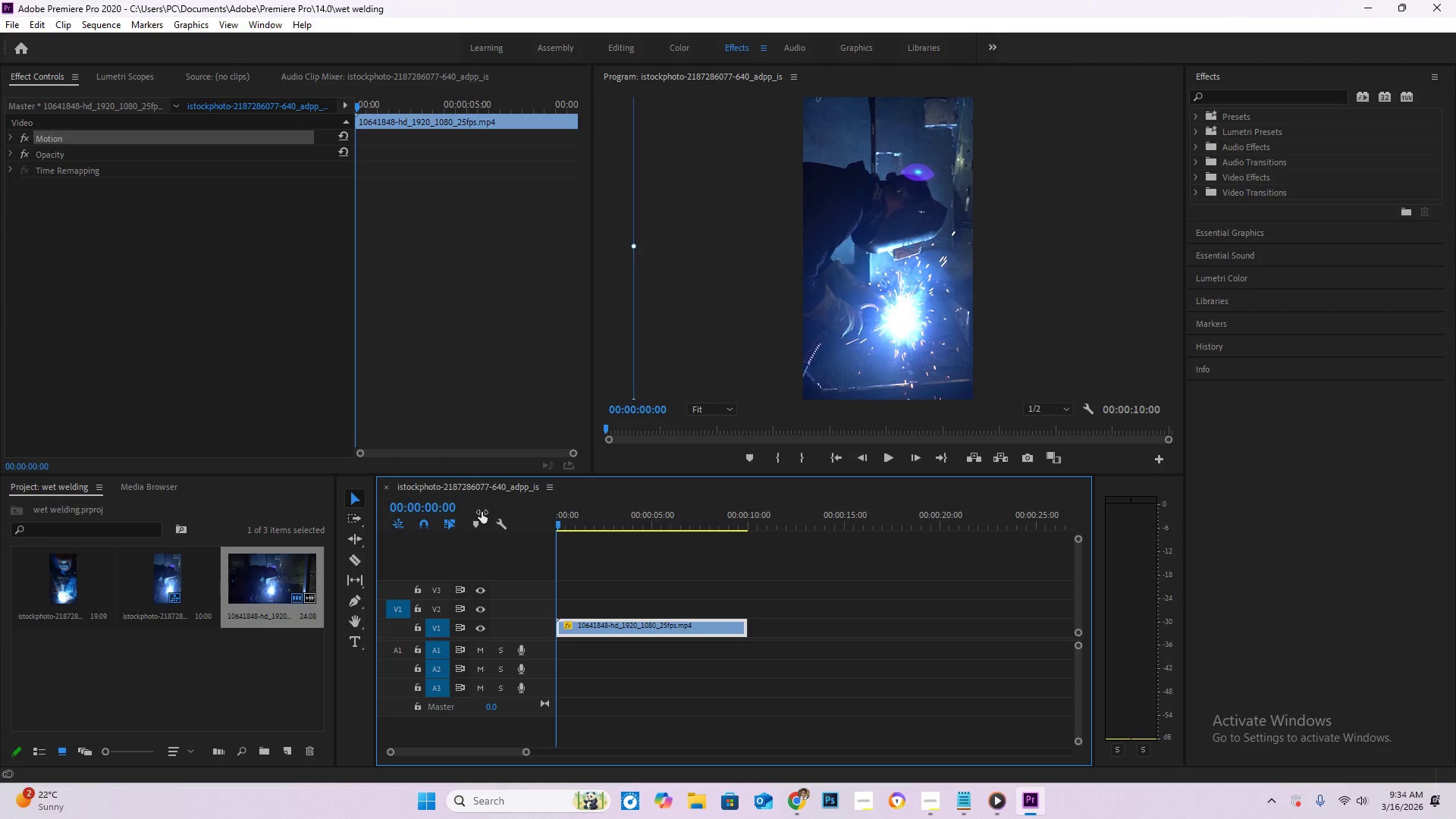 
key(Space)
 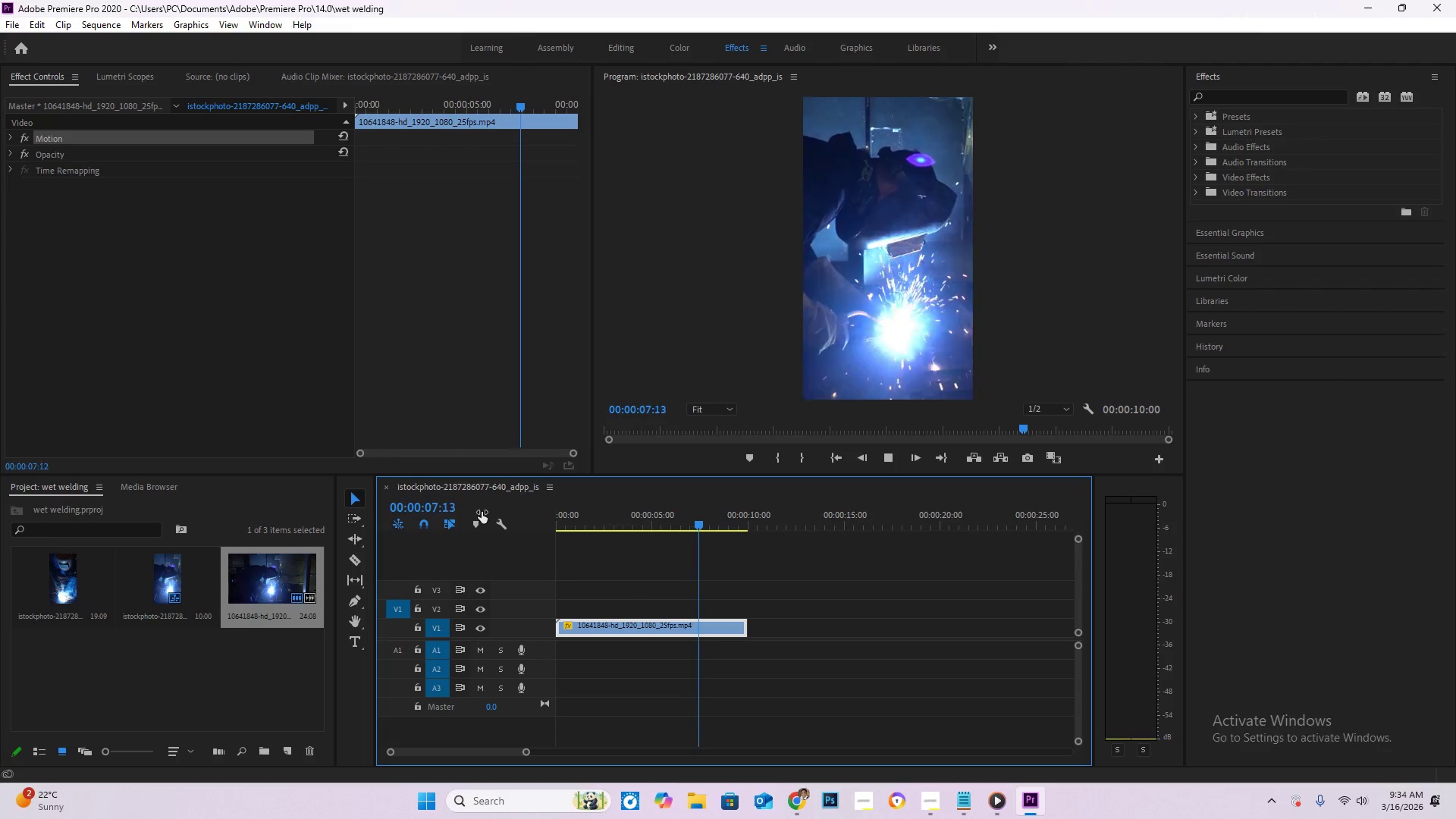 
wait(12.52)
 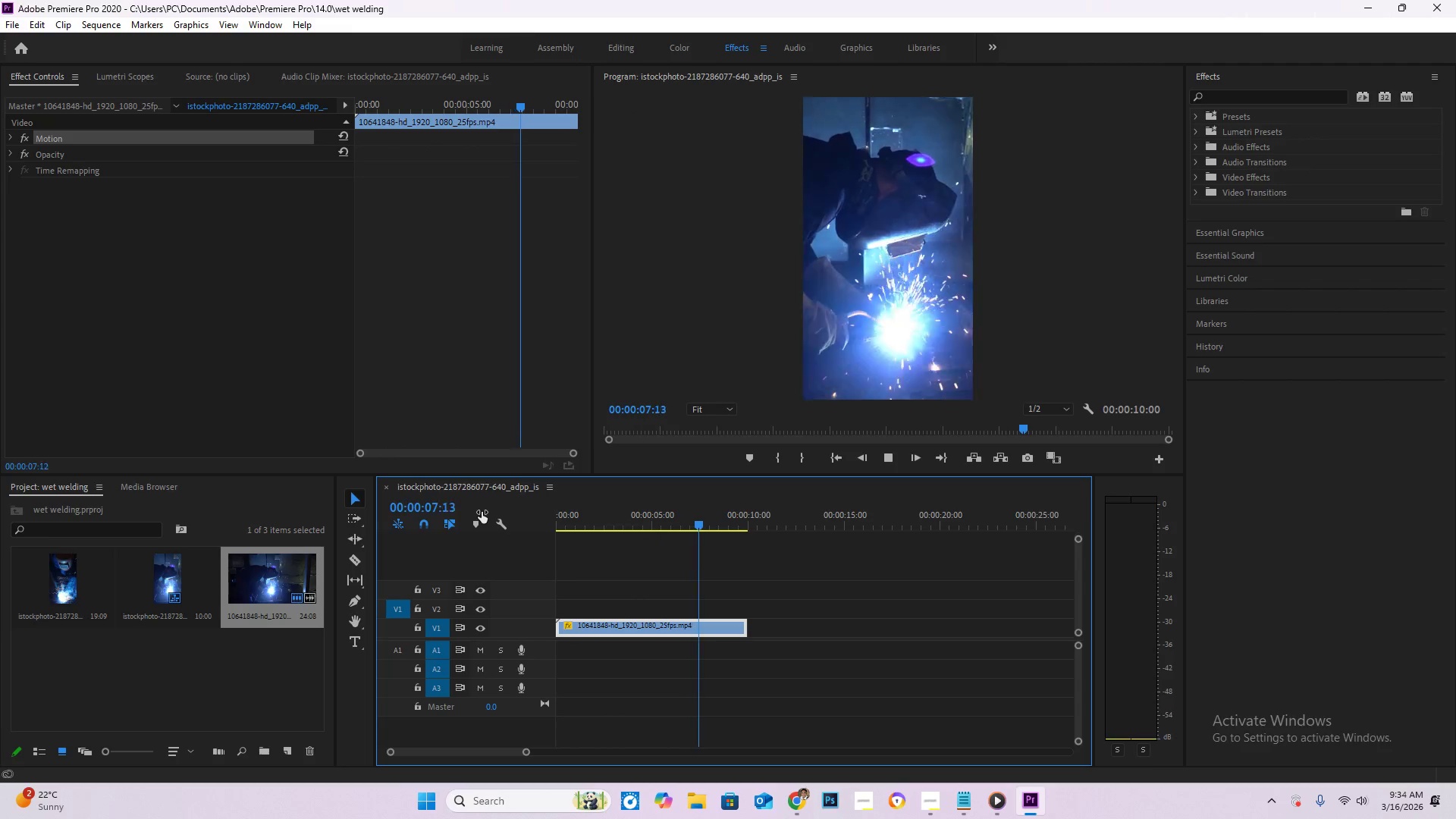 
double_click([157, 687])
 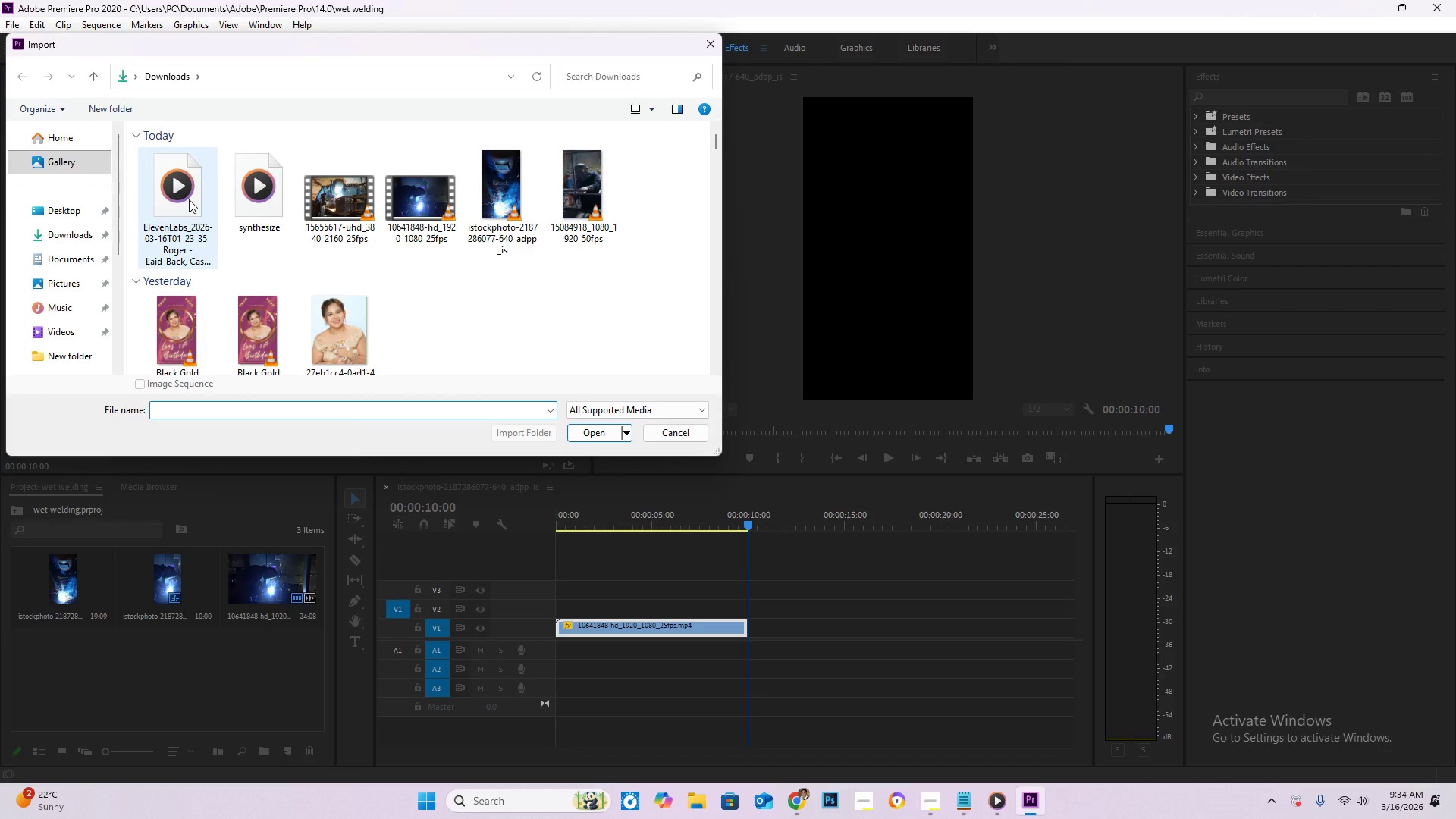 
double_click([190, 199])
 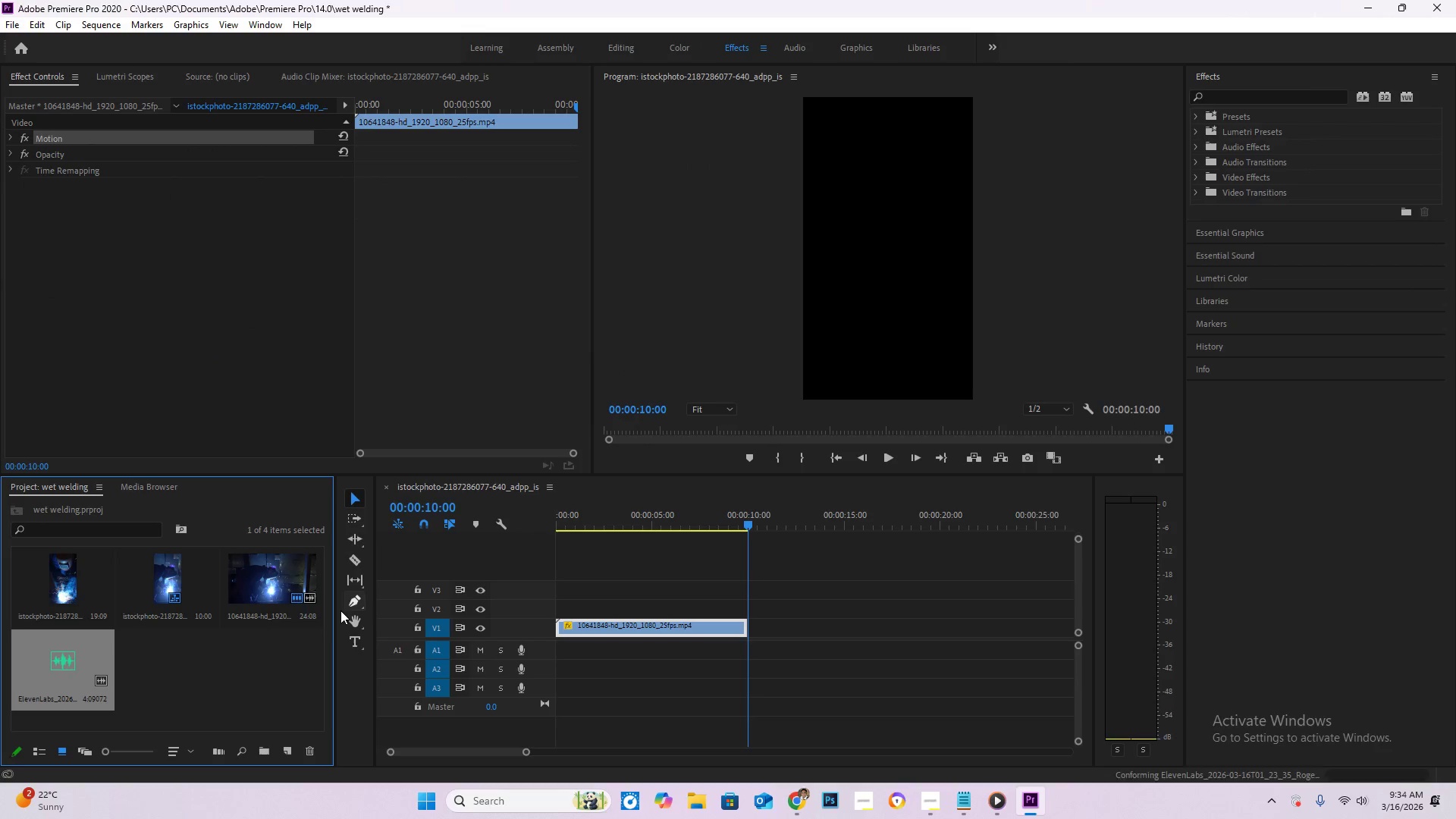 
left_click_drag(start_coordinate=[49, 653], to_coordinate=[585, 649])
 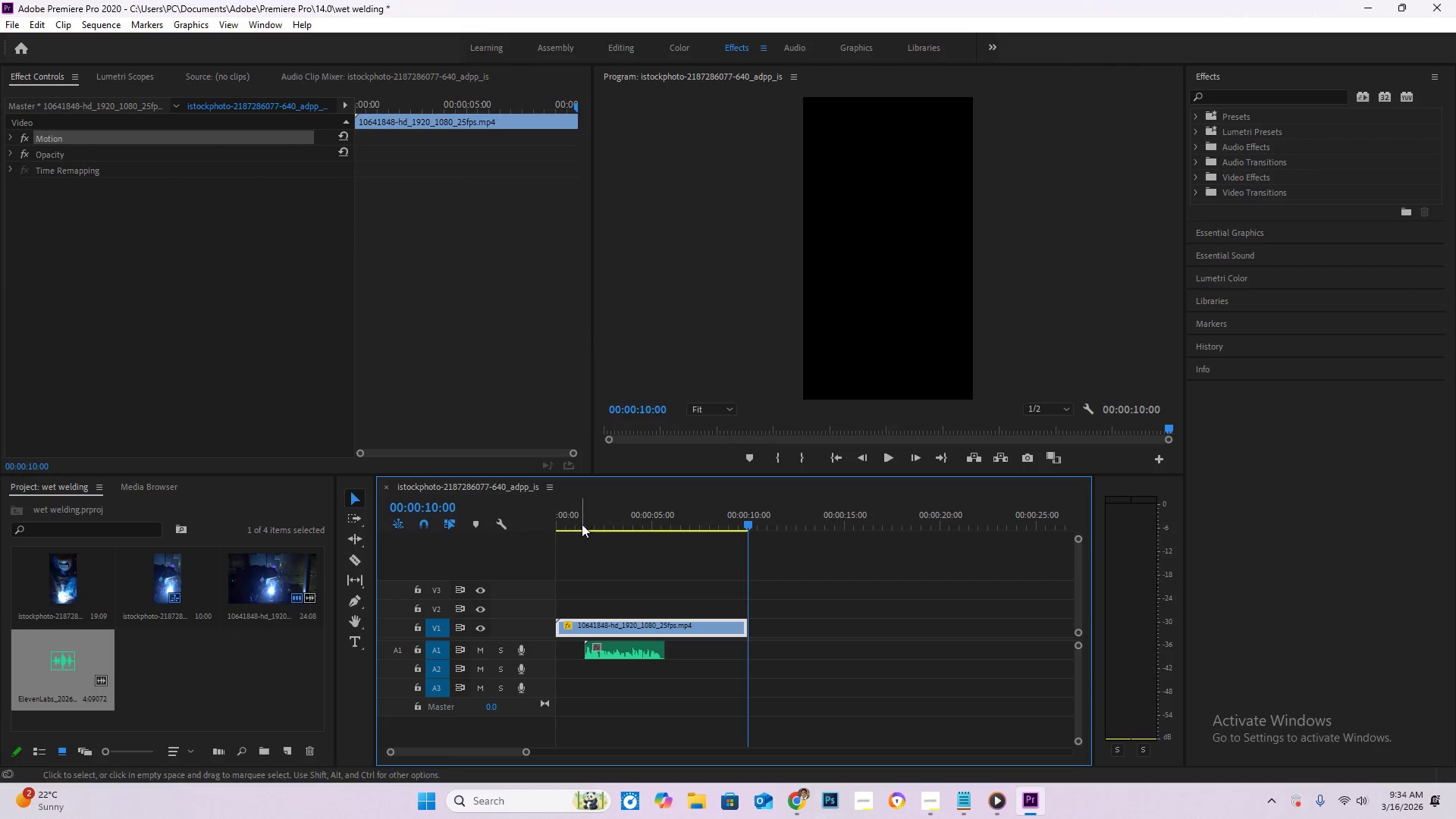 
left_click_drag(start_coordinate=[576, 513], to_coordinate=[526, 500])
 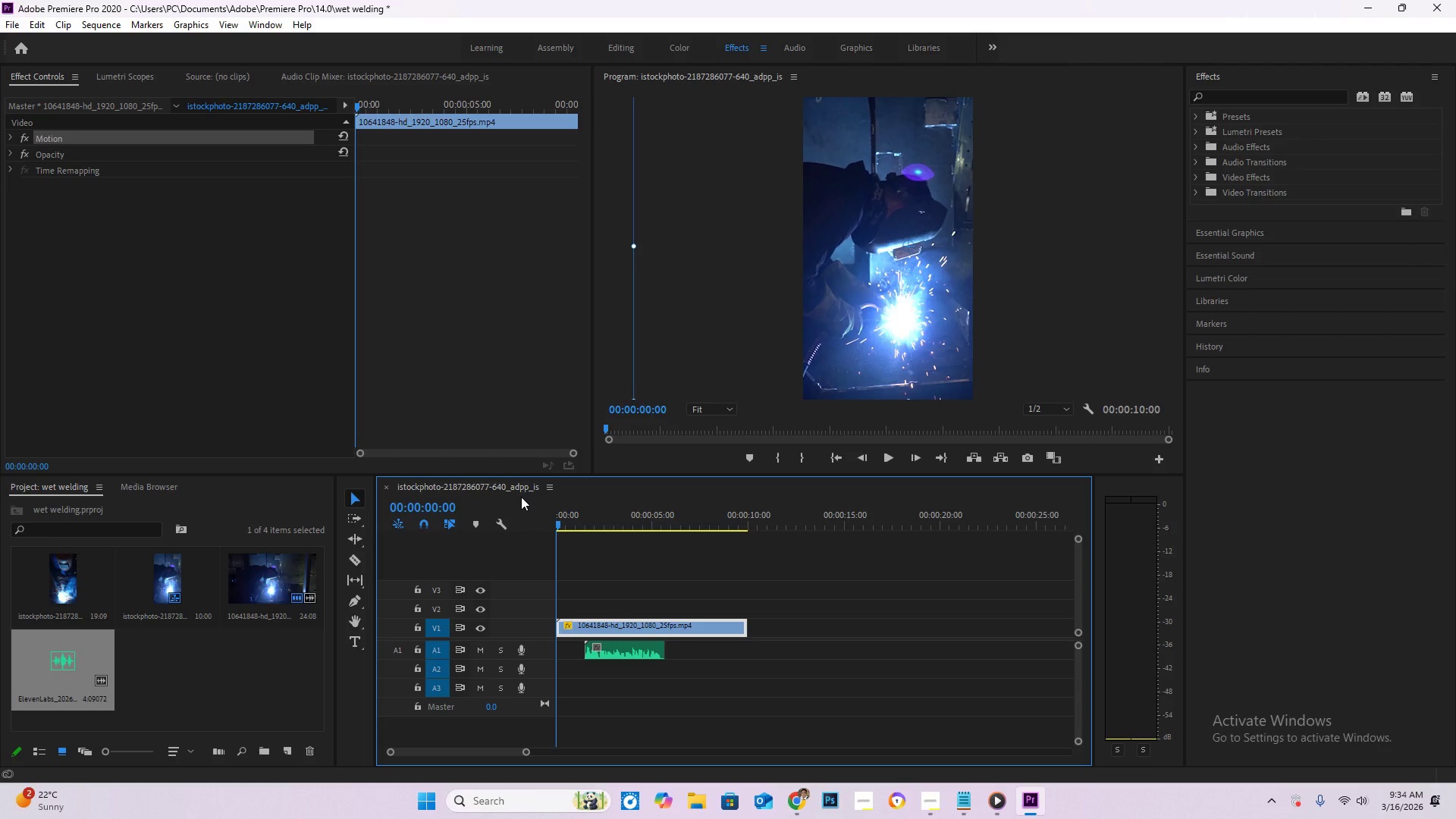 
key(Space)
 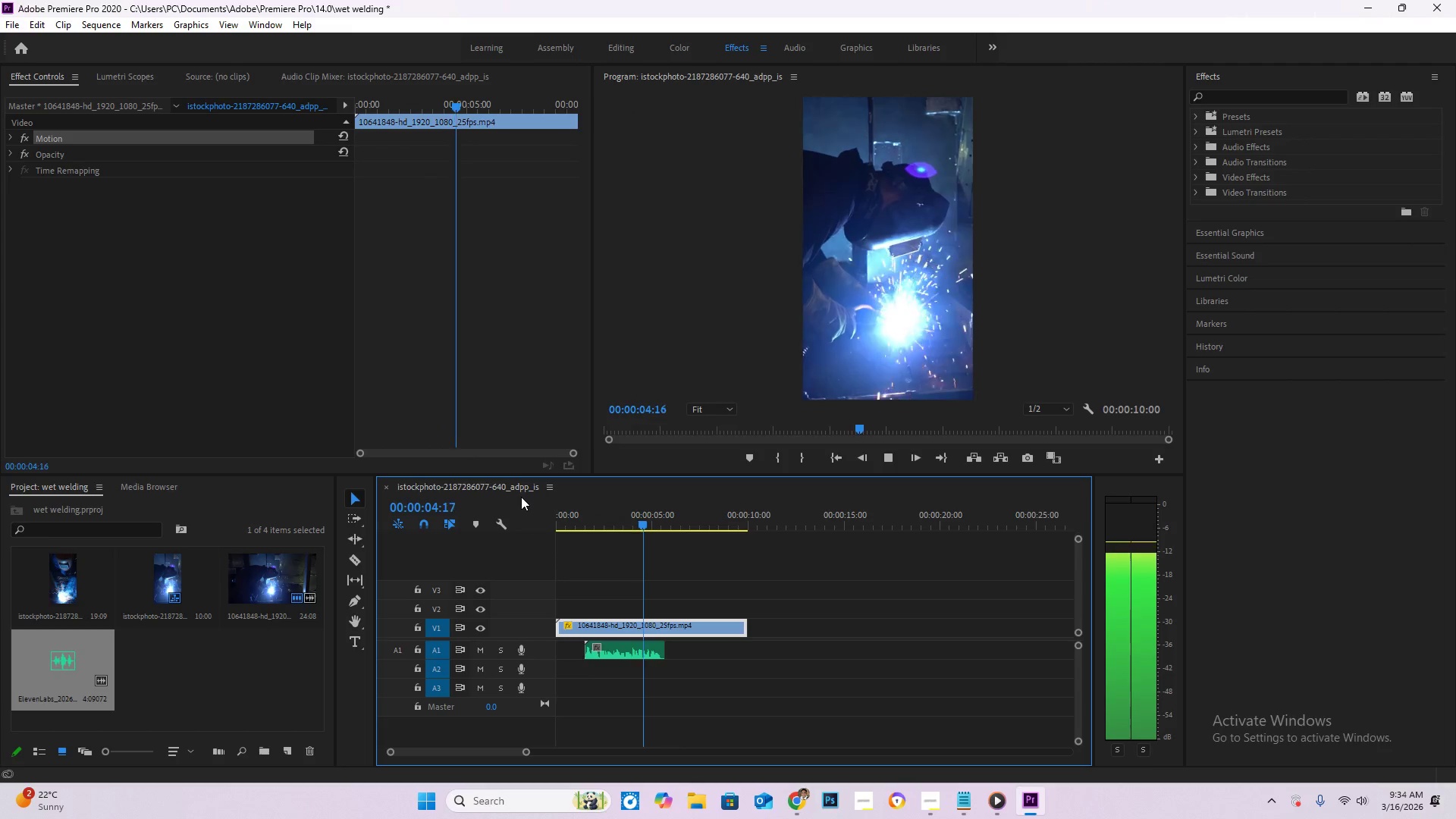 
wait(6.14)
 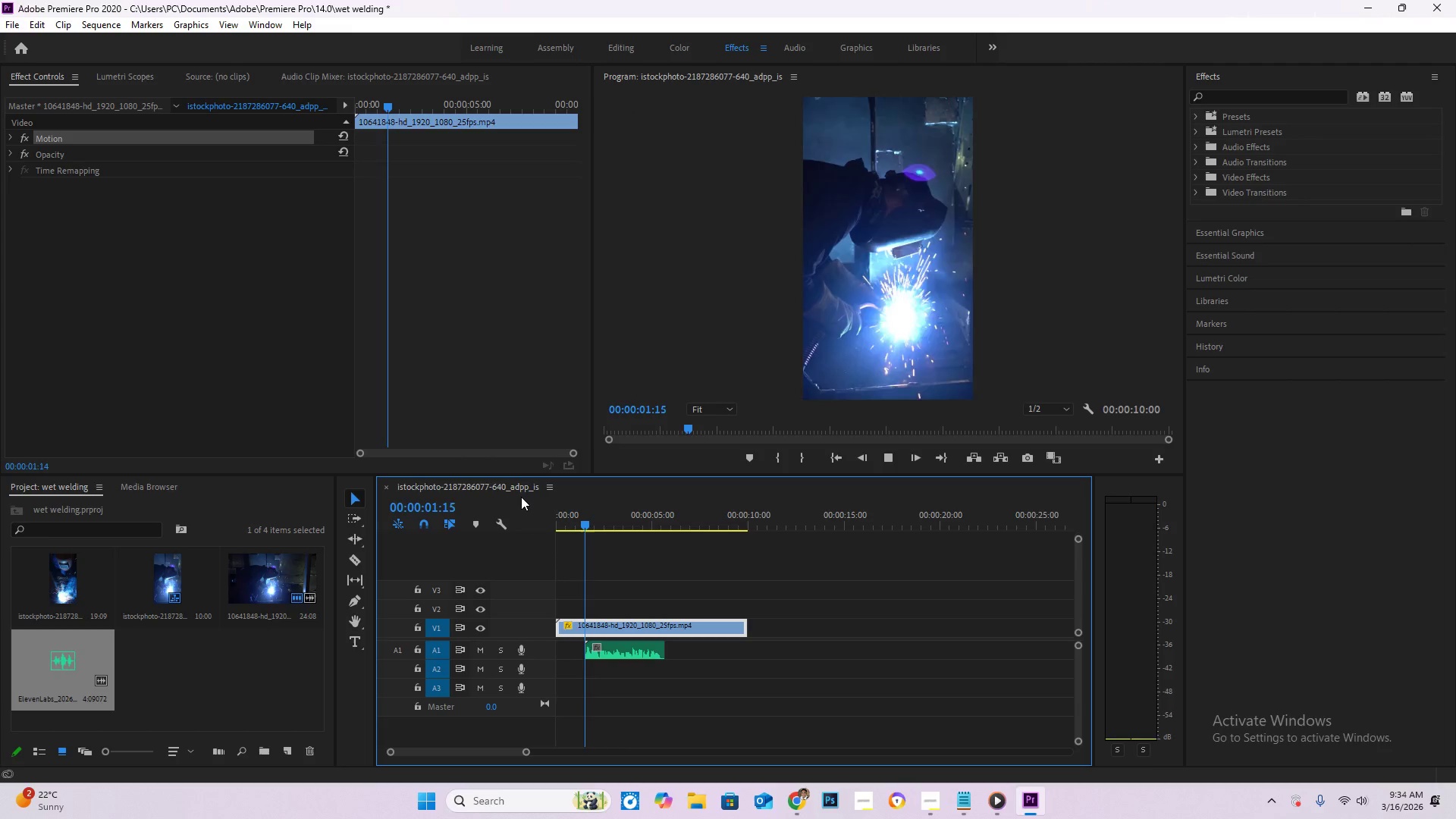 
key(Space)
 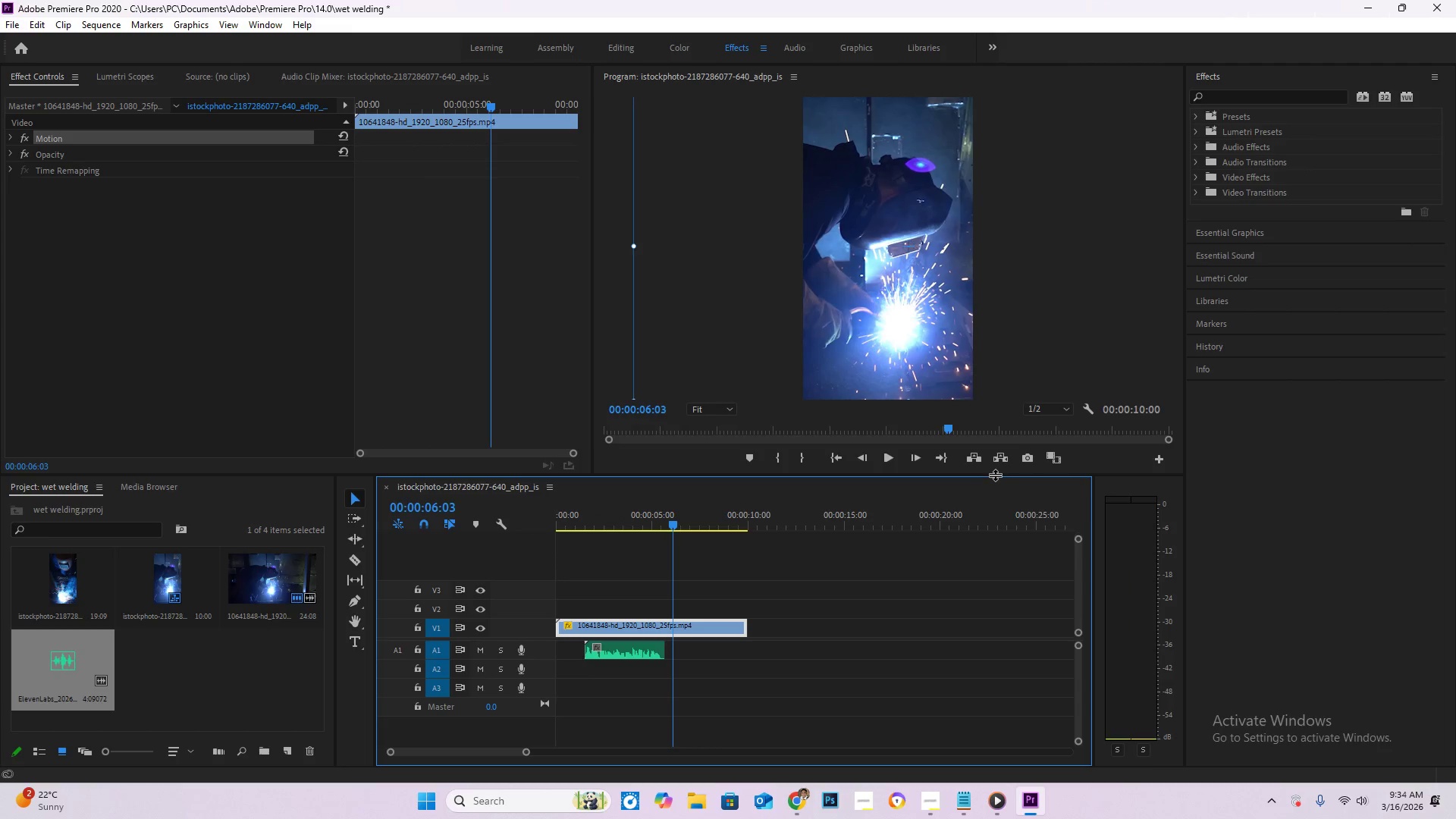 
scroll: coordinate [1250, 171], scroll_direction: down, amount: 1.0
 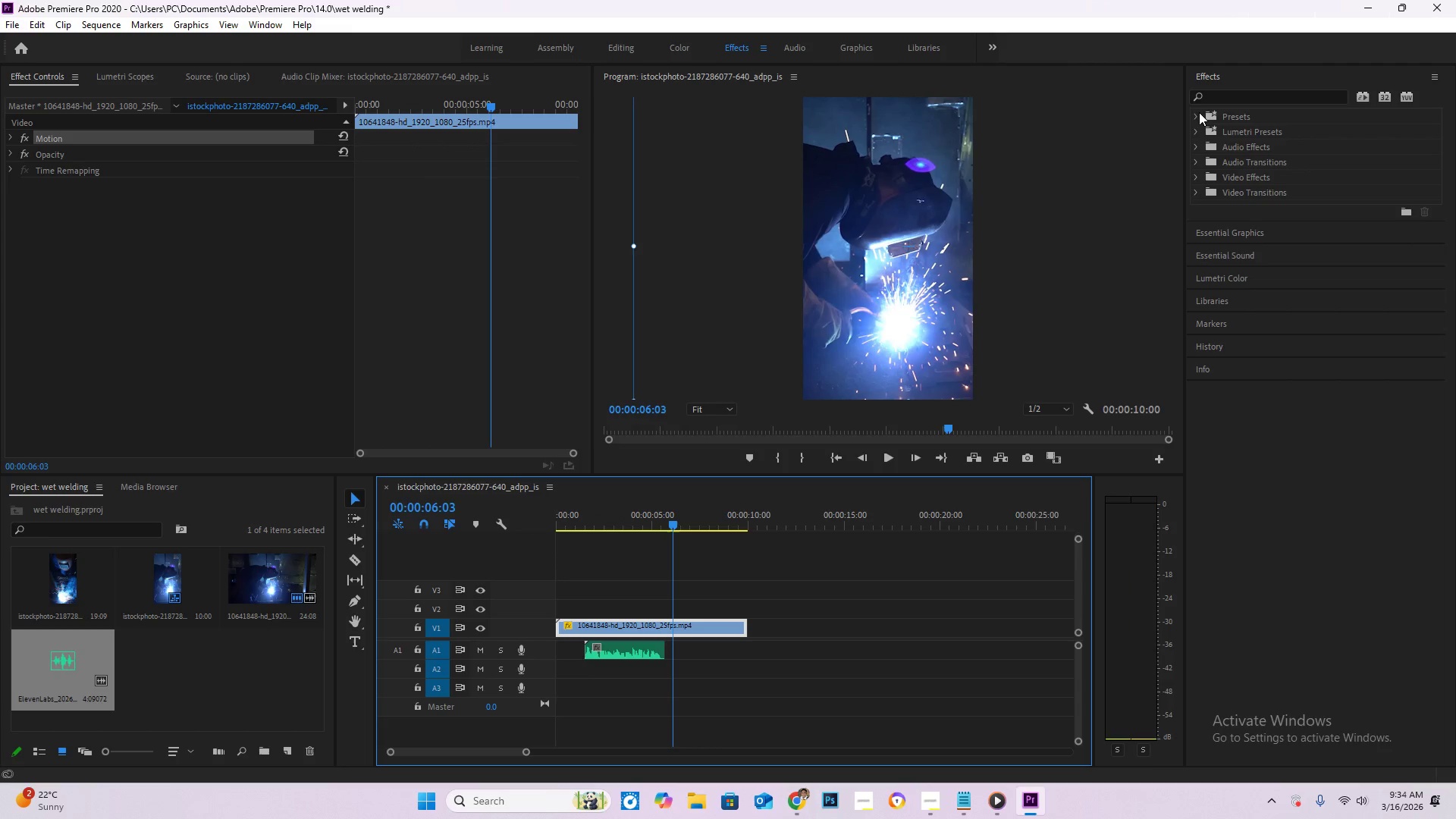 
left_click([1193, 113])
 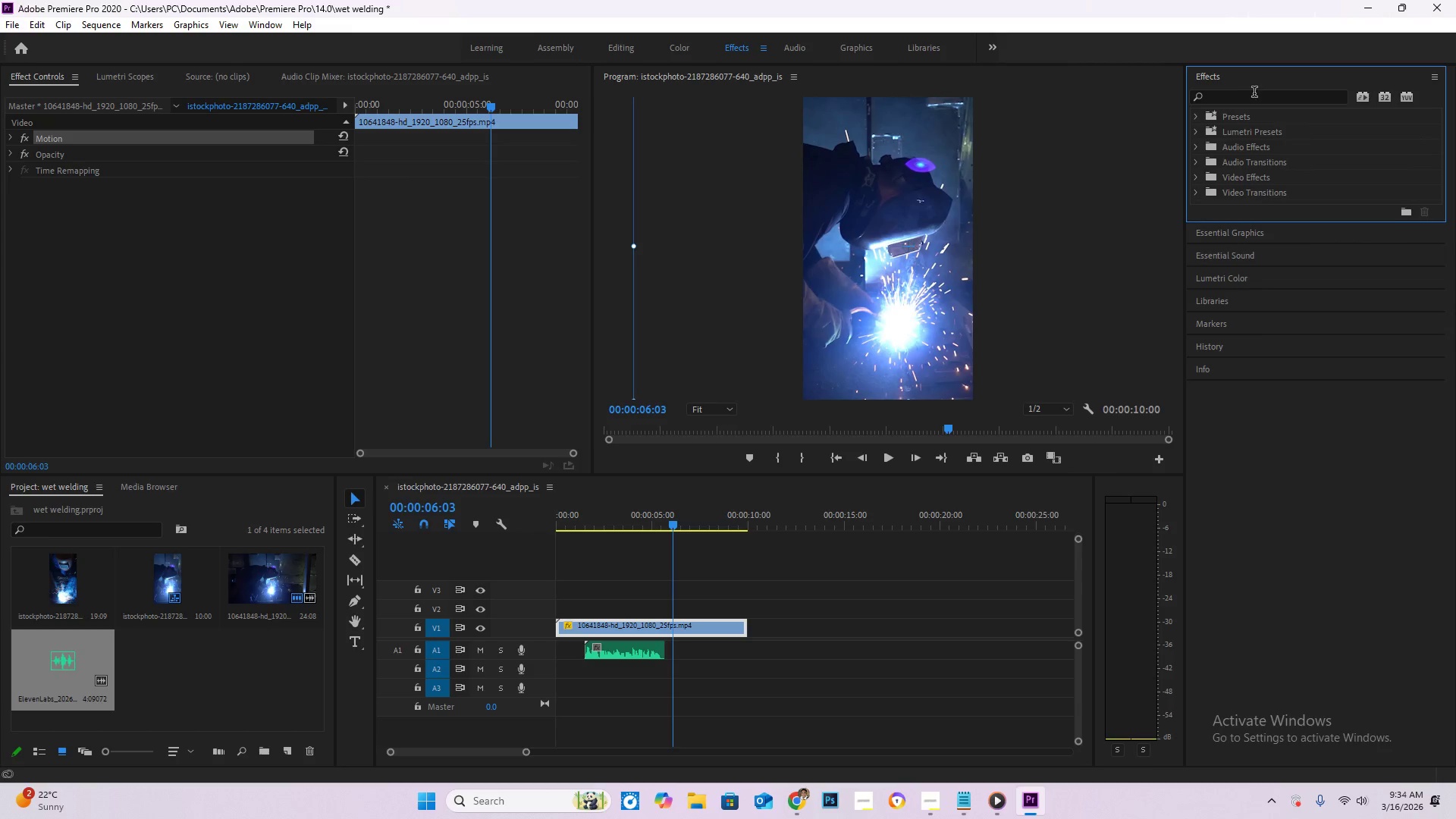 
mouse_move([1270, 247])
 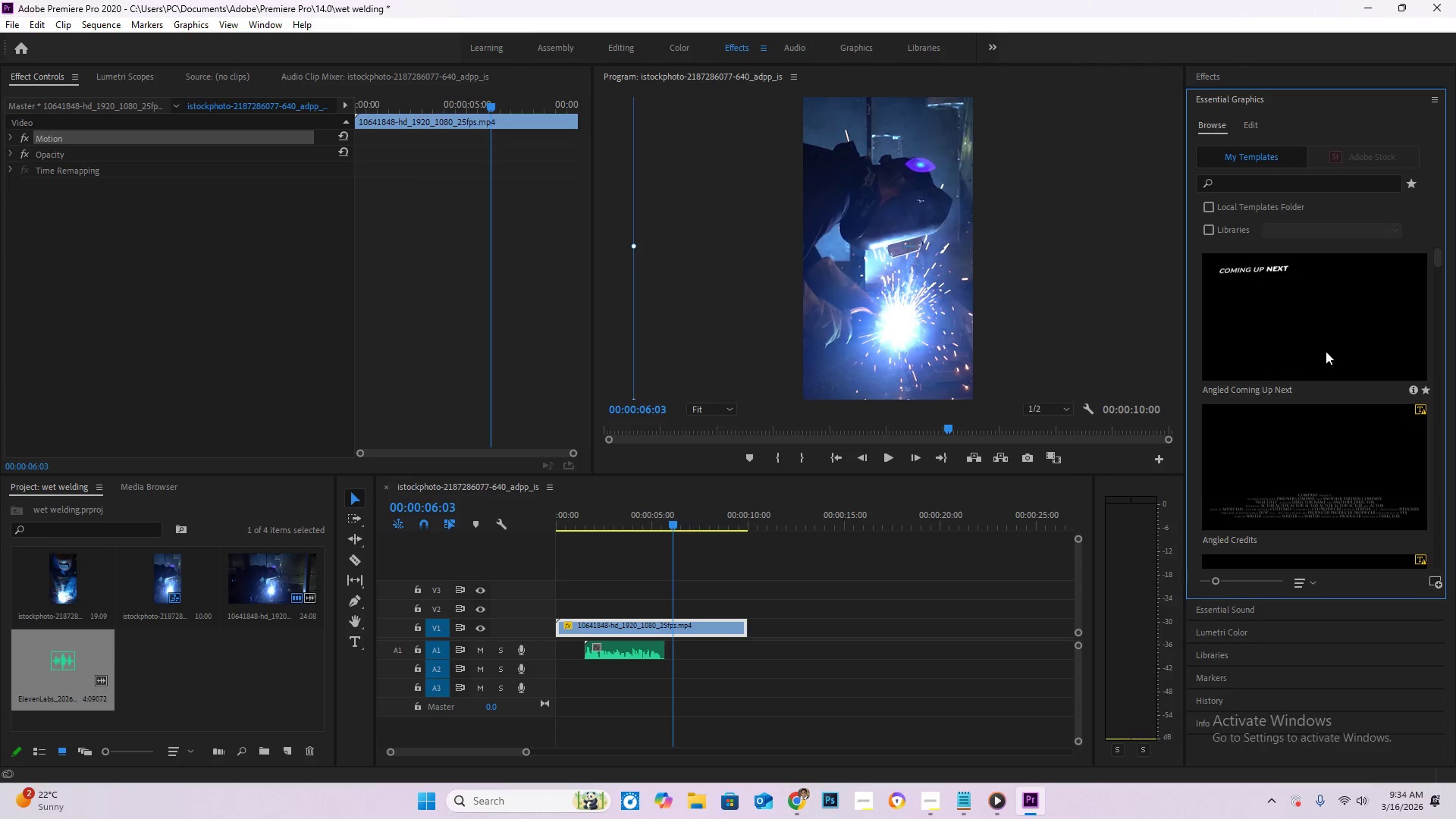 
scroll: coordinate [1316, 383], scroll_direction: down, amount: 16.0
 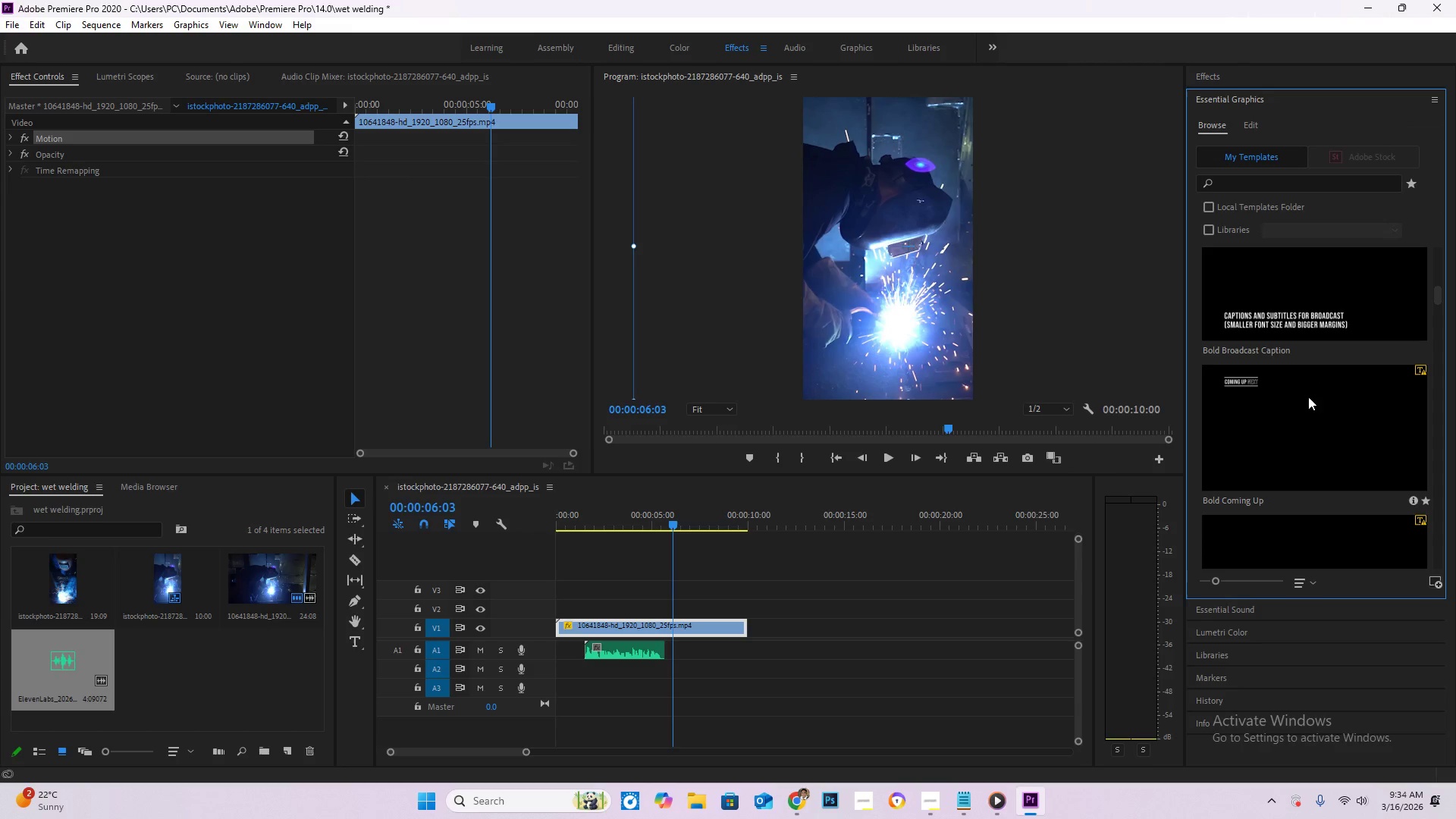 
scroll: coordinate [1299, 416], scroll_direction: down, amount: 6.0
 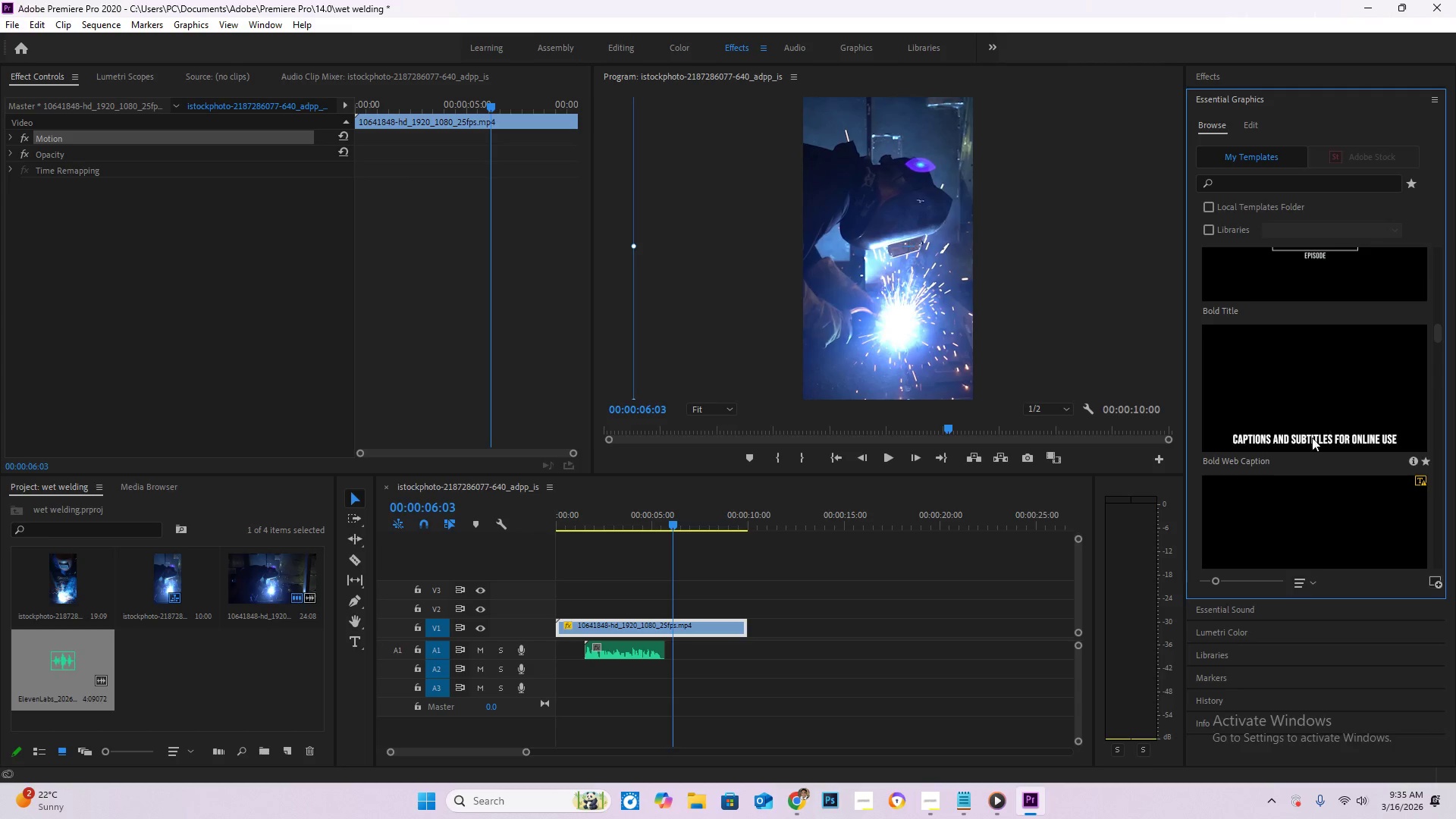 
left_click([1330, 416])
 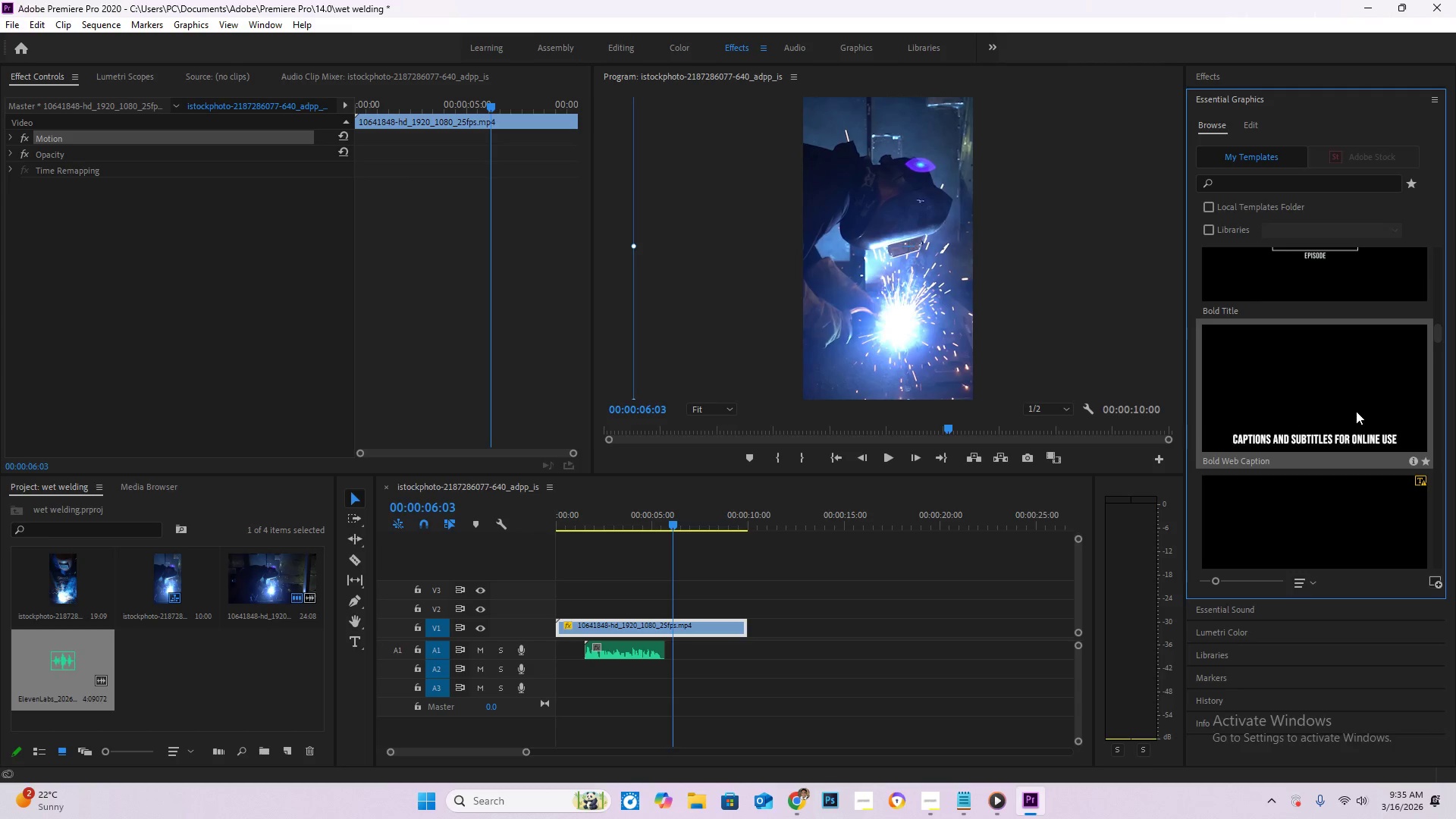 
left_click_drag(start_coordinate=[1356, 410], to_coordinate=[584, 607])
 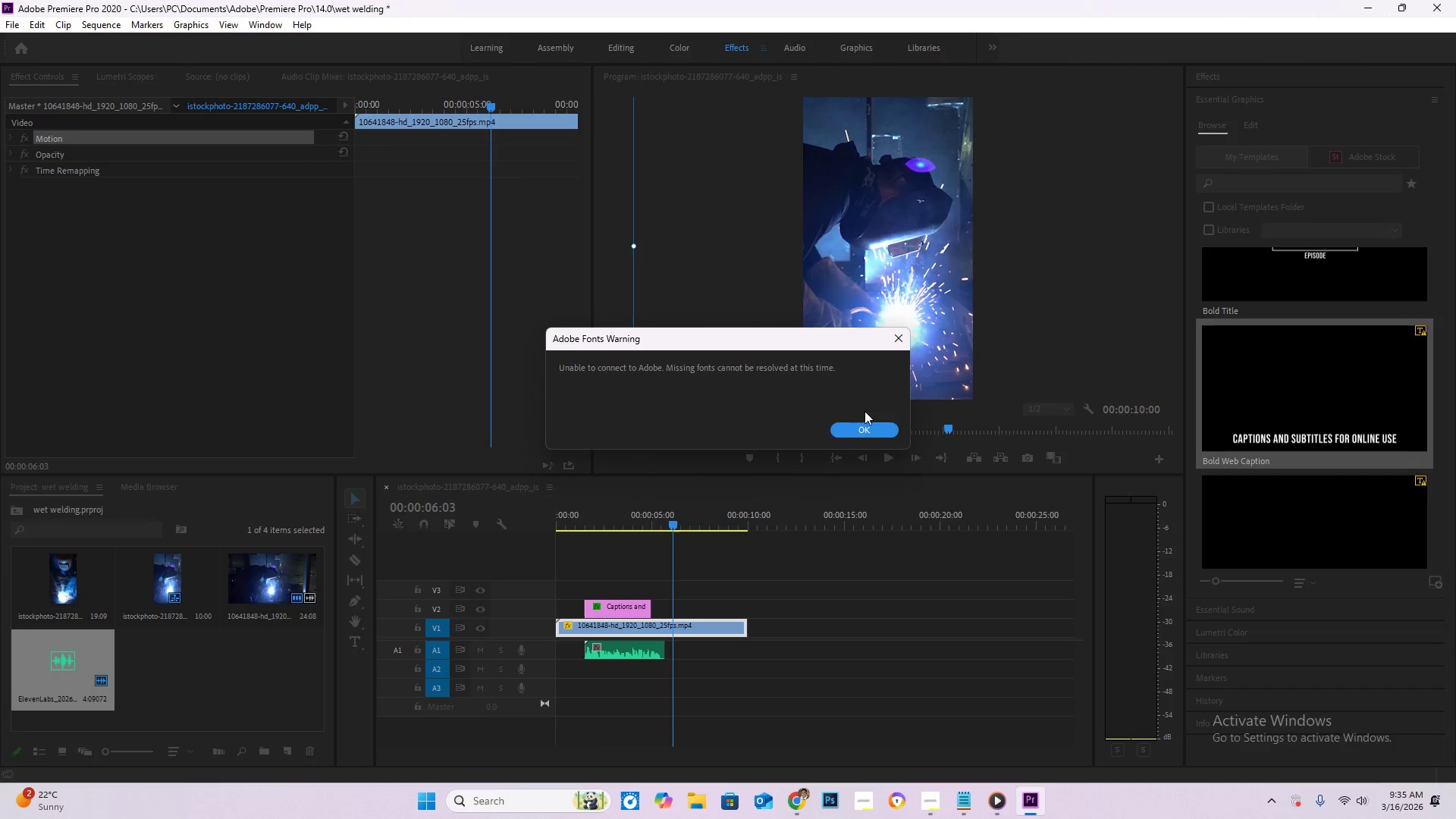 
left_click([874, 425])
 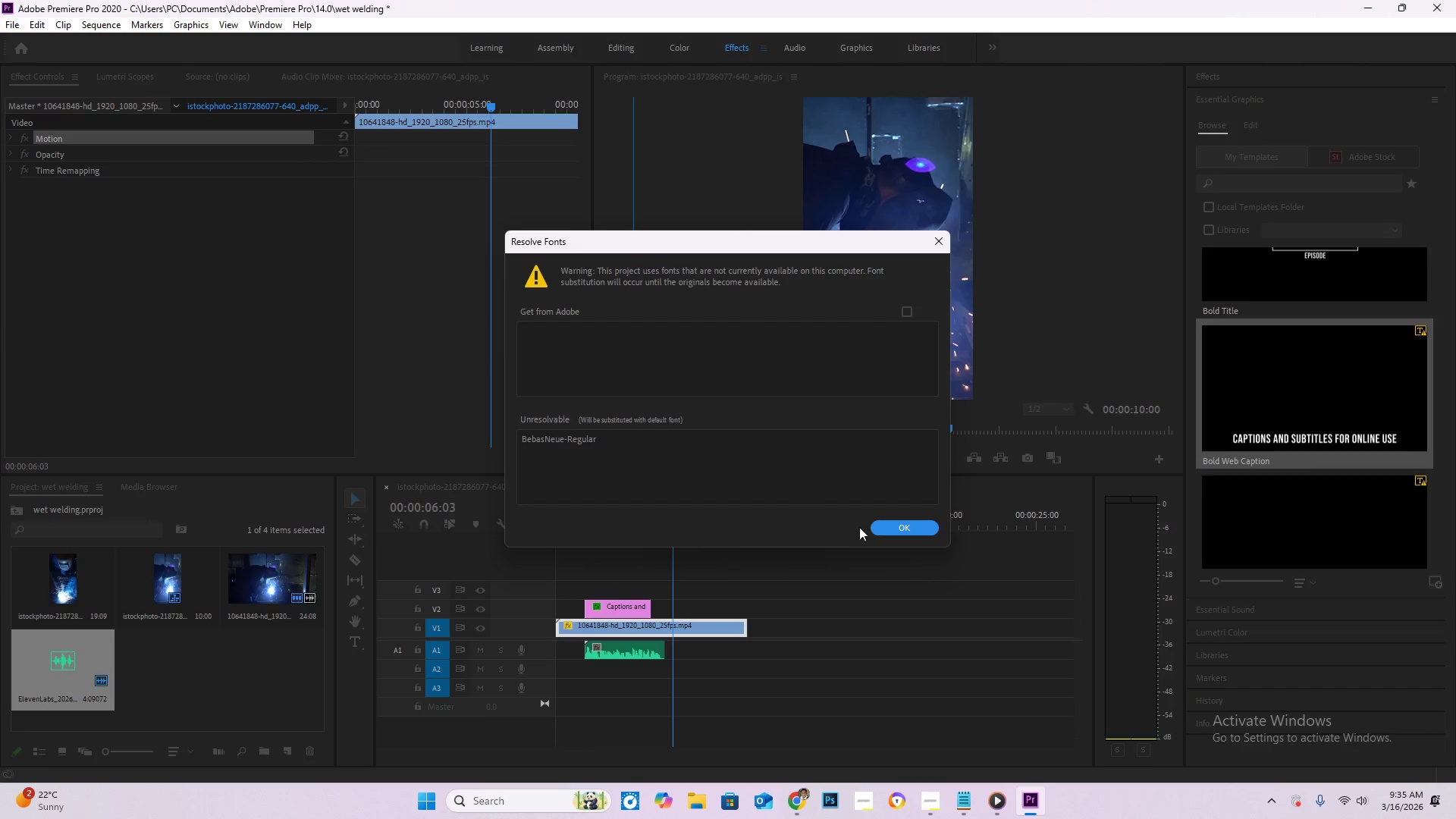 
left_click([877, 527])
 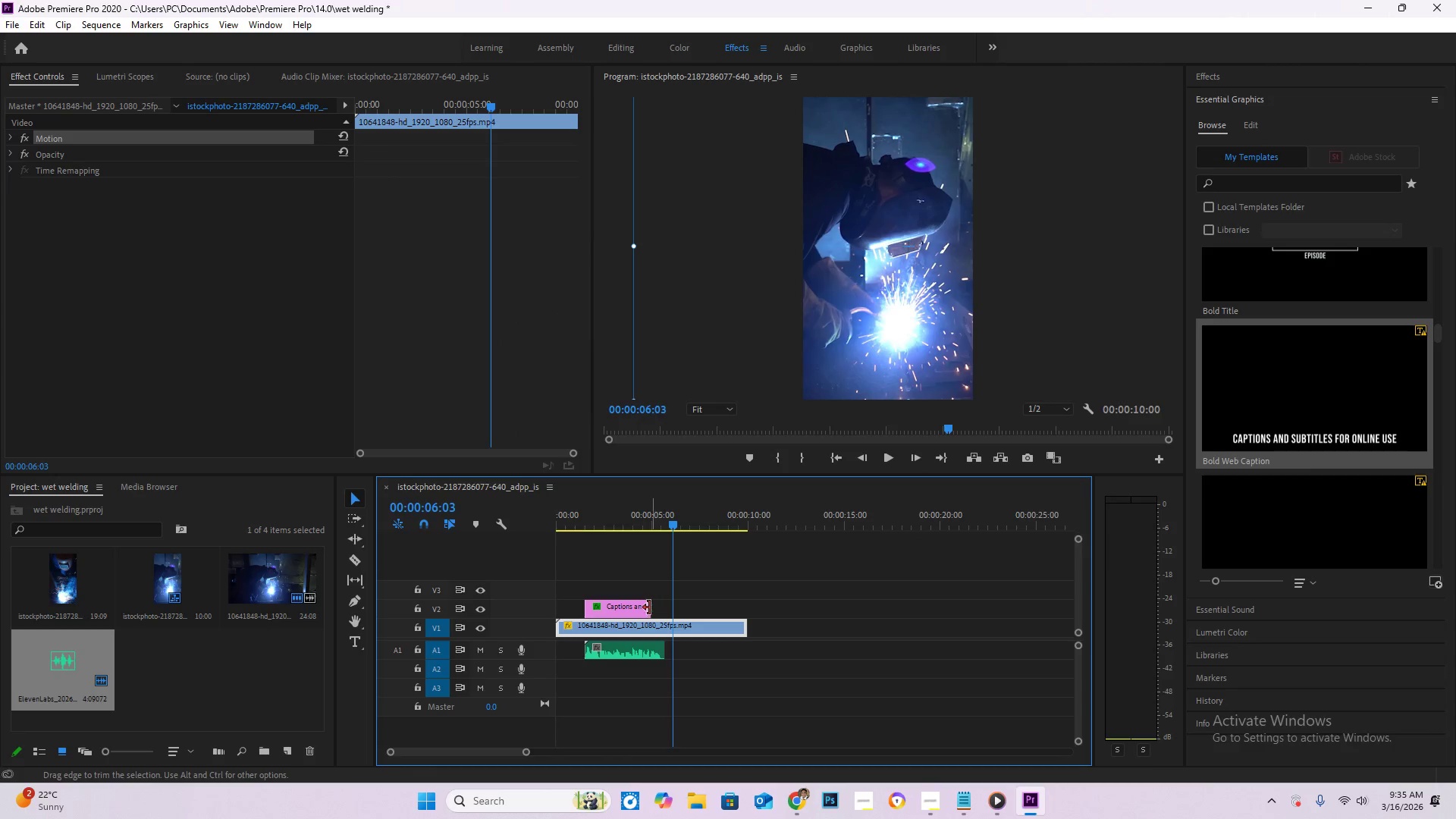 
left_click_drag(start_coordinate=[648, 607], to_coordinate=[660, 607])
 